 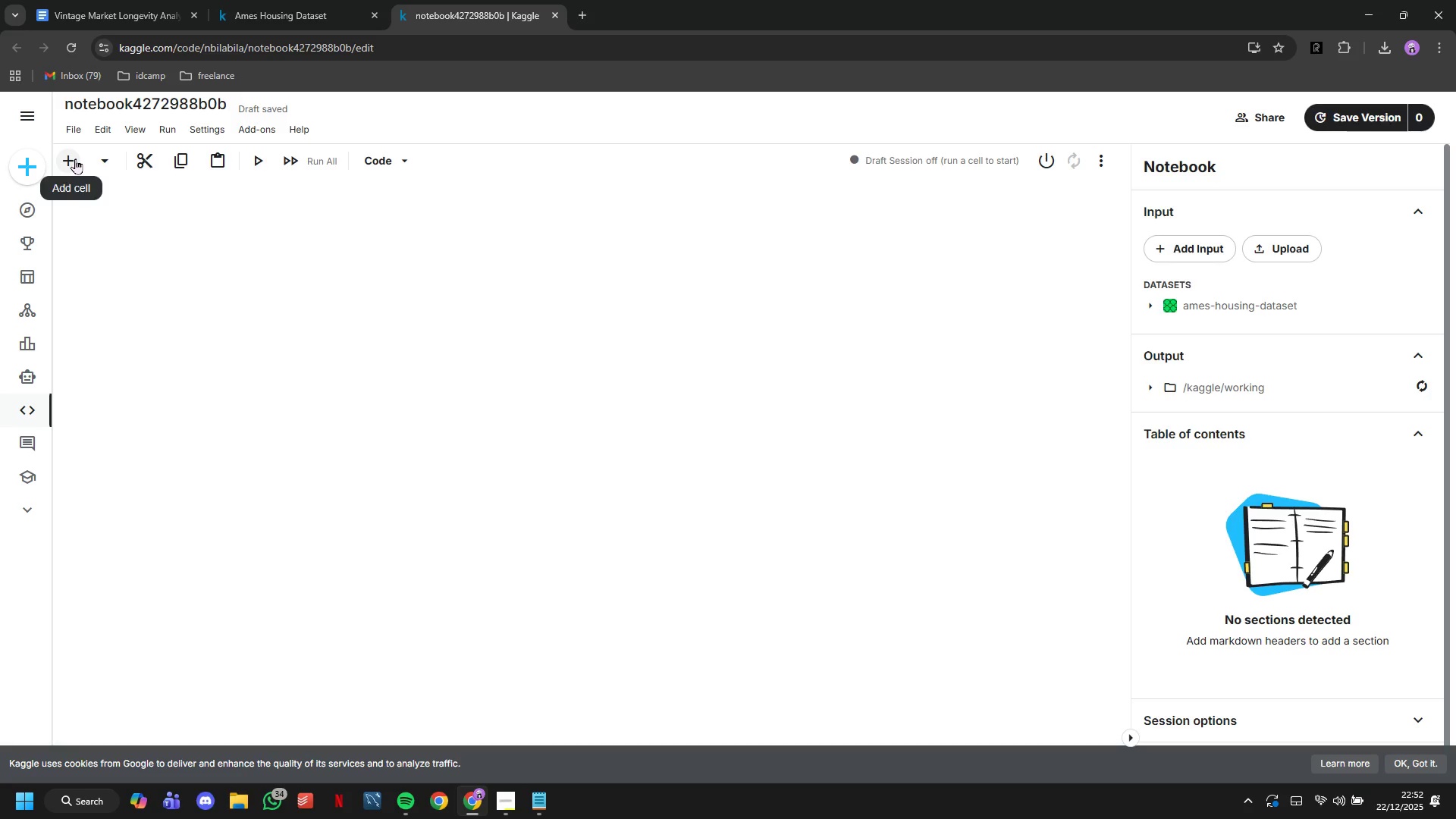 
left_click([111, 214])
 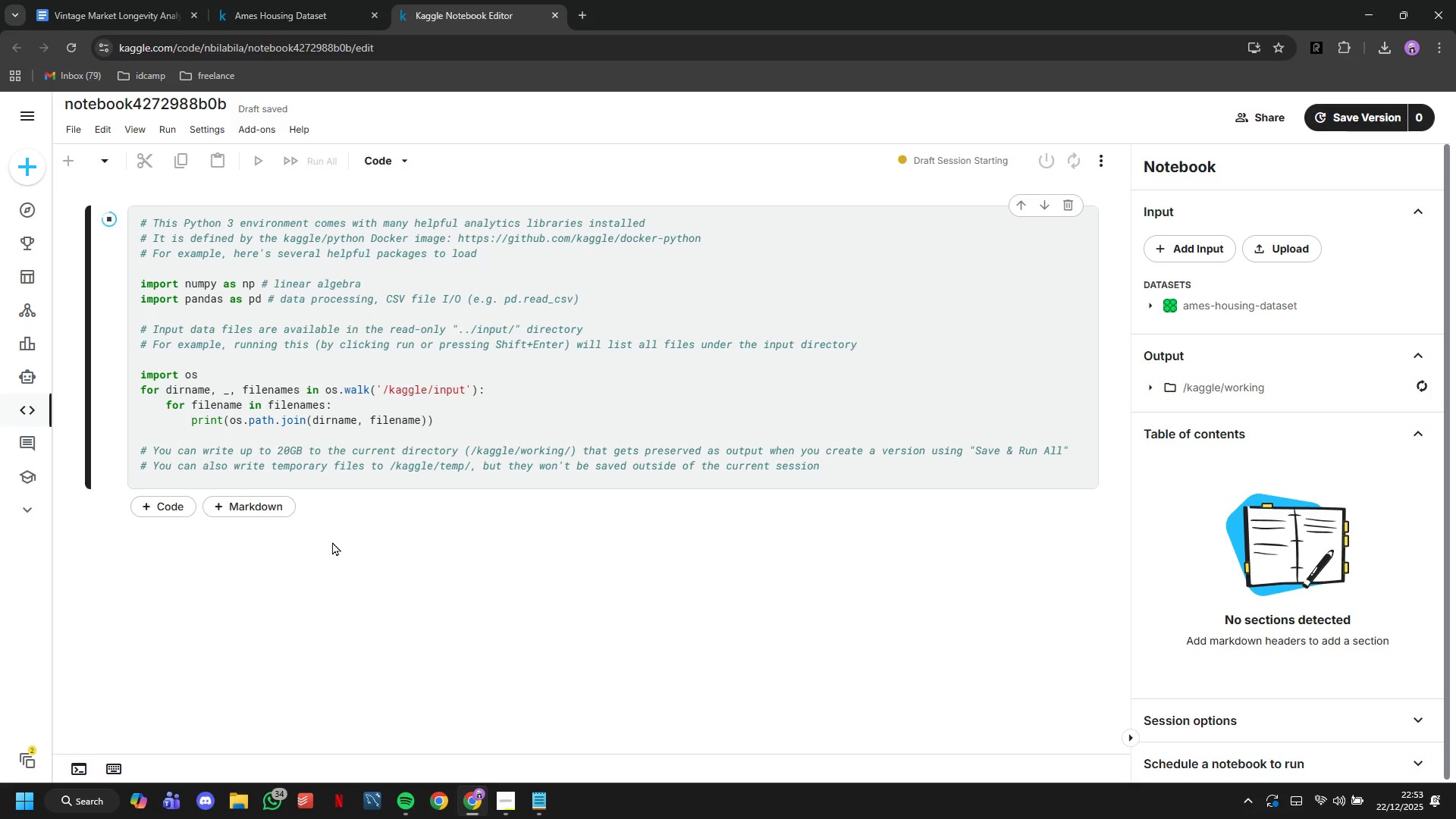 
wait(35.36)
 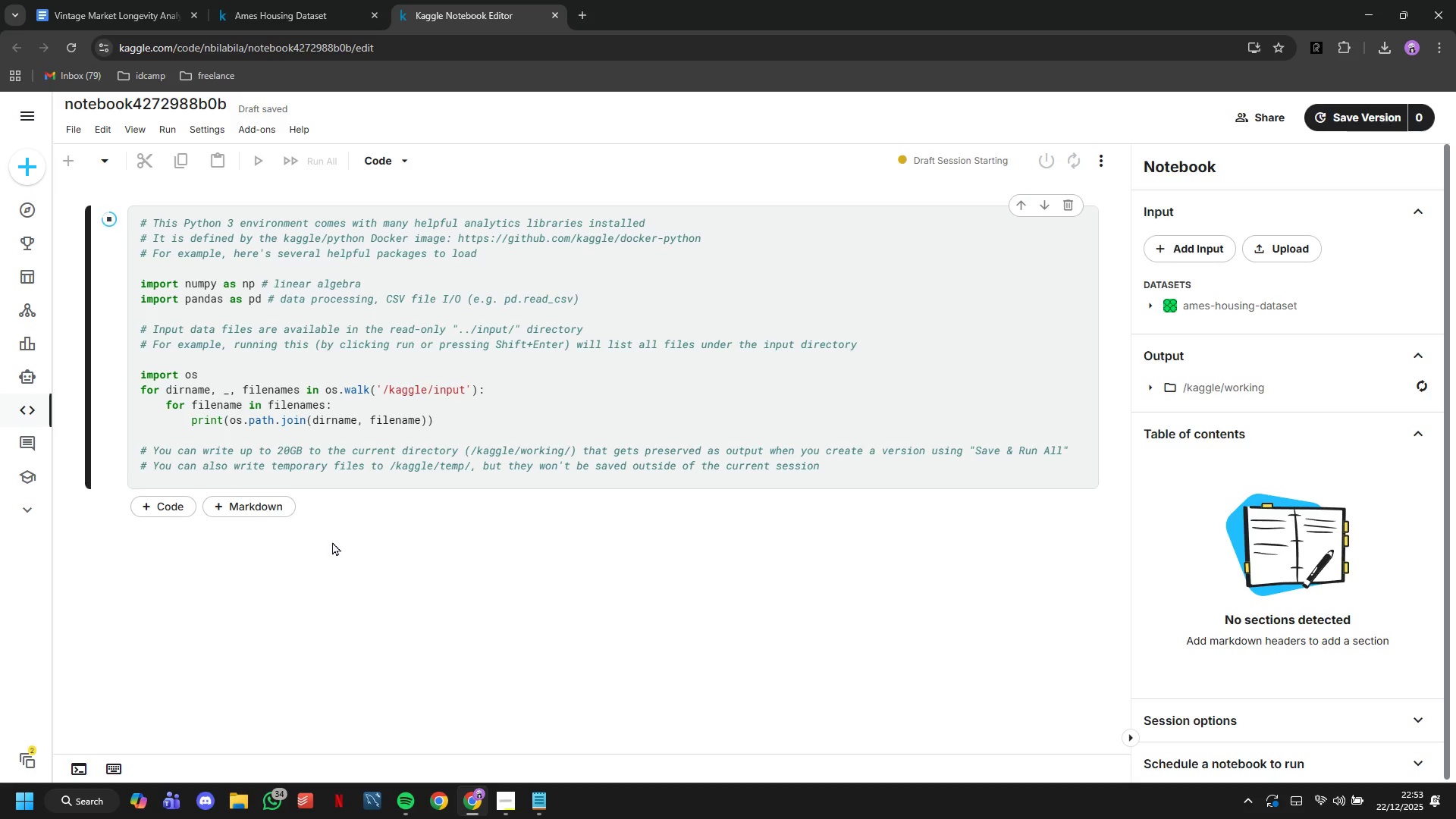 
mouse_move([402, 778])
 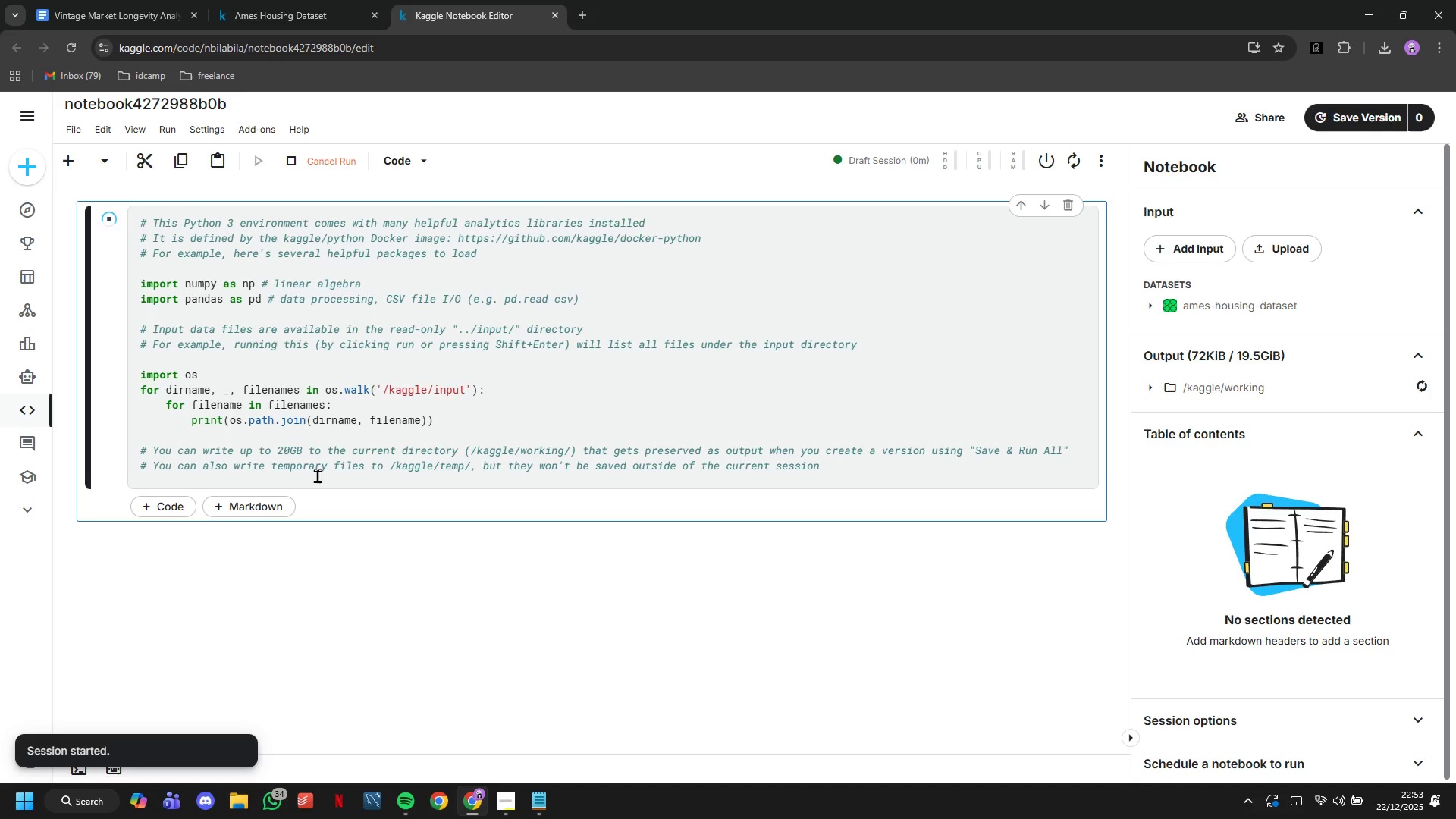 
wait(10.59)
 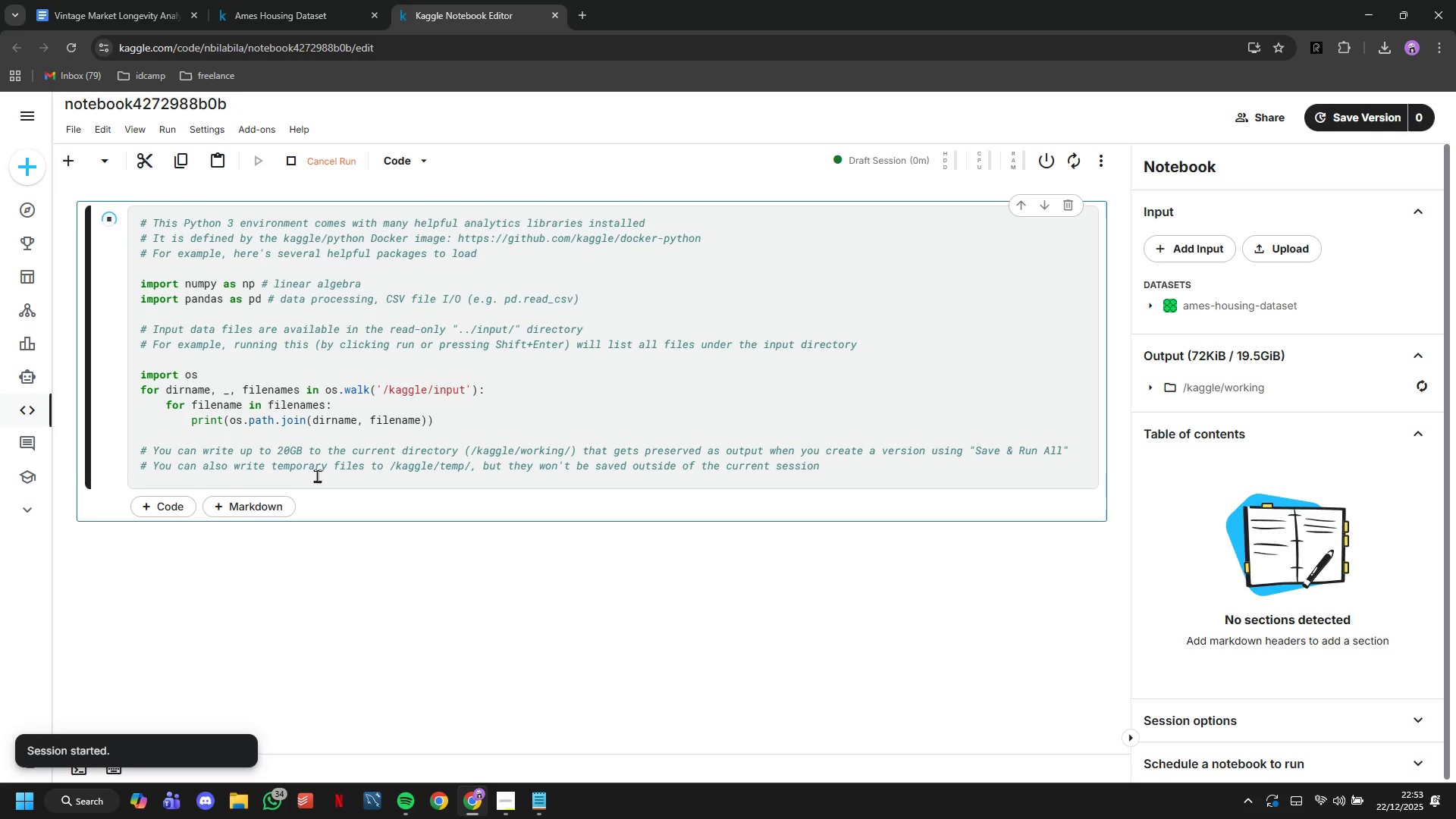 
mouse_move([91, 163])
 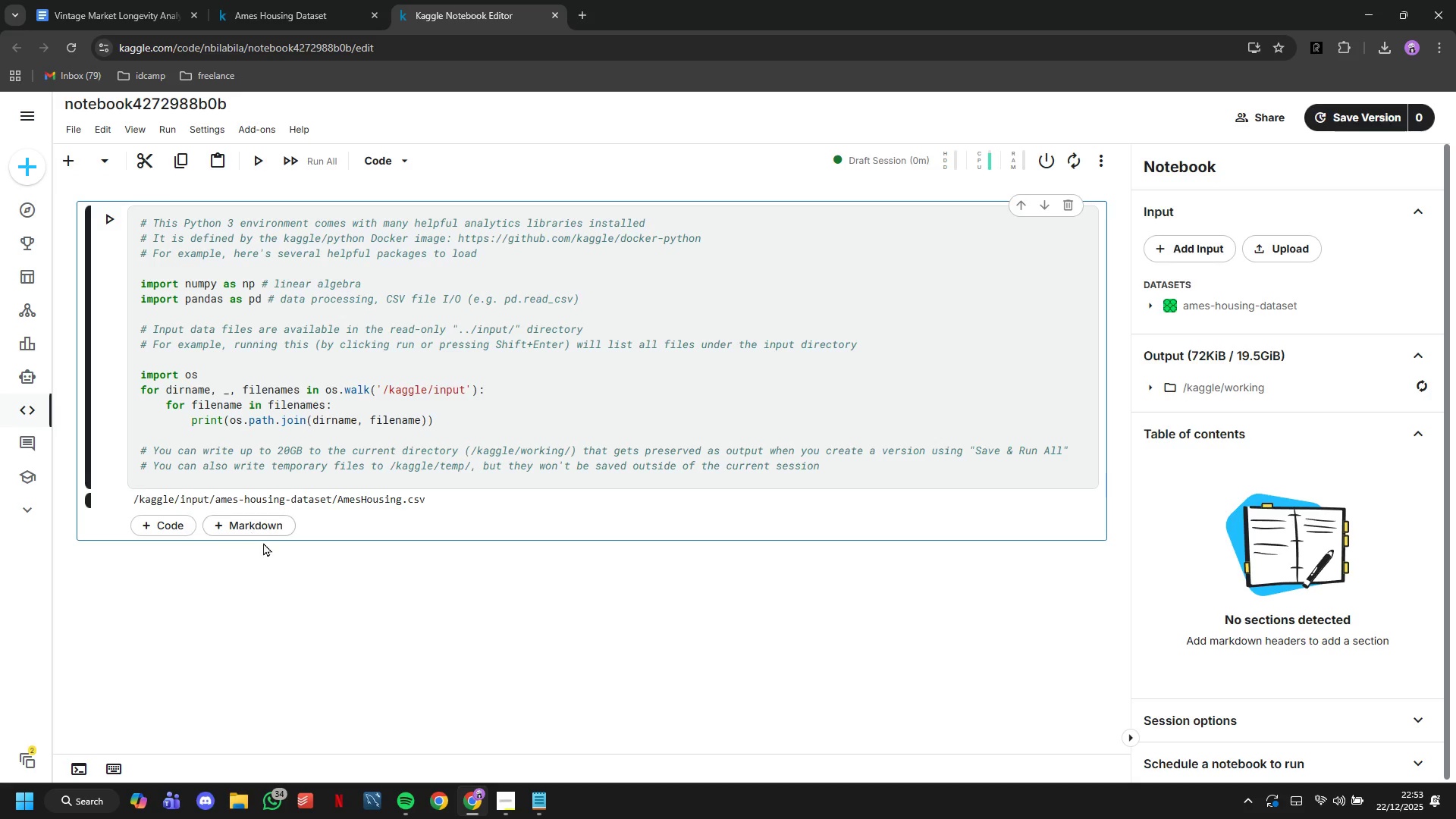 
double_click([253, 529])
 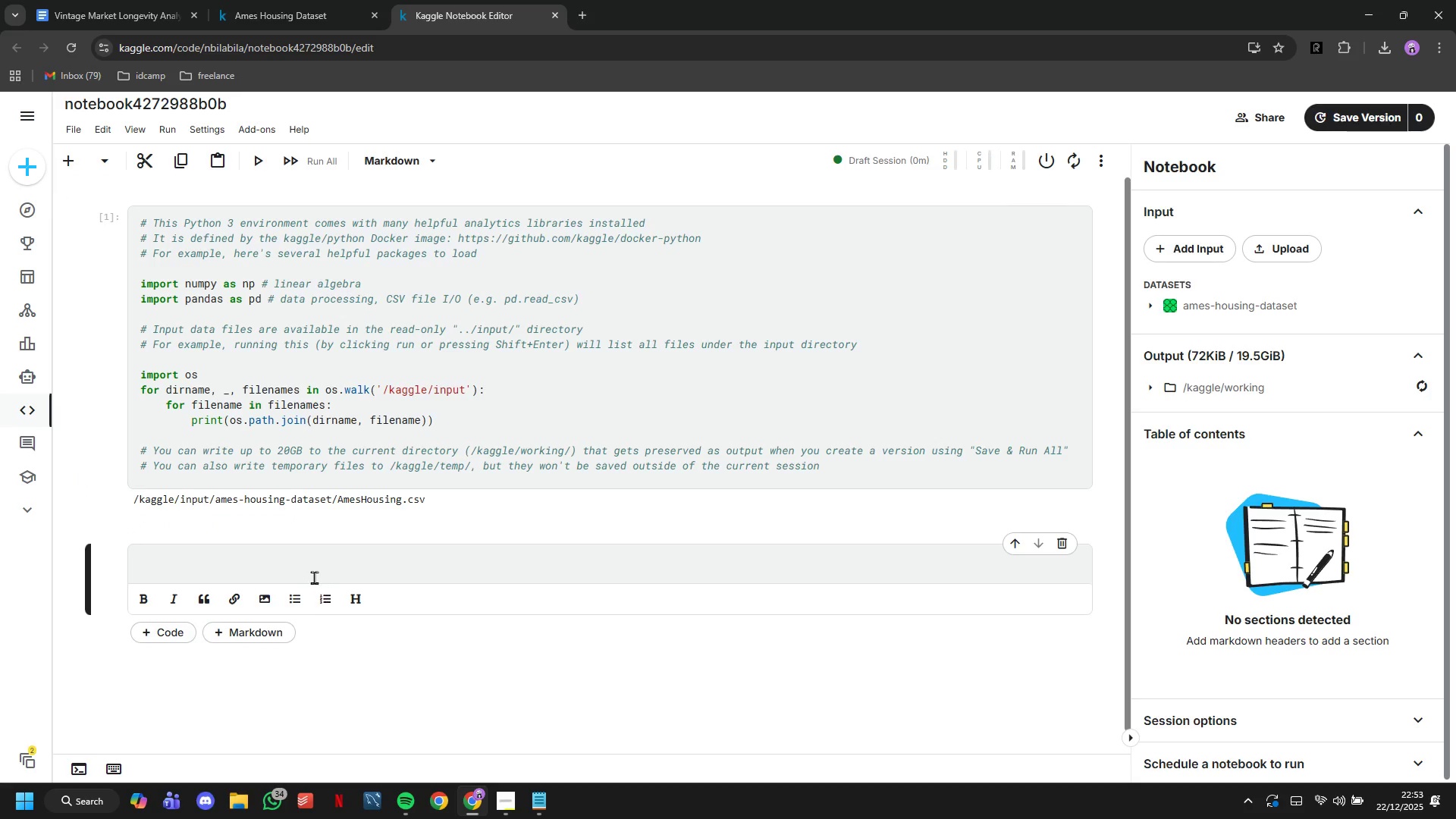 
left_click([306, 562])
 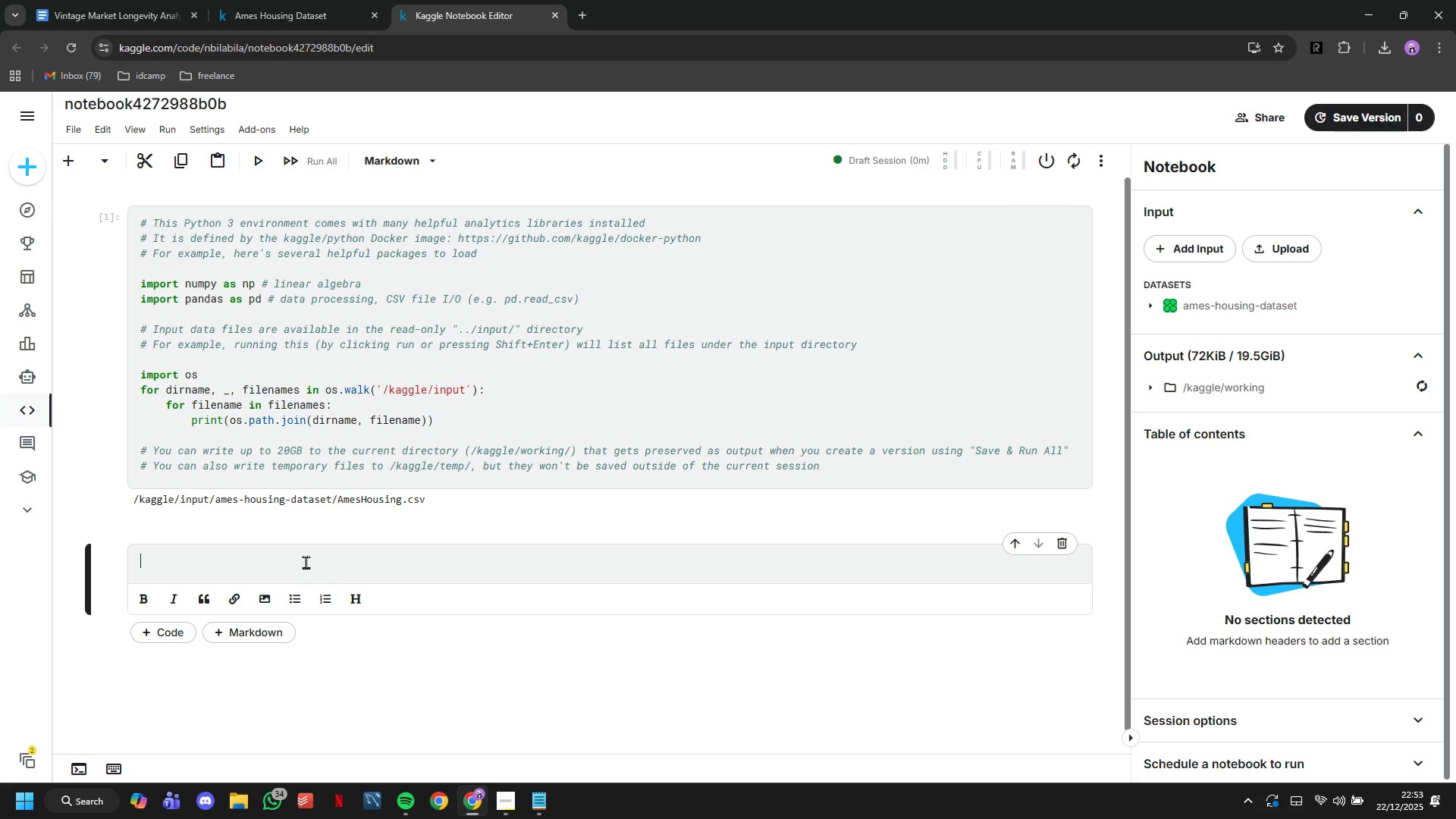 
type(# Statistical Analysis of Structural Integrity Trends for Wae)
key(Backspace)
type(raanty Pricing)
 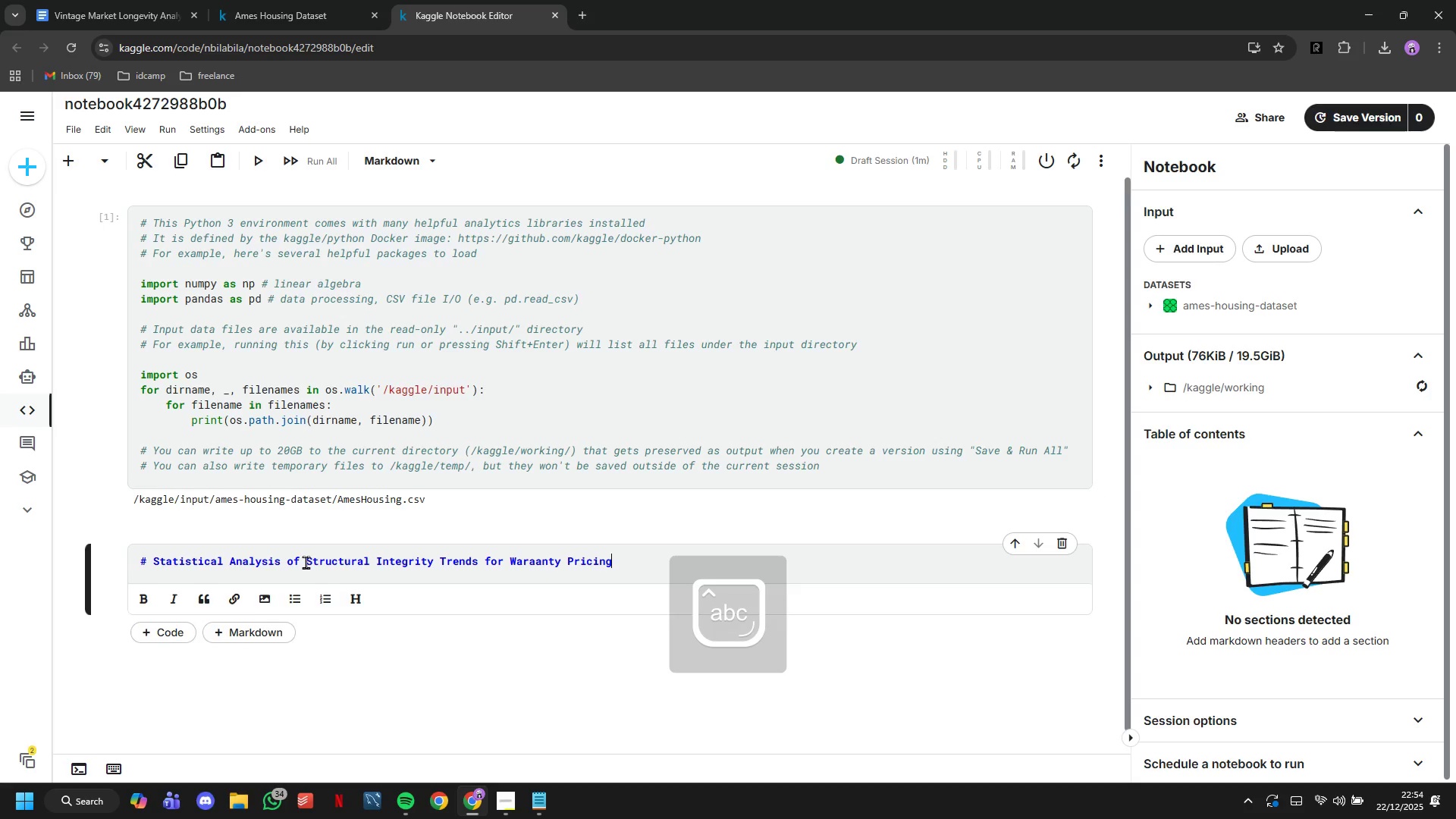 
key(Enter)
 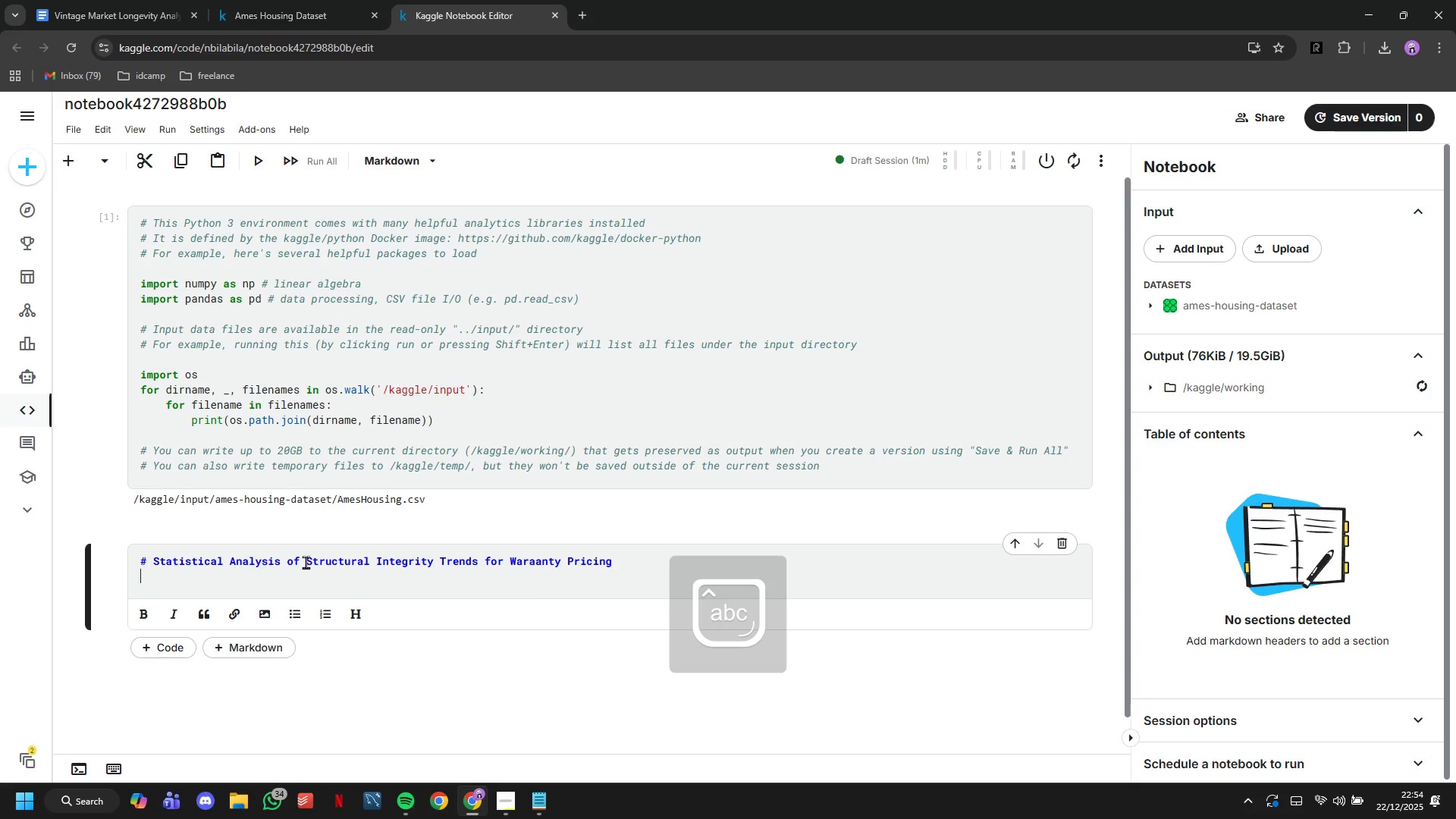 
hold_key(key=ArrowLeft, duration=0.89)
 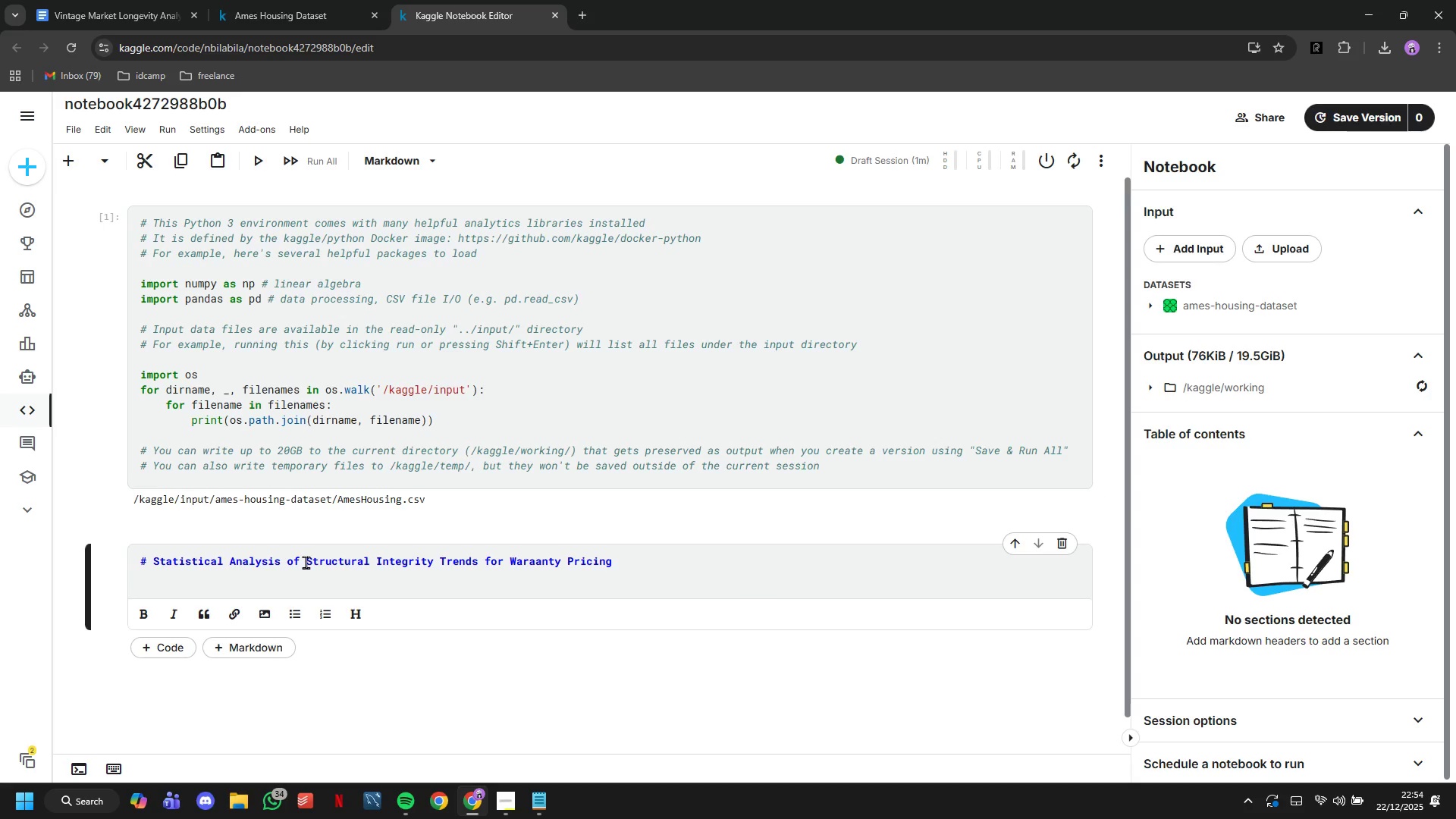 
key(R)
 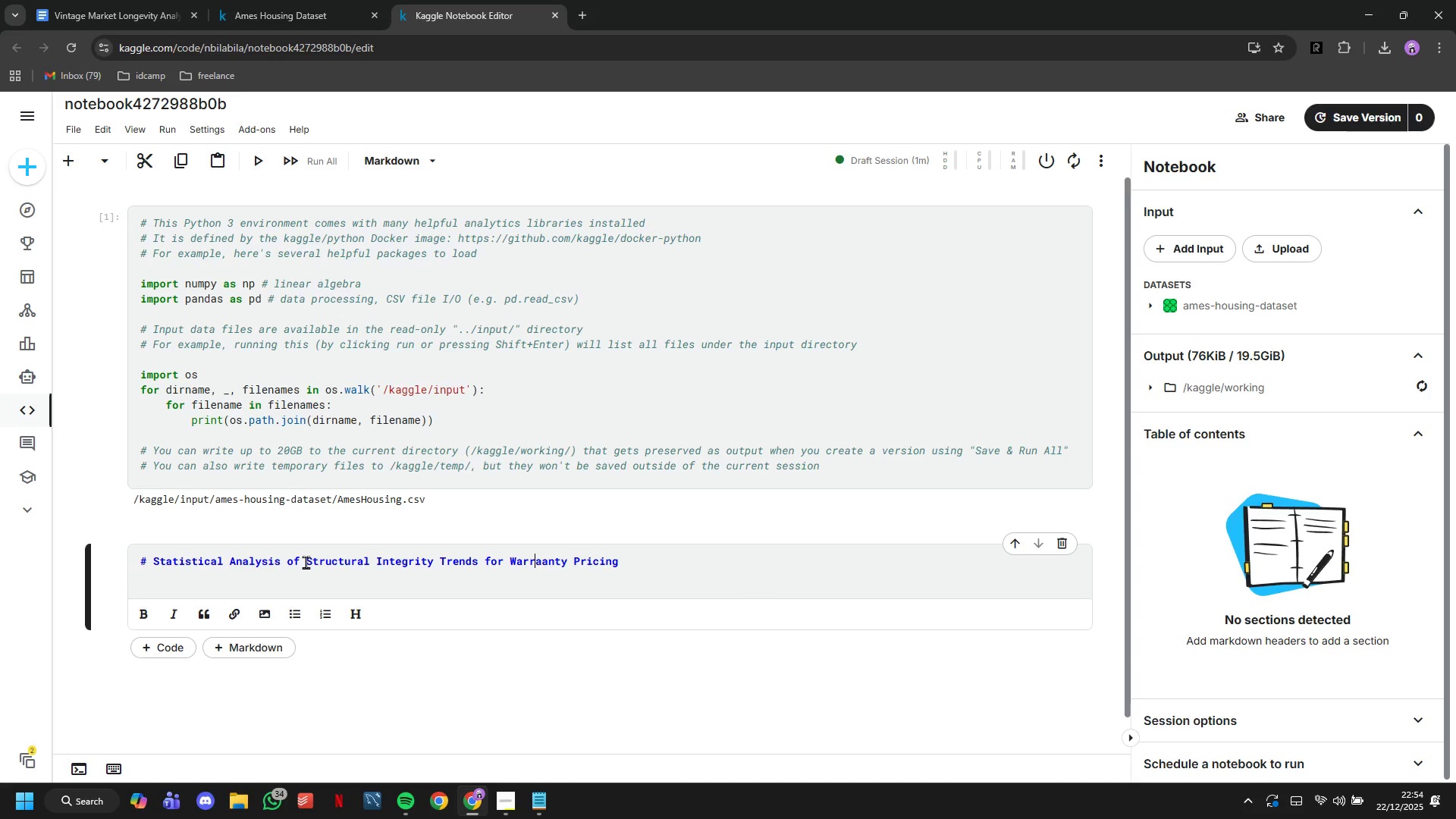 
key(ArrowRight)
 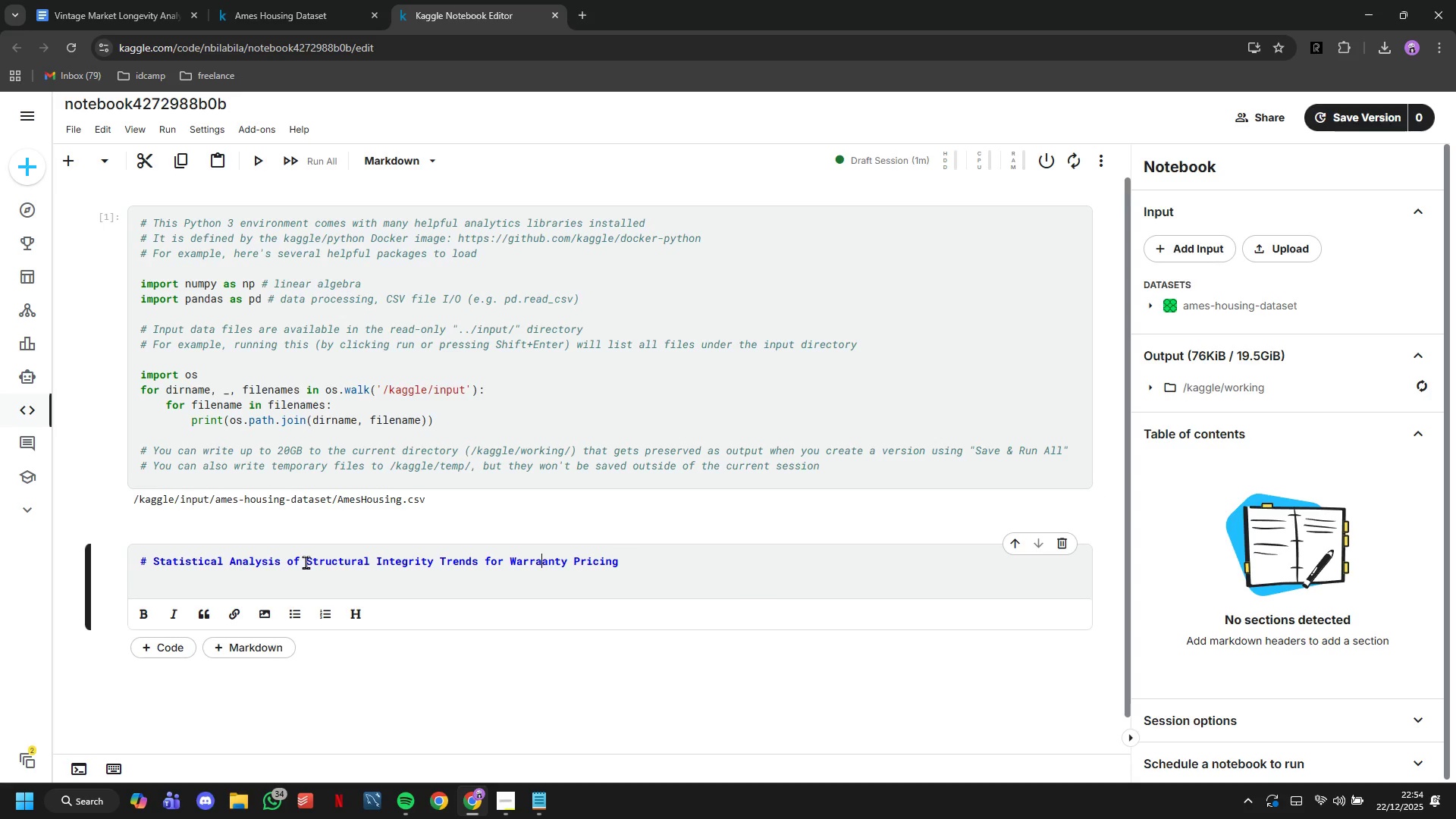 
key(Backspace)
 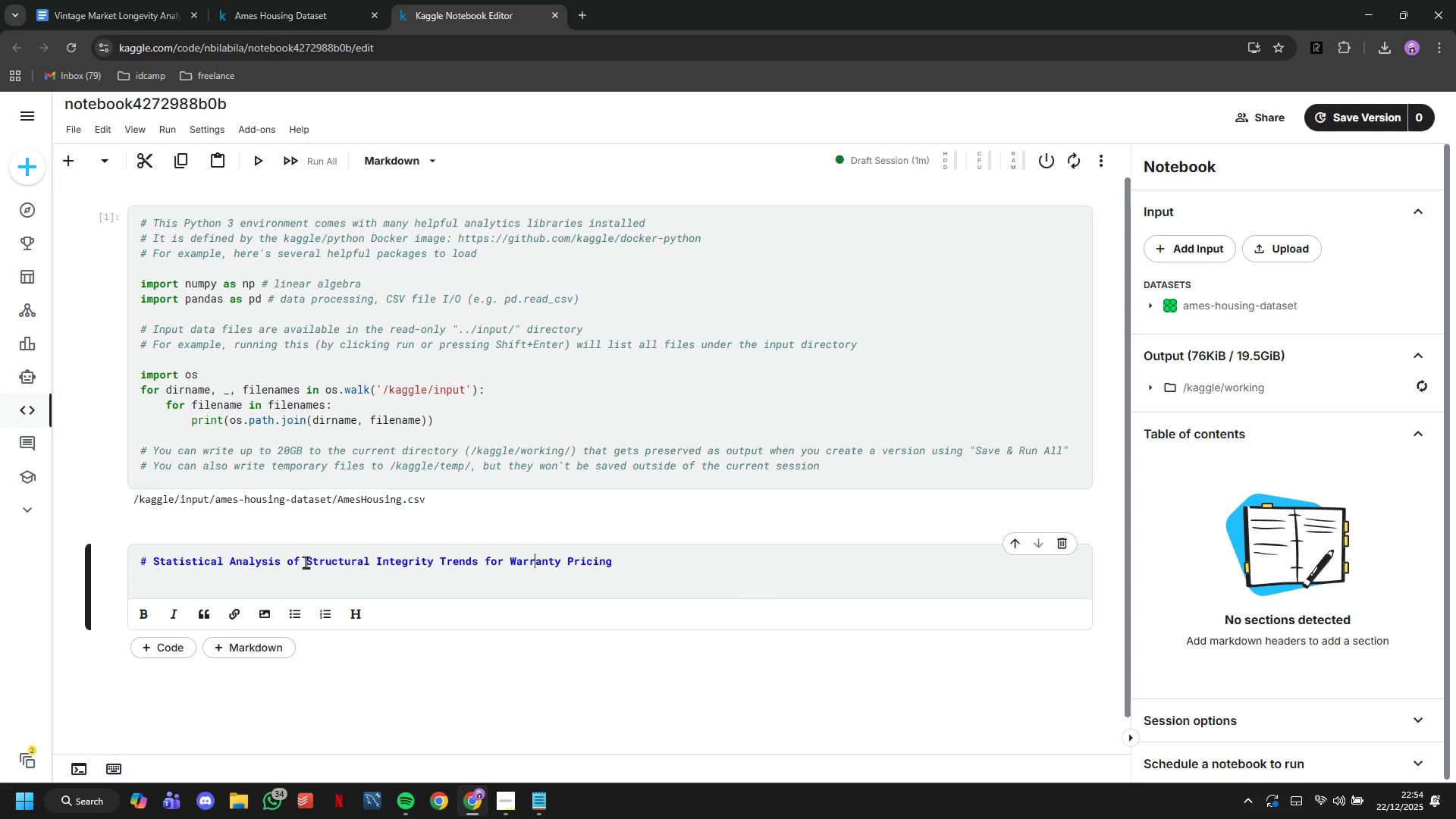 
key(ArrowDown)
 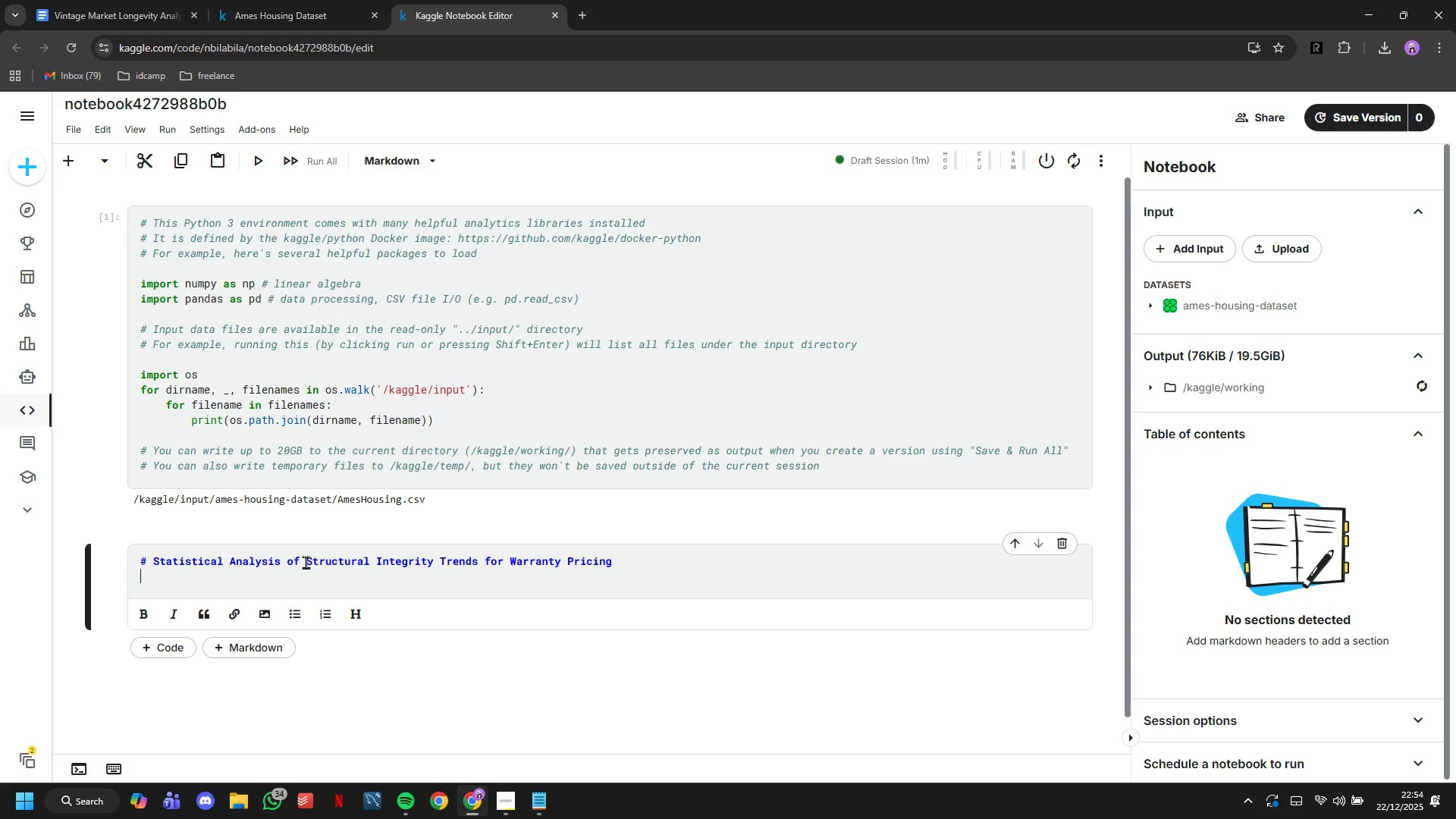 
type(**Throughout O)
key(Backspace)
type(Inspections - l)
key(Backspace)
type(Legacy Protection Wararnty)
key(Backspace)
key(Backspace)
key(Backspace)
key(Backspace)
key(Backspace)
type(ranty Product**)
 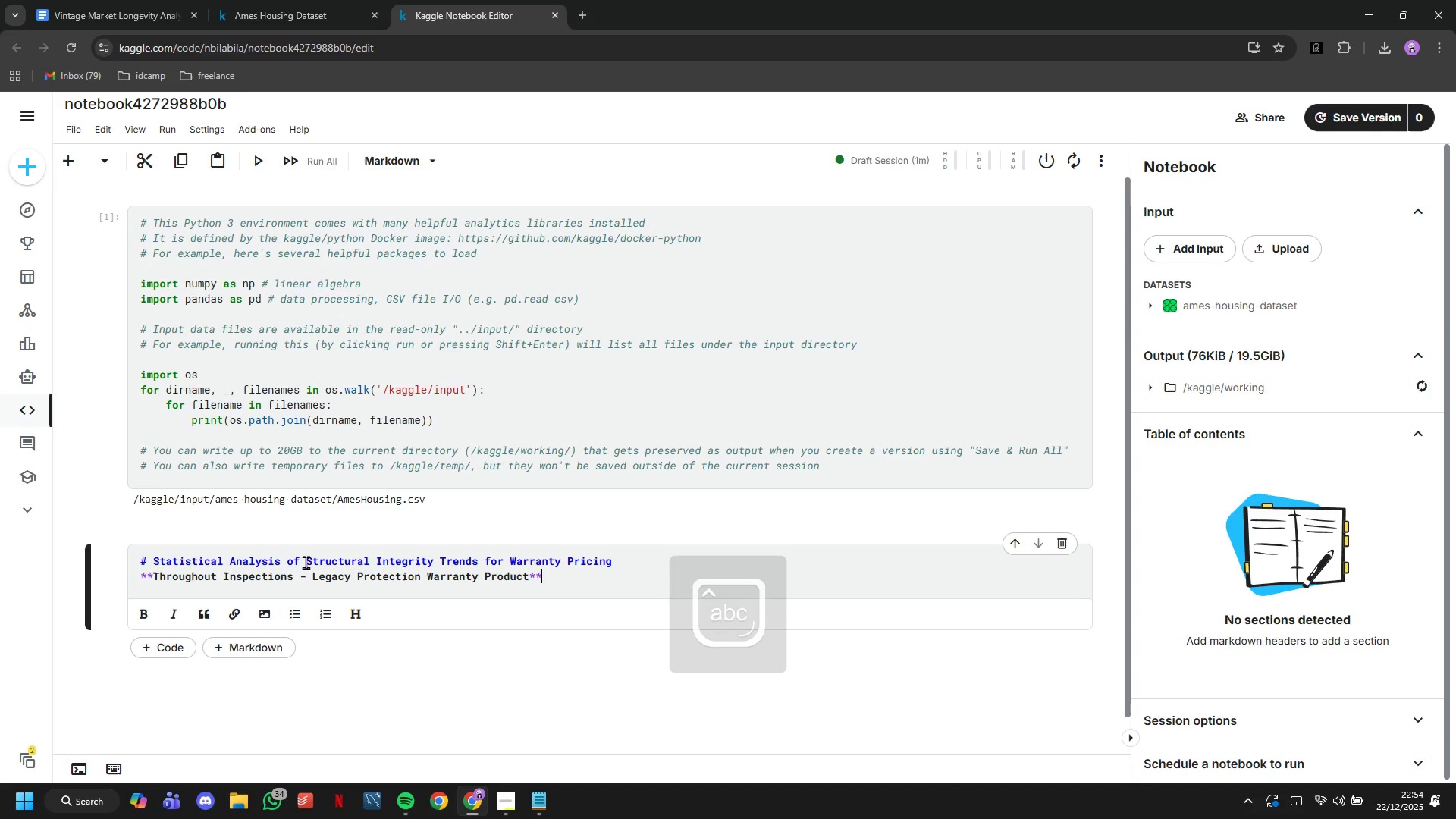 
left_click([159, 648])
 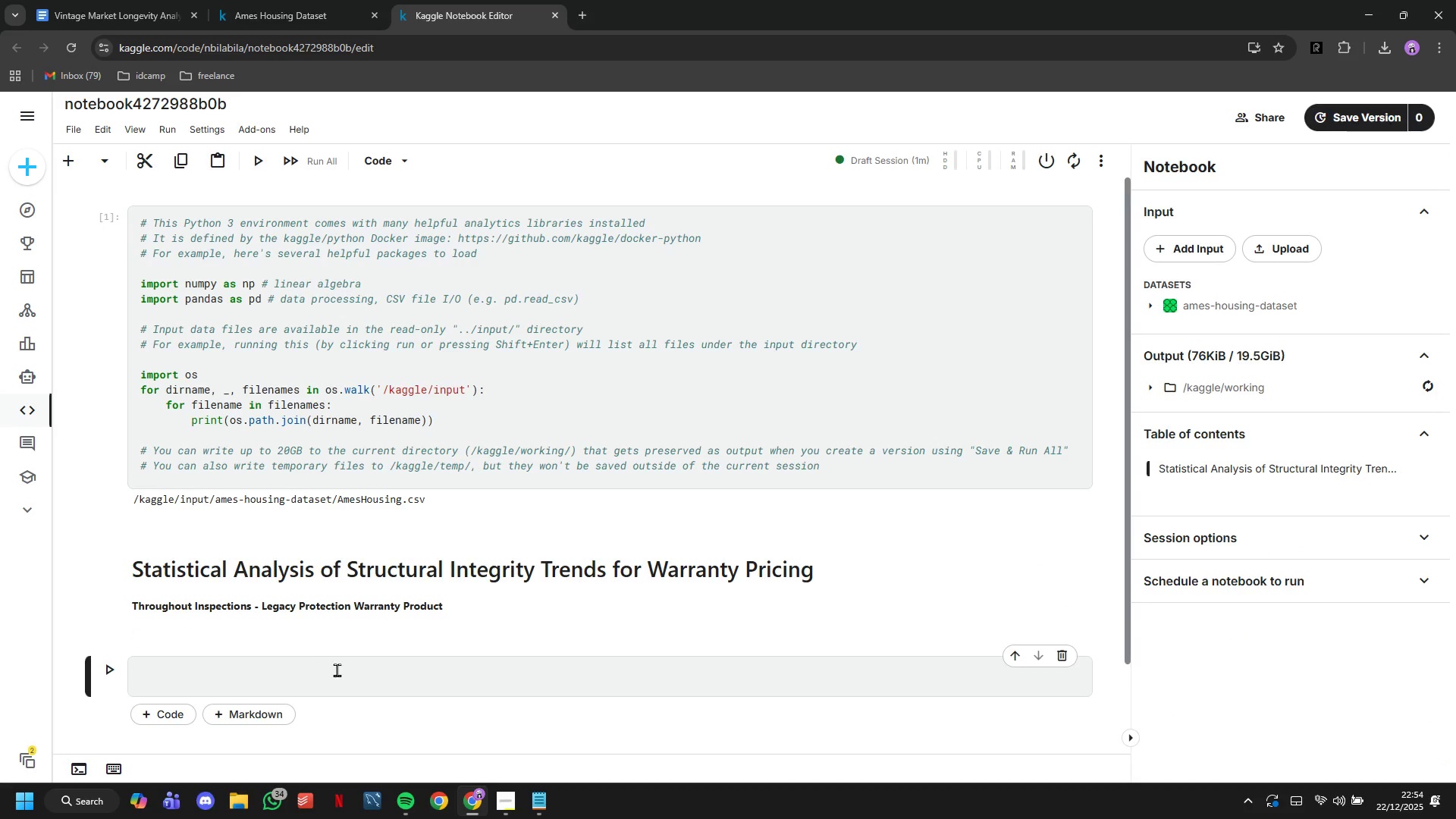 
left_click([340, 677])
 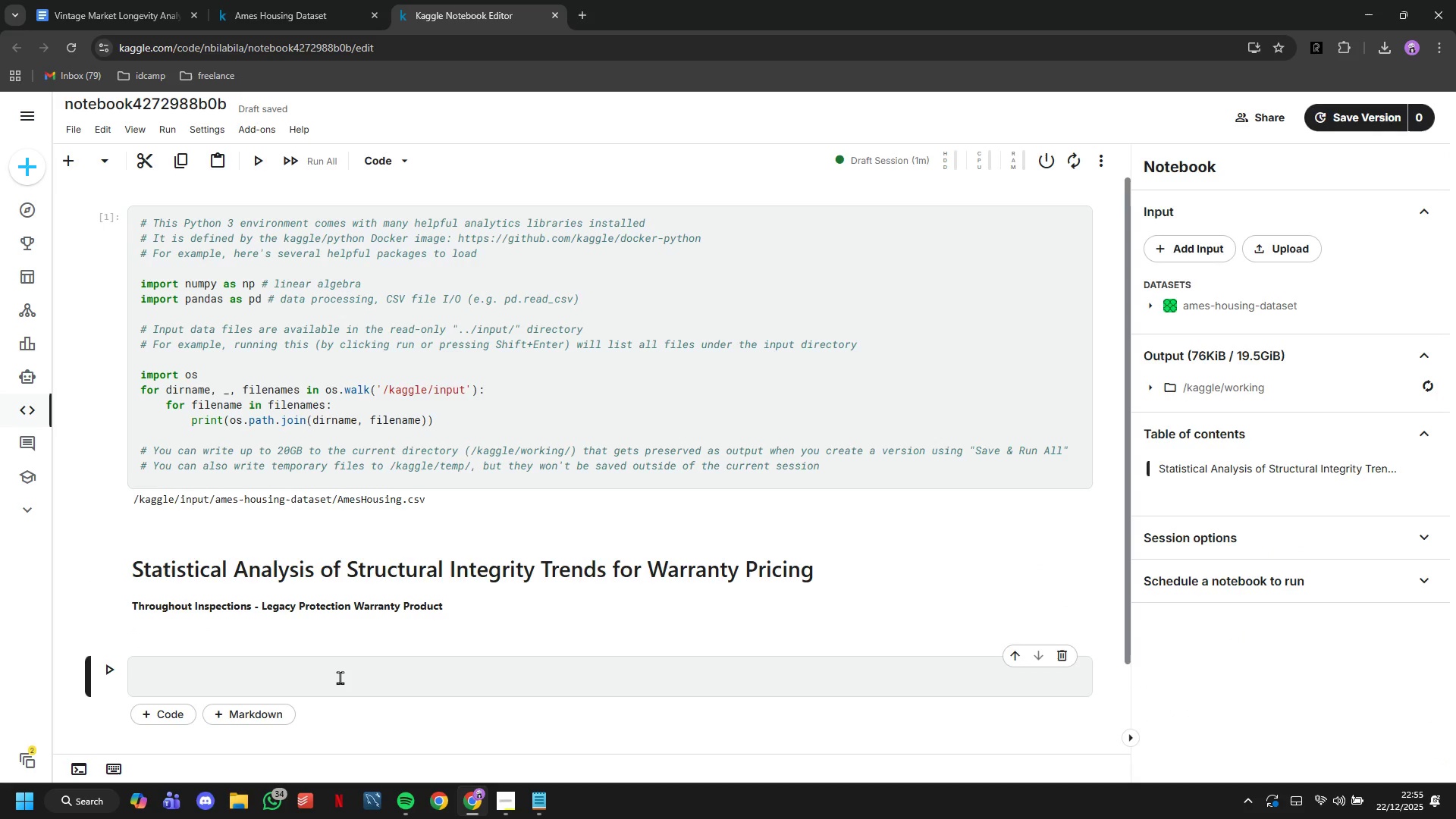 
wait(7.92)
 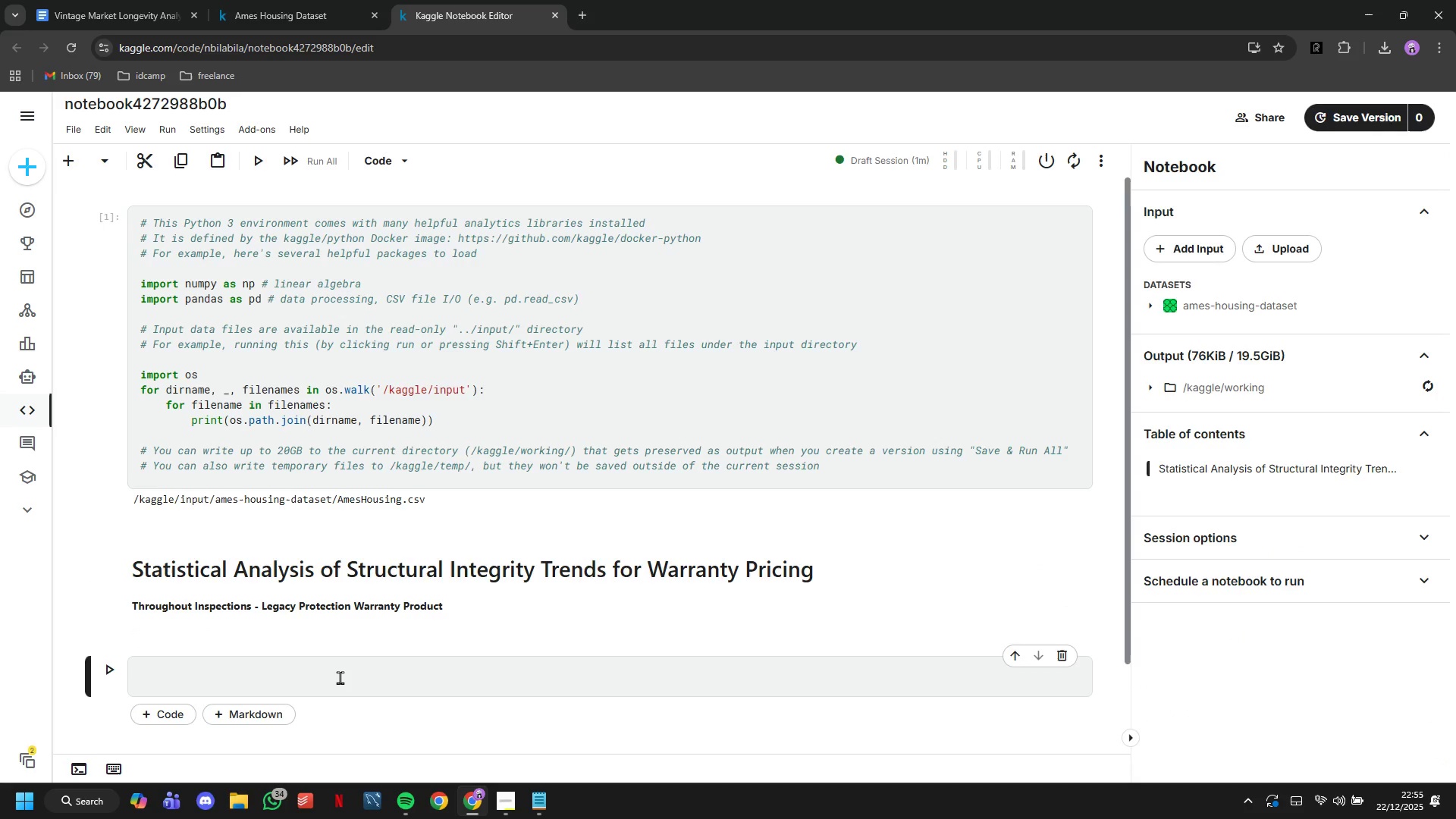 
type(import)
key(Backspace)
key(Backspace)
key(Backspace)
key(Backspace)
key(Backspace)
key(Backspace)
type(impot)
key(Backspace)
key(Backspace)
key(Backspace)
key(Backspace)
key(Backspace)
type(# Import Liba)
key(Backspace)
type(raries)
 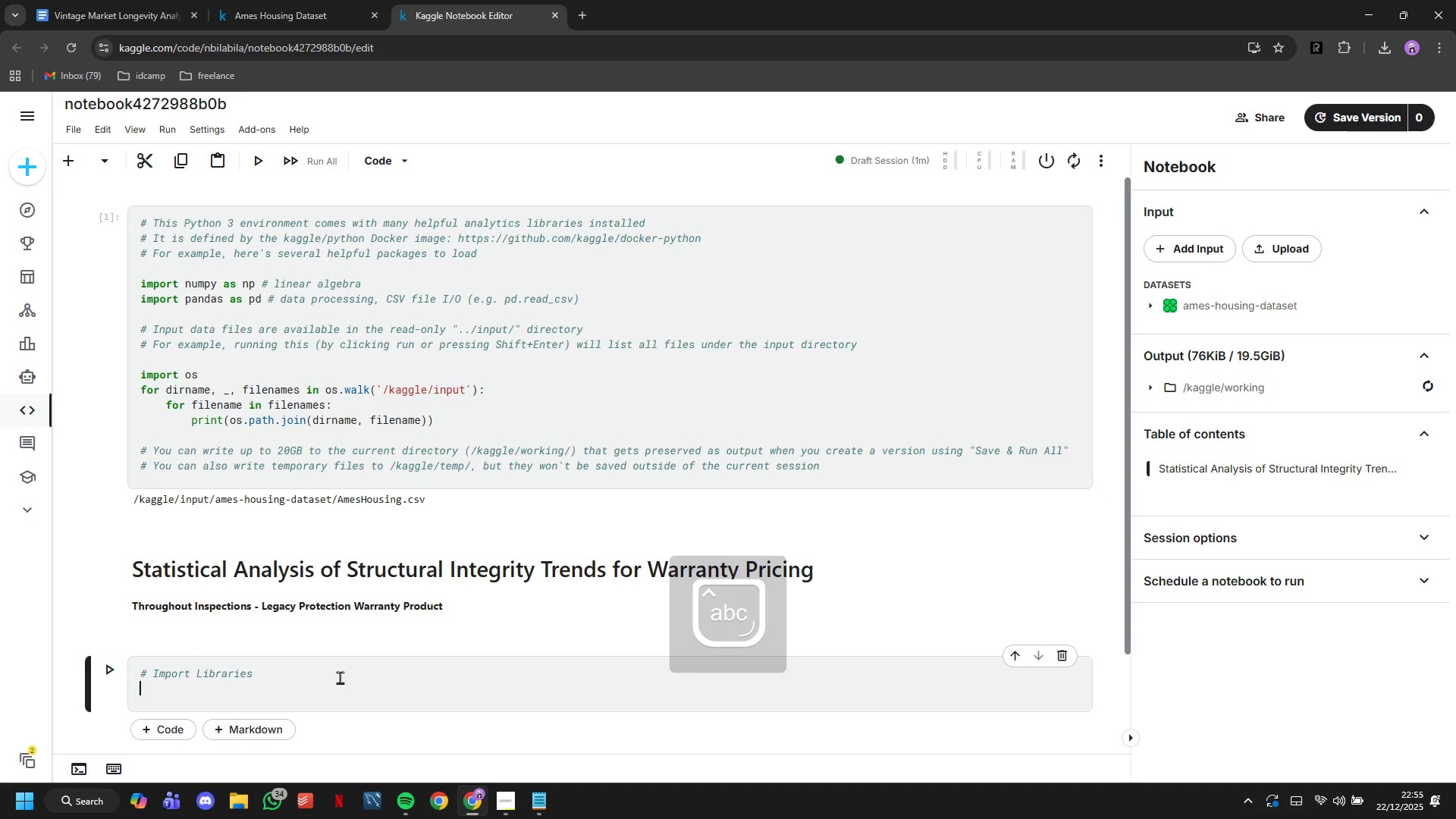 
 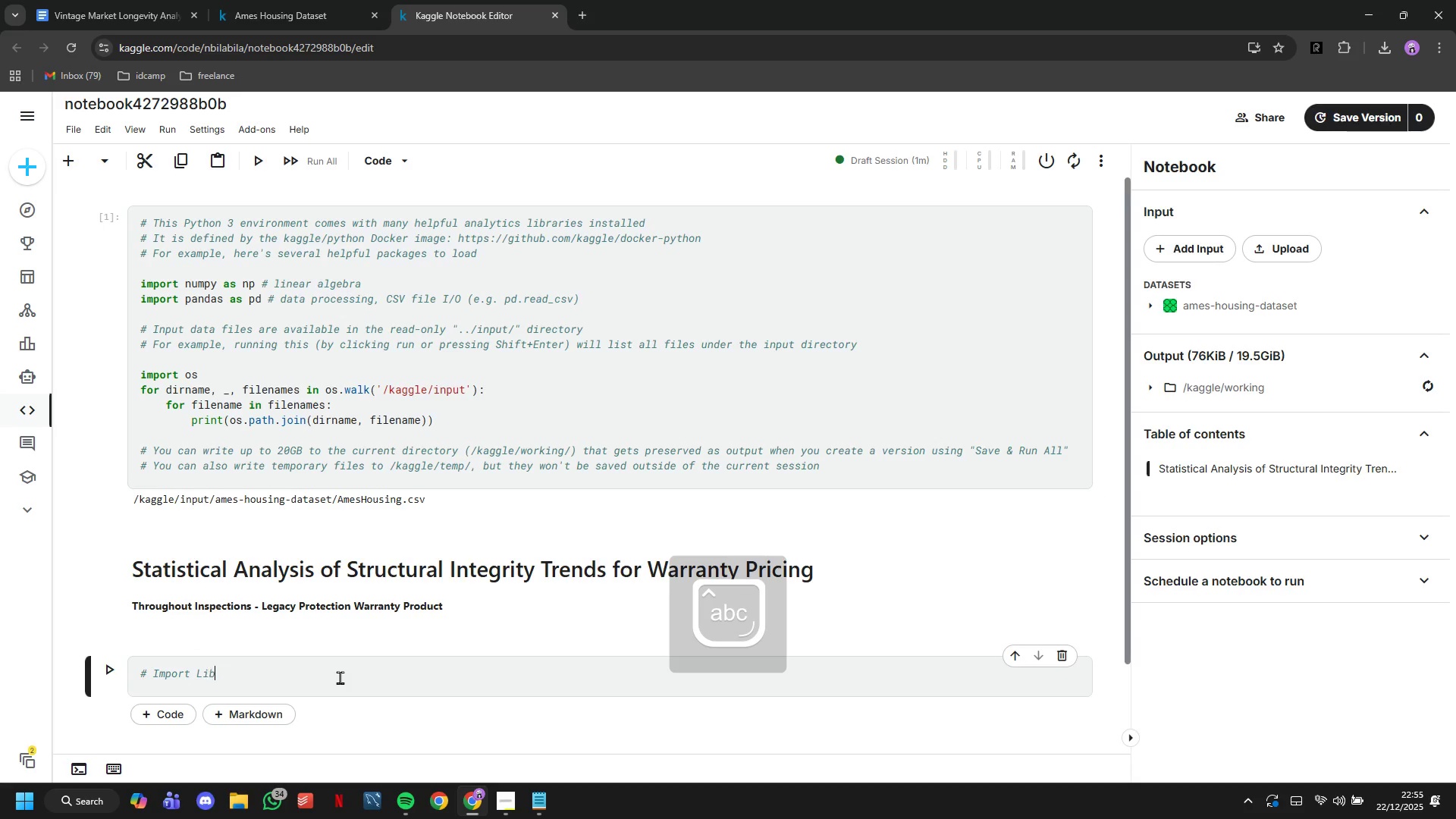 
key(Enter)
 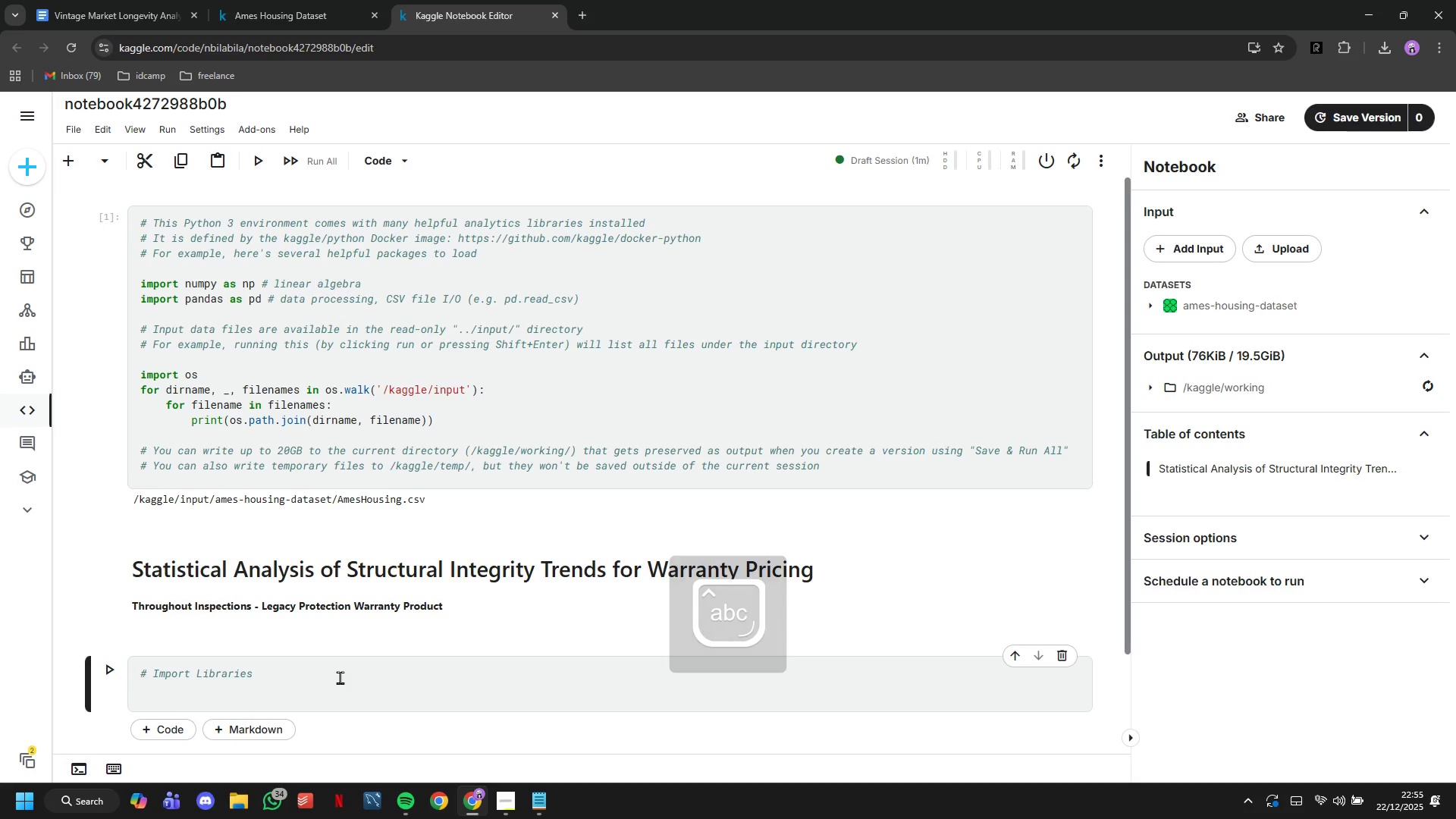 
type(import pandas as pd)
 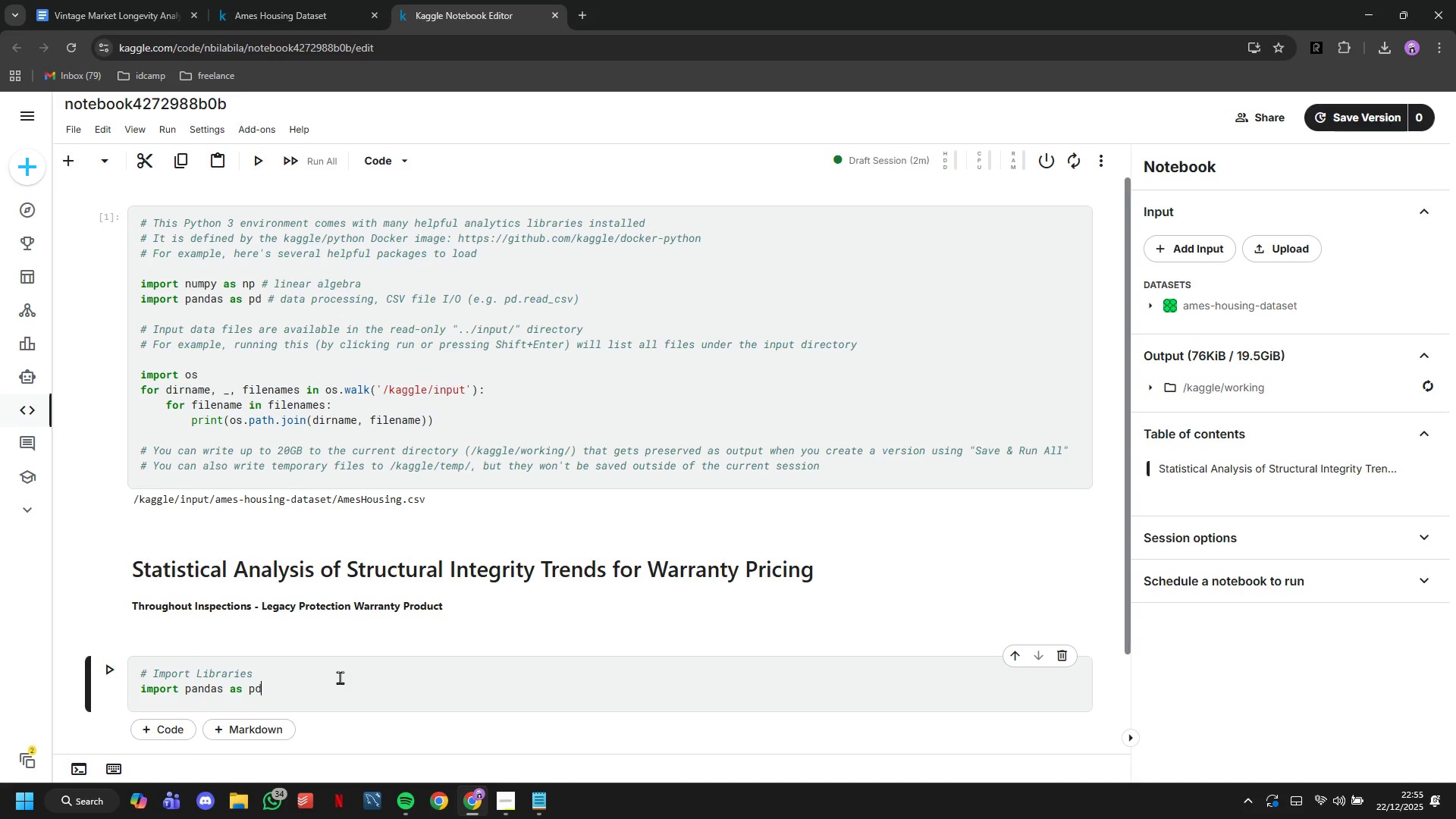 
key(Enter)
 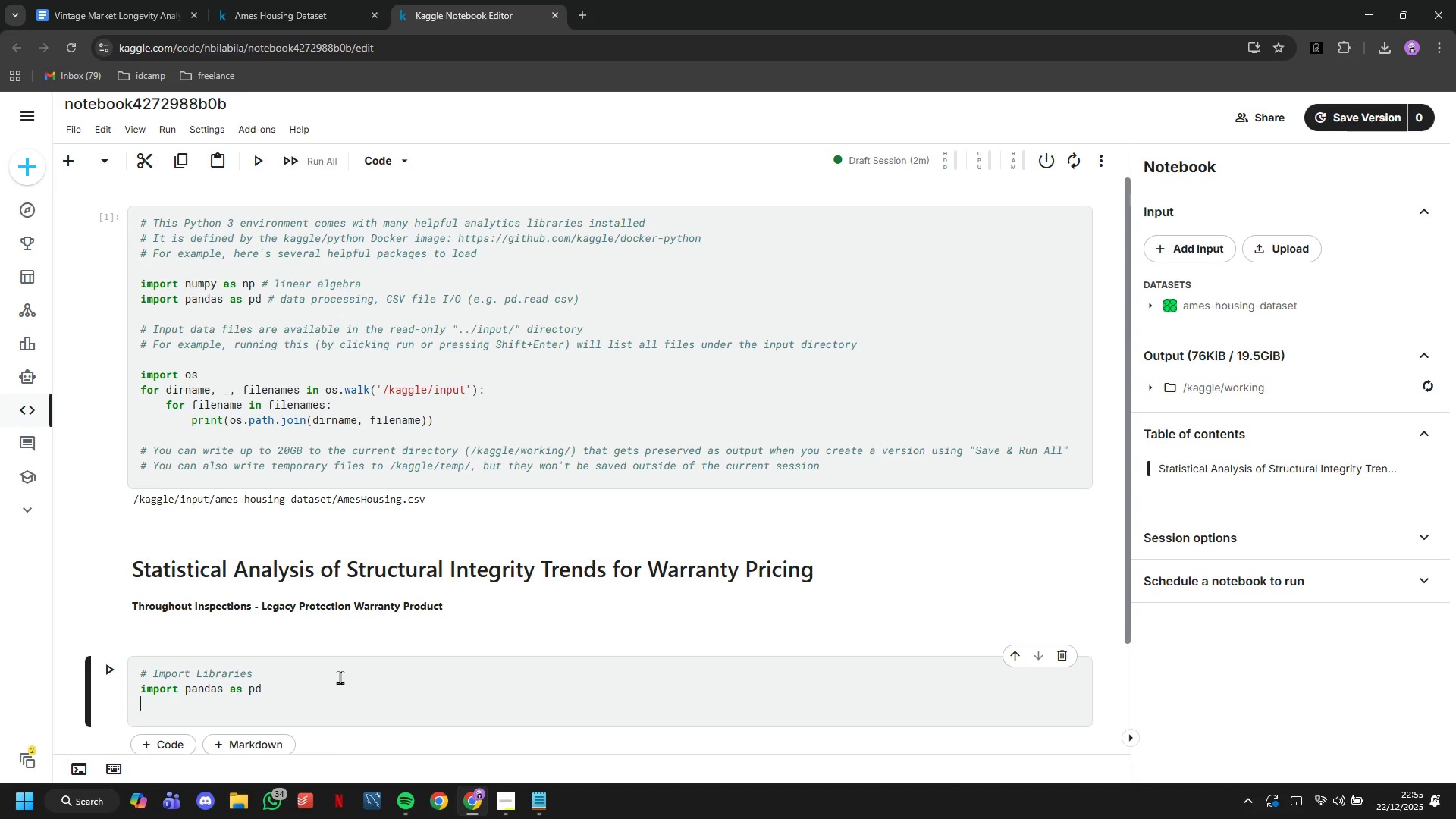 
type(import numpy as np)
 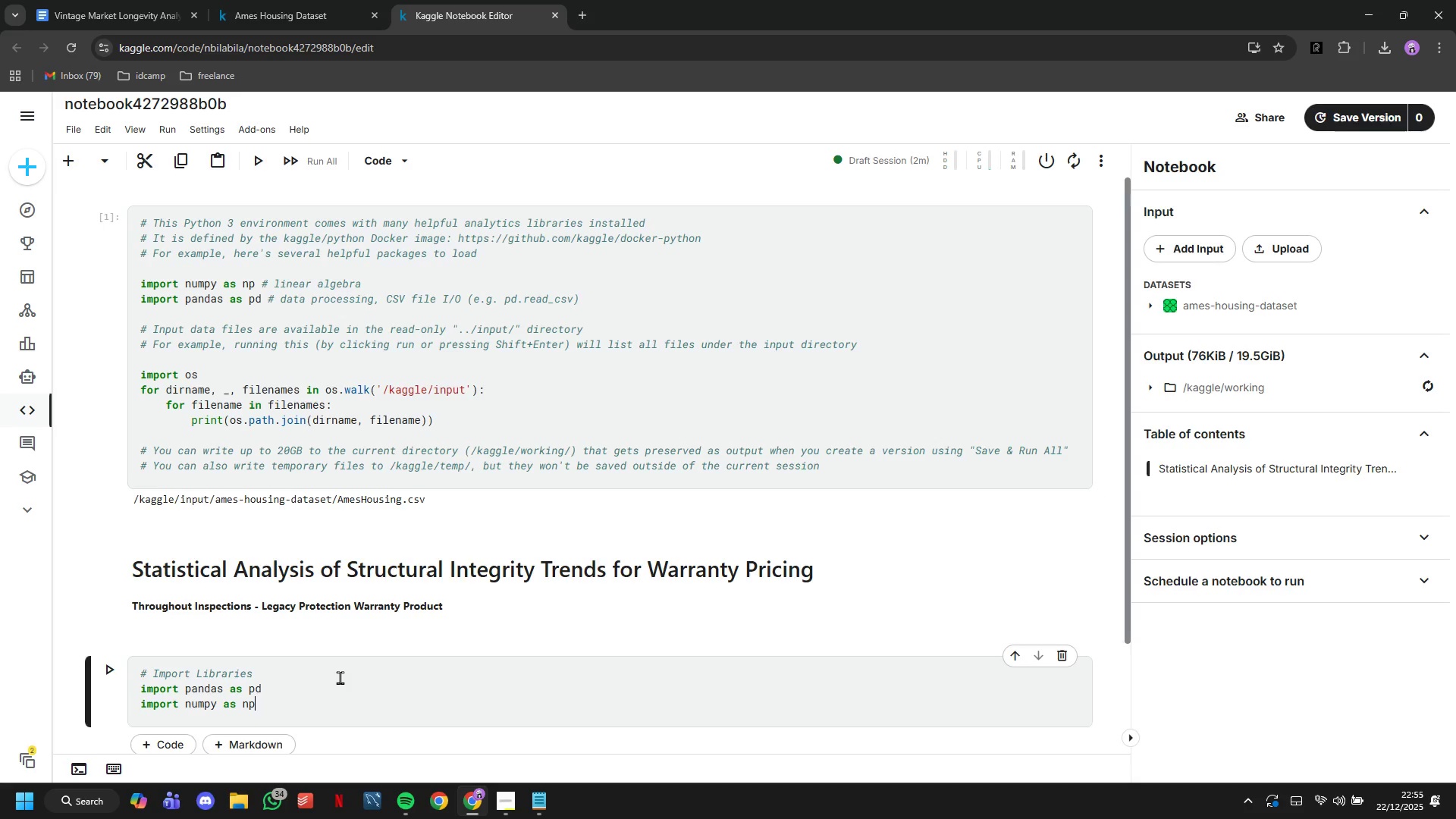 
key(Enter)
 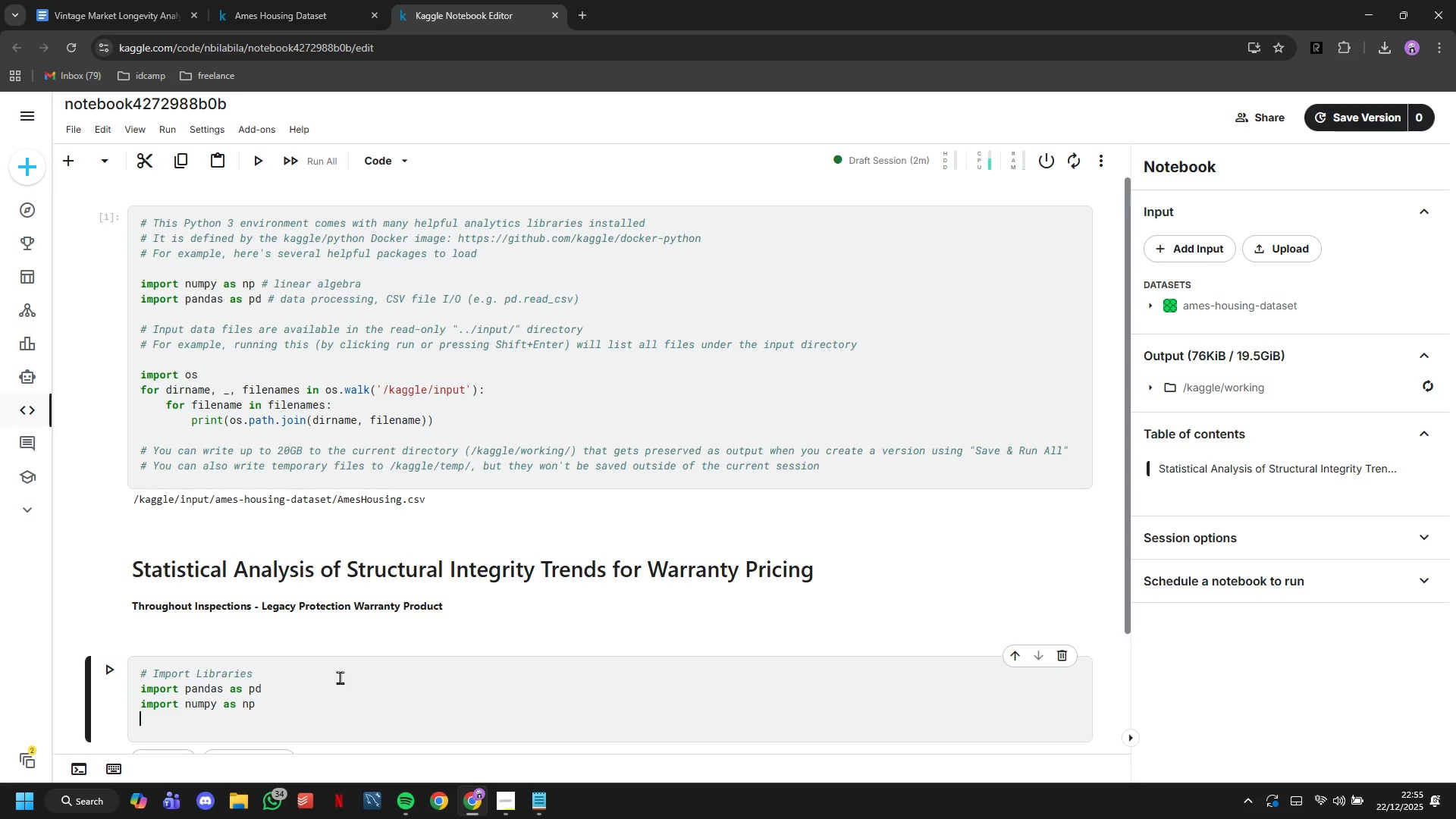 
type(import a)
key(Backspace)
type(matplotlib.pyplot as plt)
 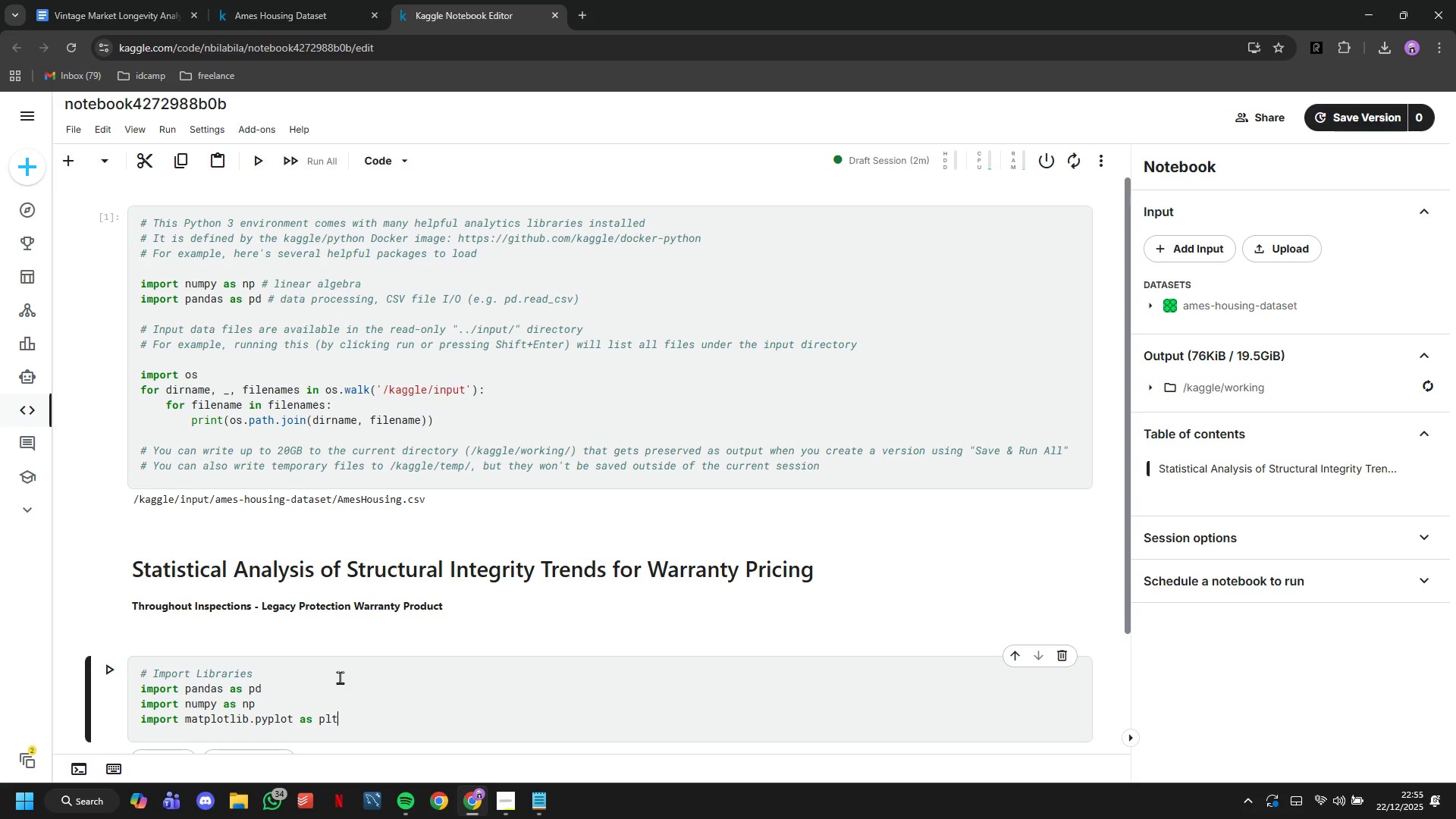 
key(Enter)
 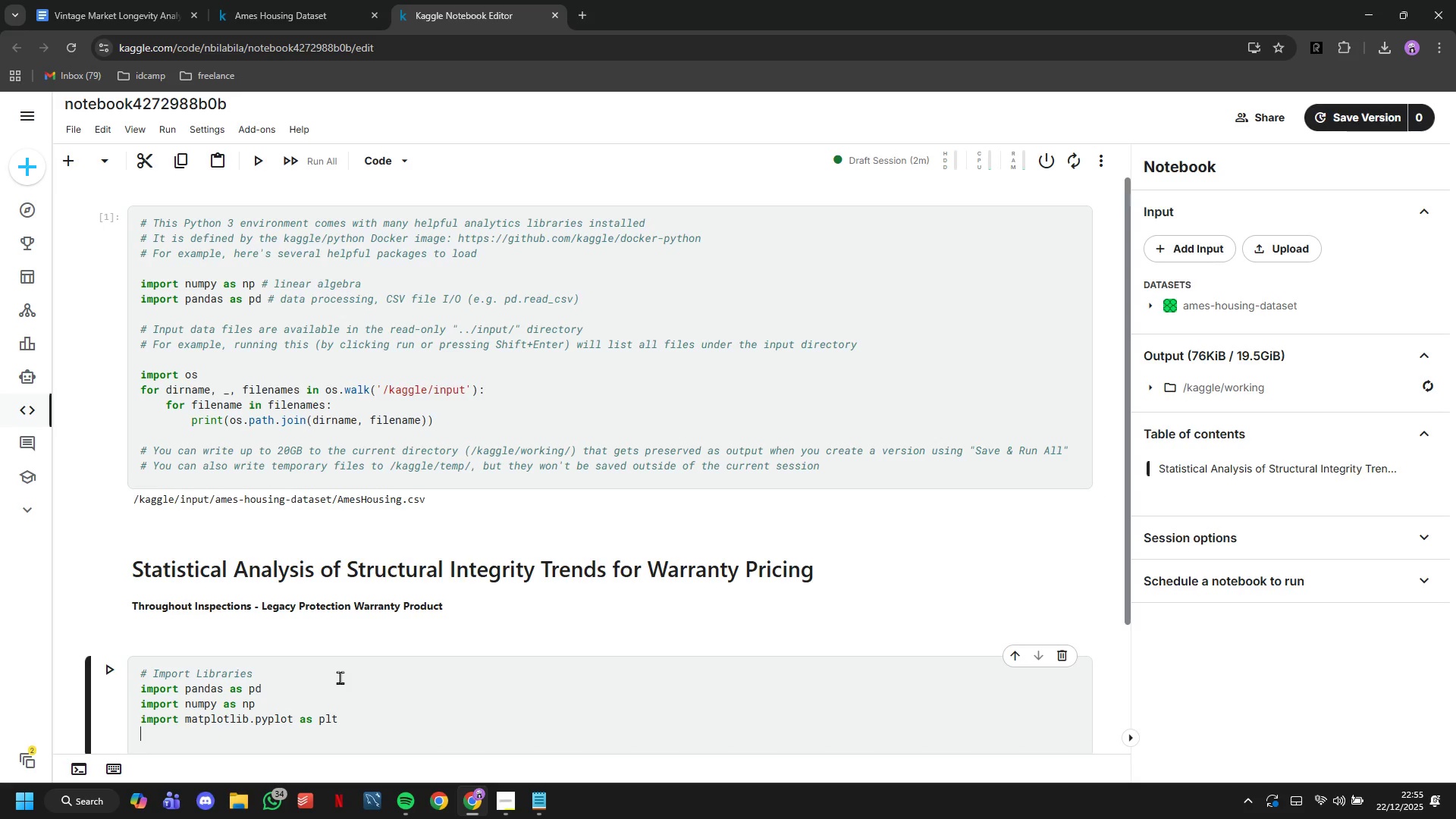 
type(import seaborn as sns)
 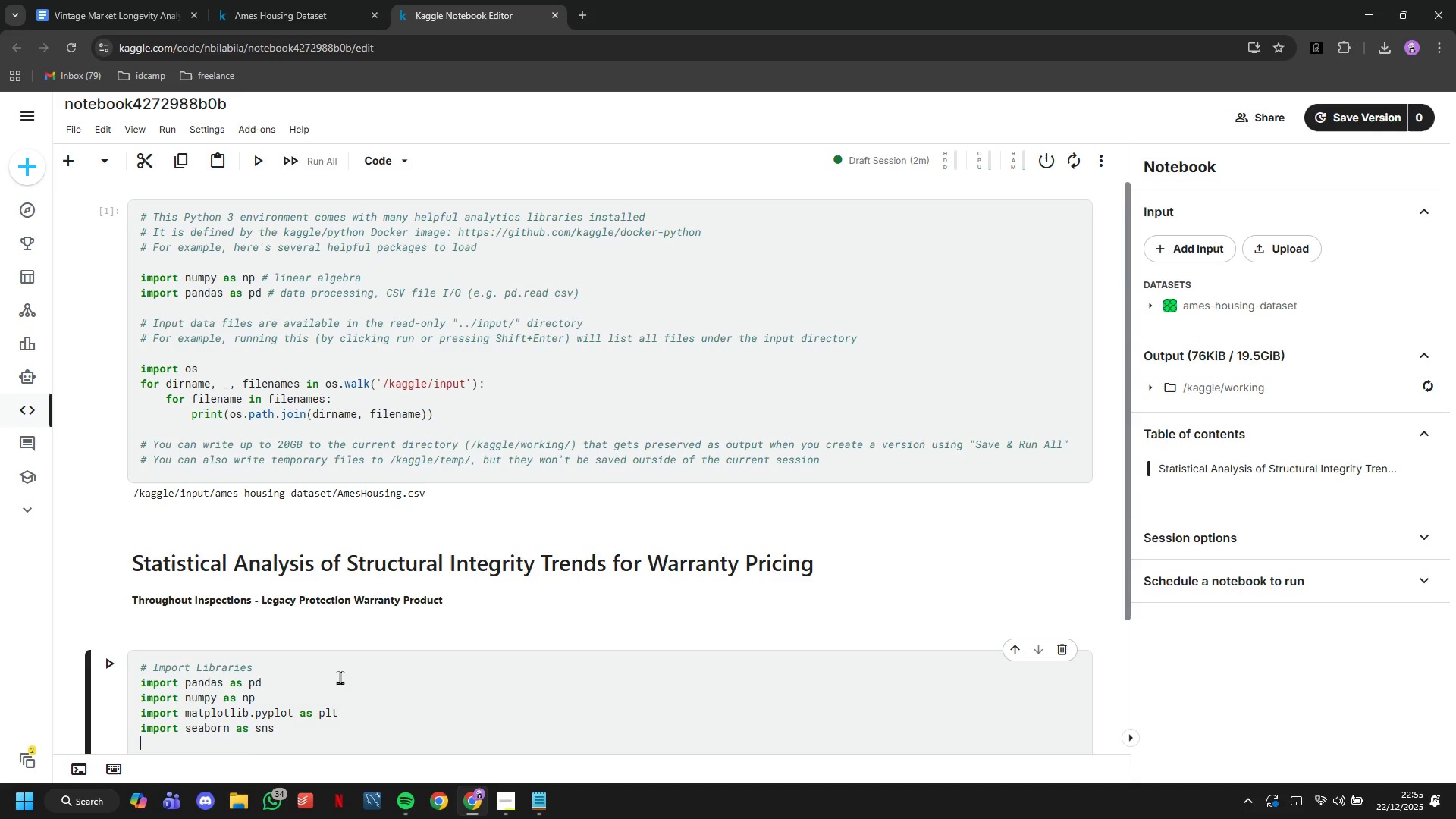 
key(Enter)
 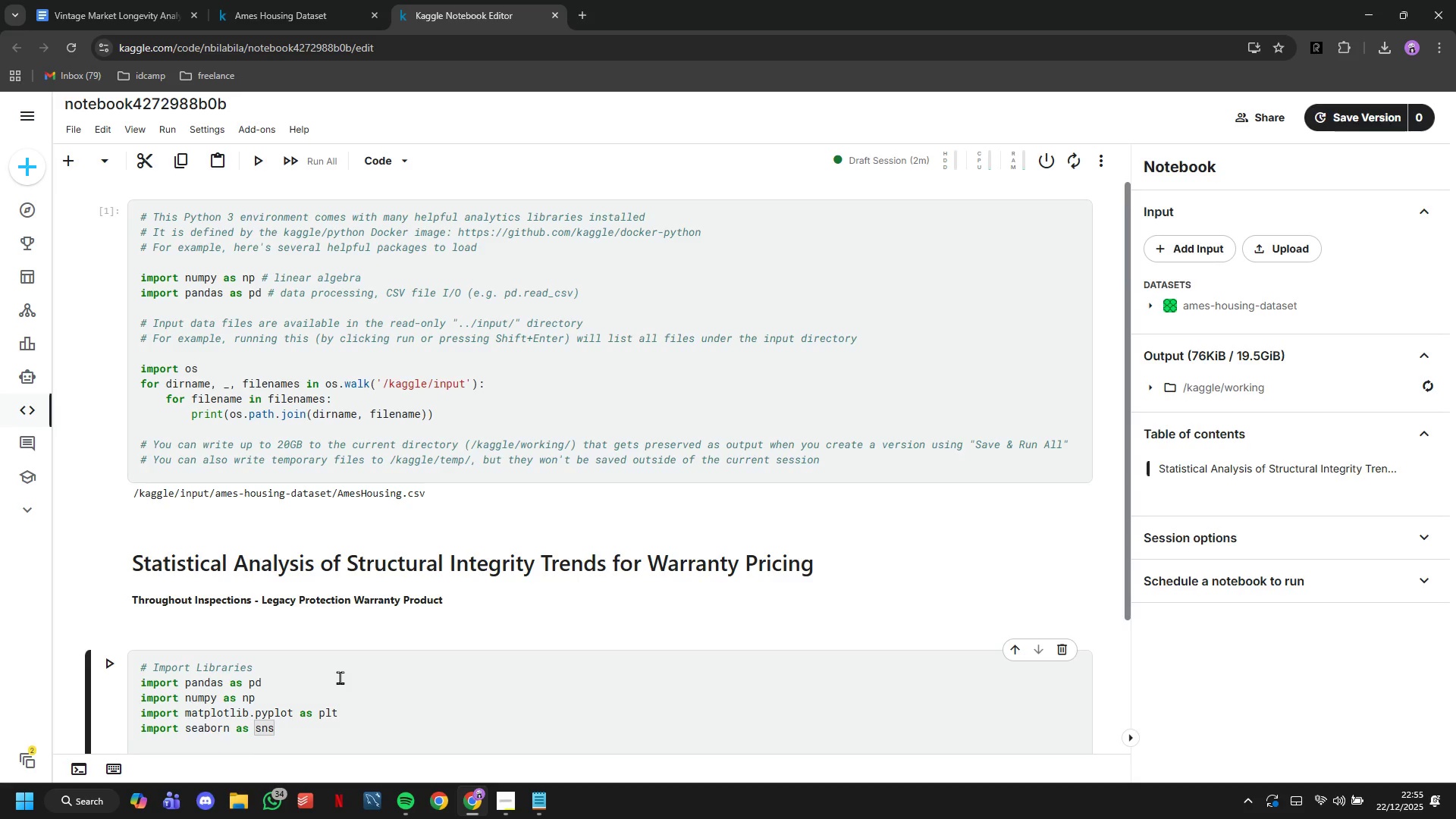 
type(from scipt)
key(Backspace)
type(y import stats)
 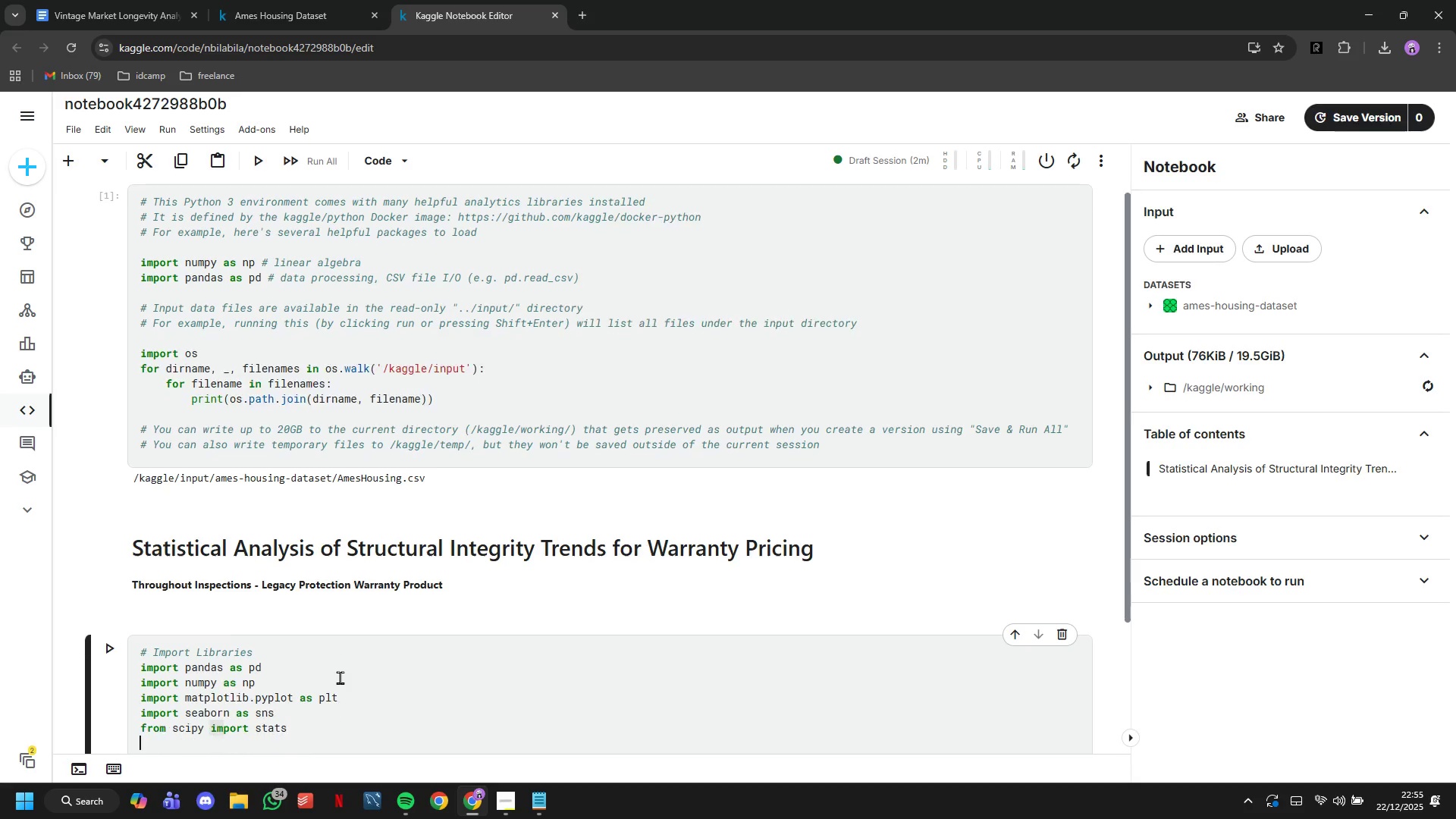 
key(Enter)
 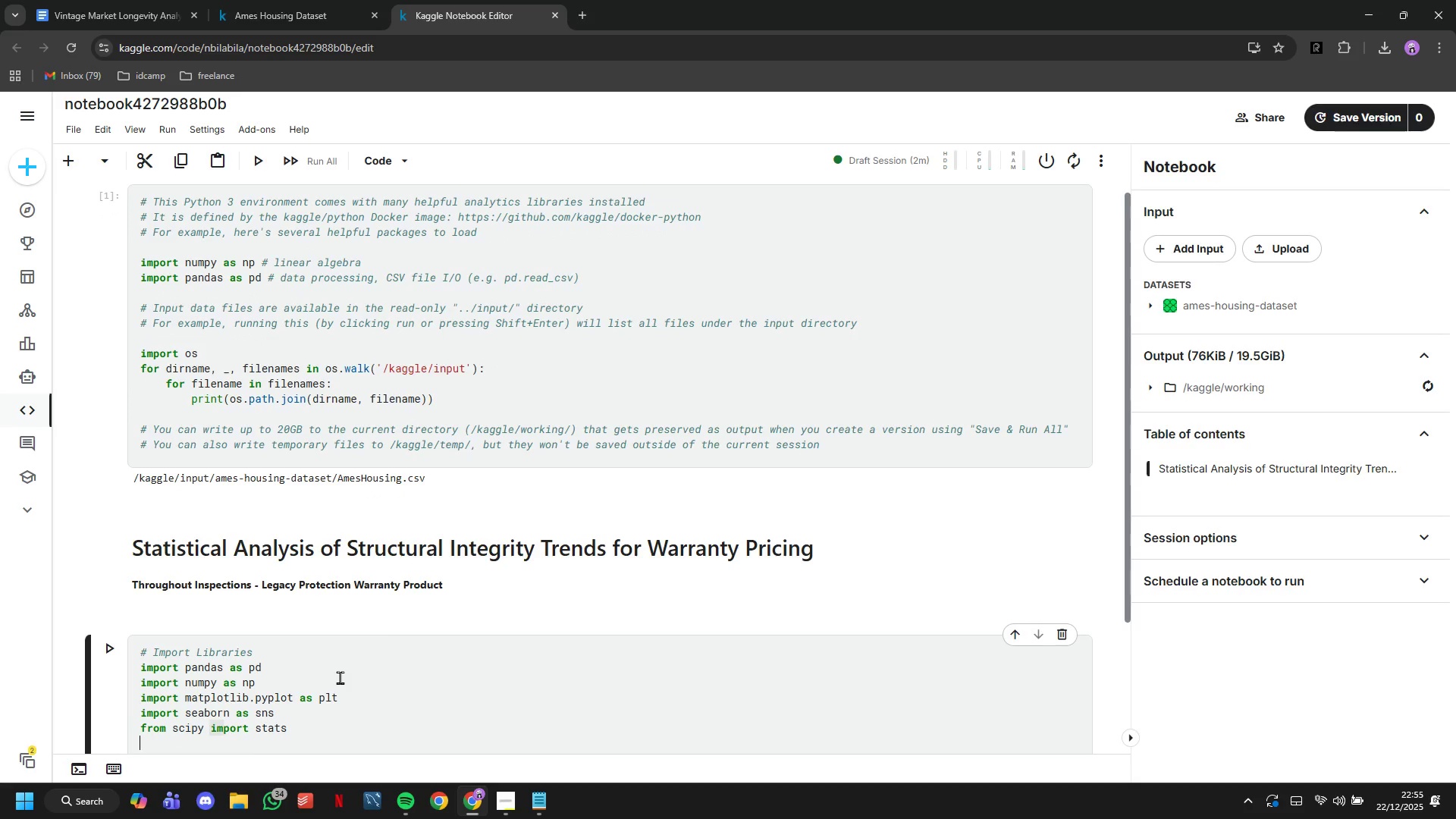 
type(from sklearn.linear_model import LinearRegression)
 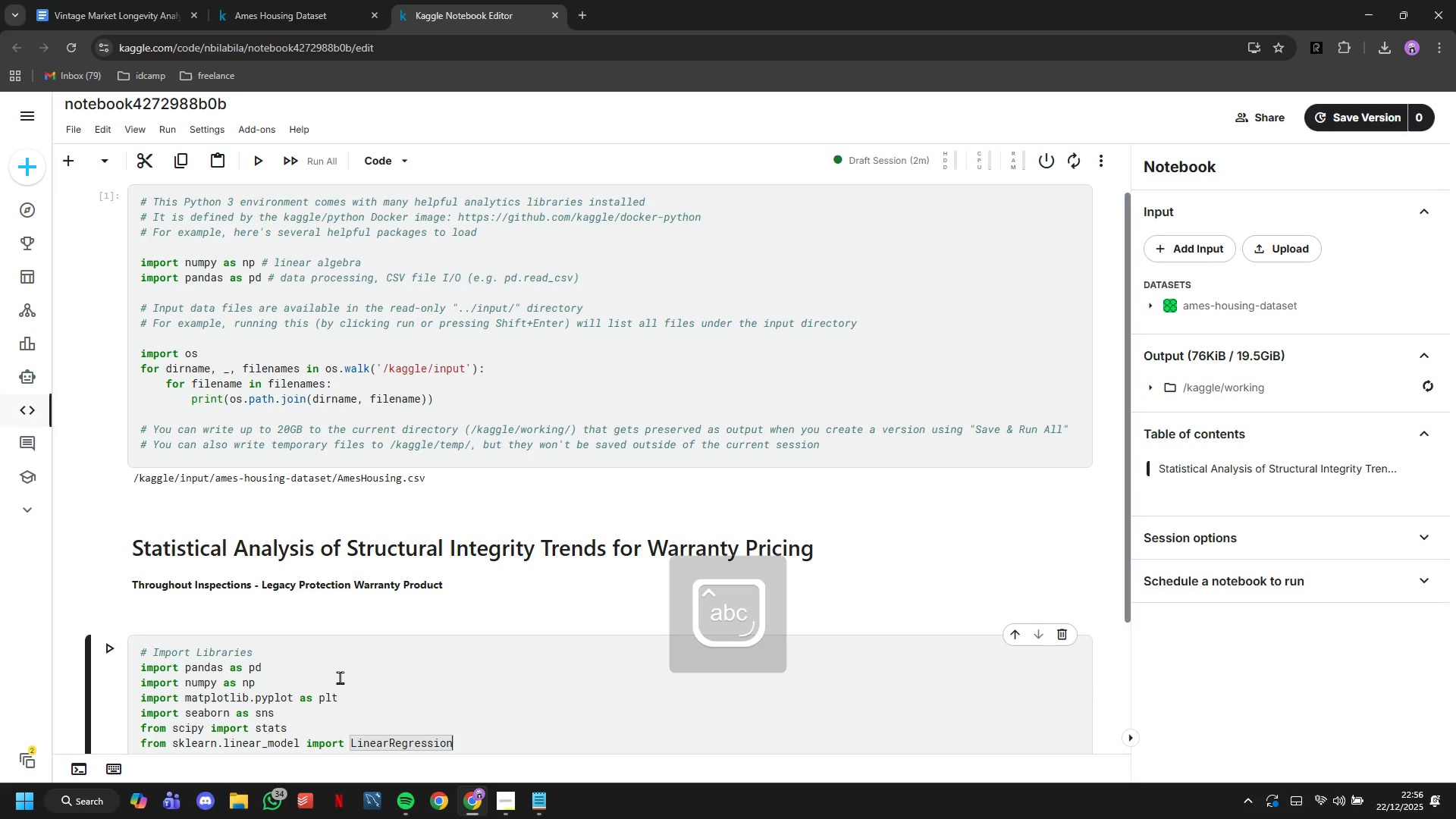 
key(ArrowDown)
 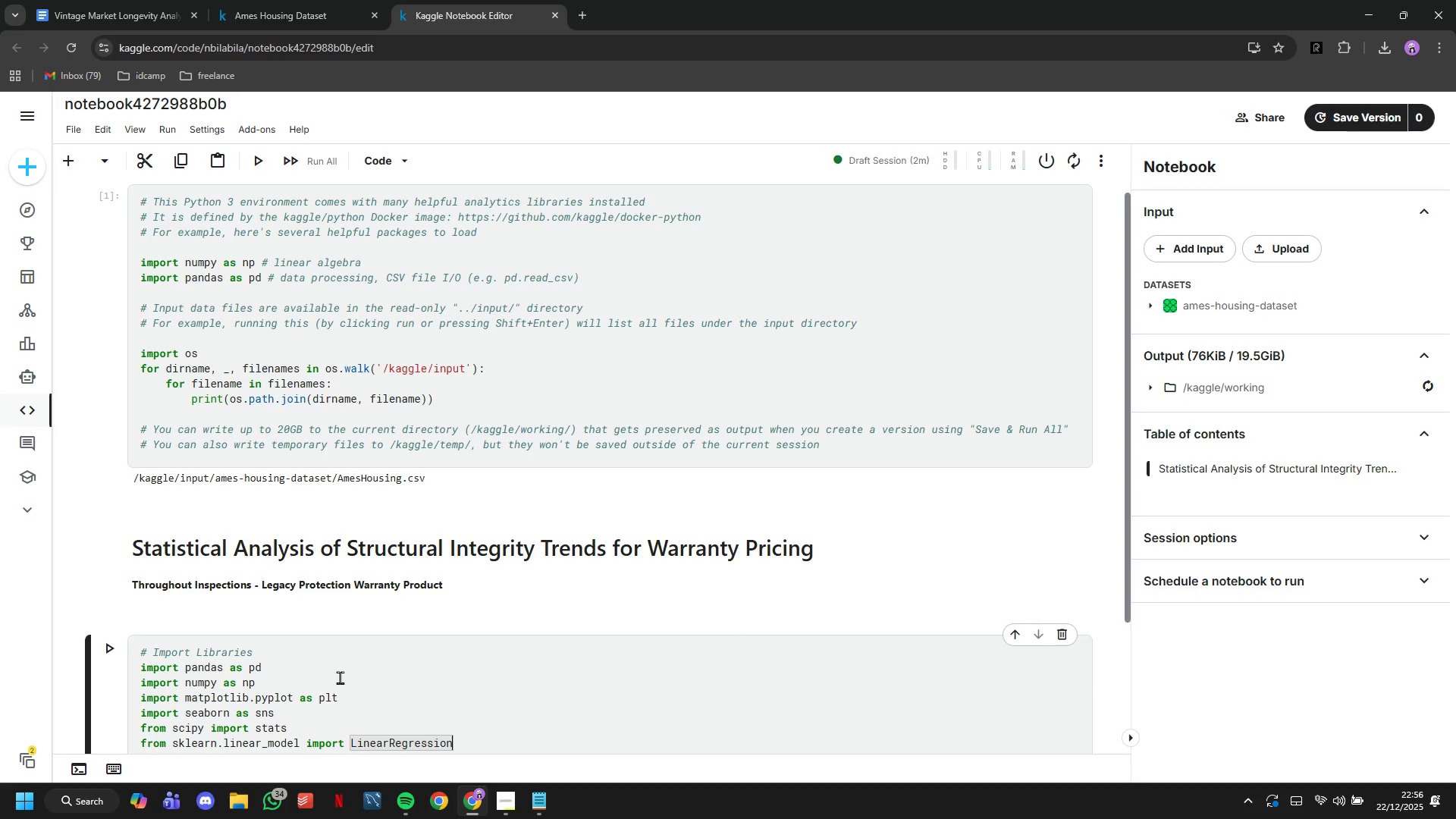 
scroll: coordinate [340, 677], scroll_direction: down, amount: 1.0
 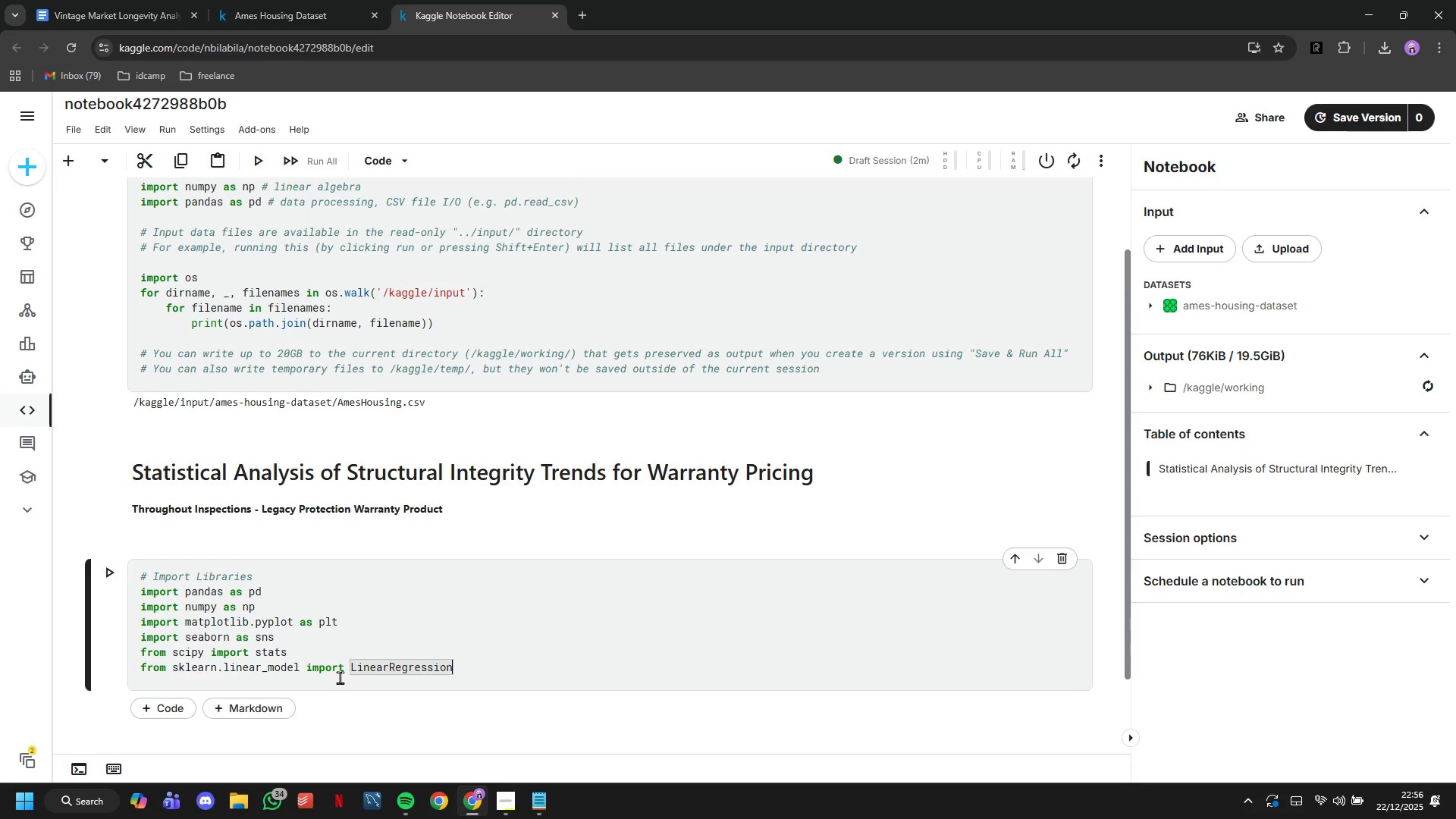 
key(Enter)
 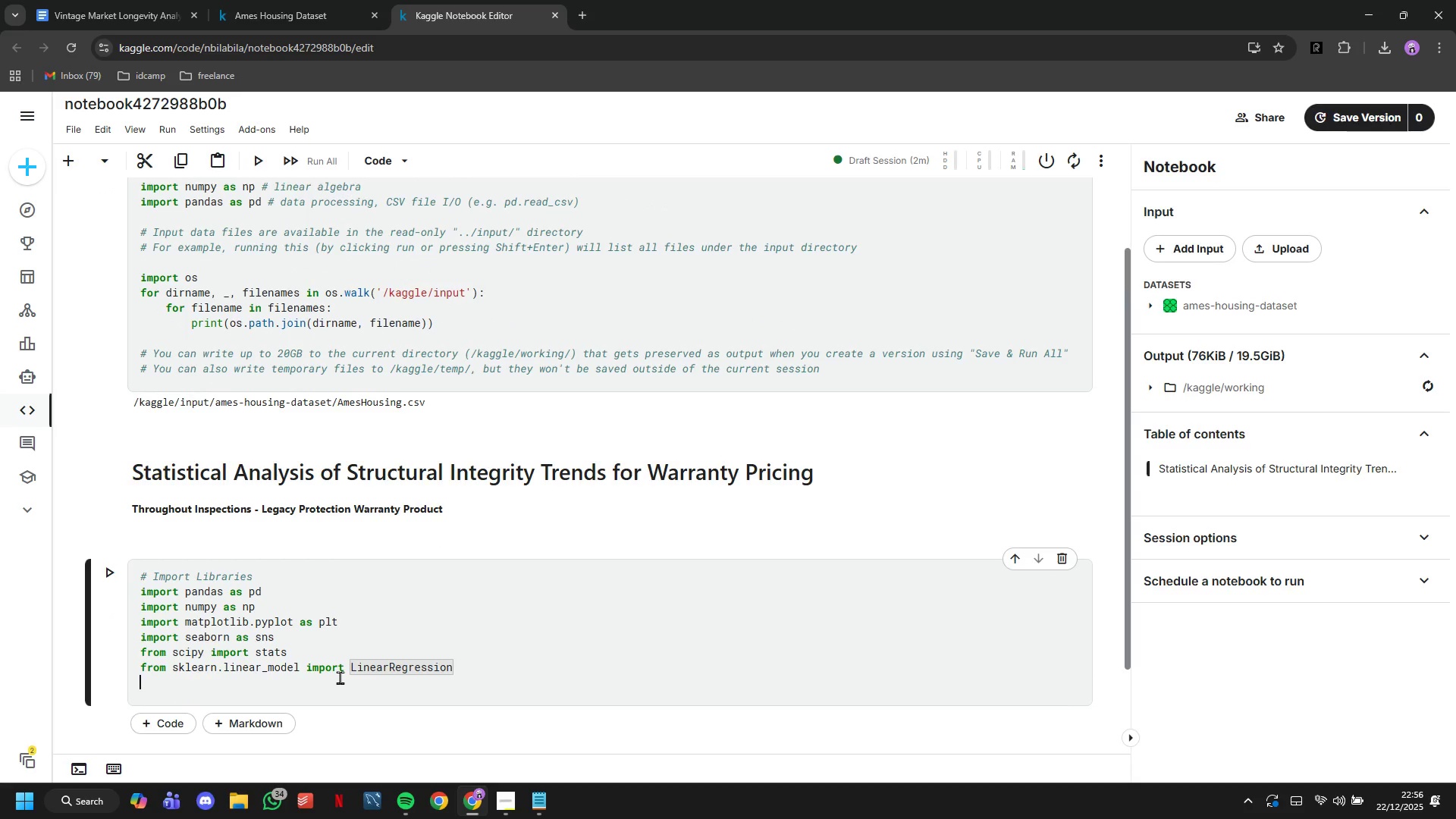 
type(impi)
key(Backspace)
type(ort r)
key(Backspace)
type(warnings)
 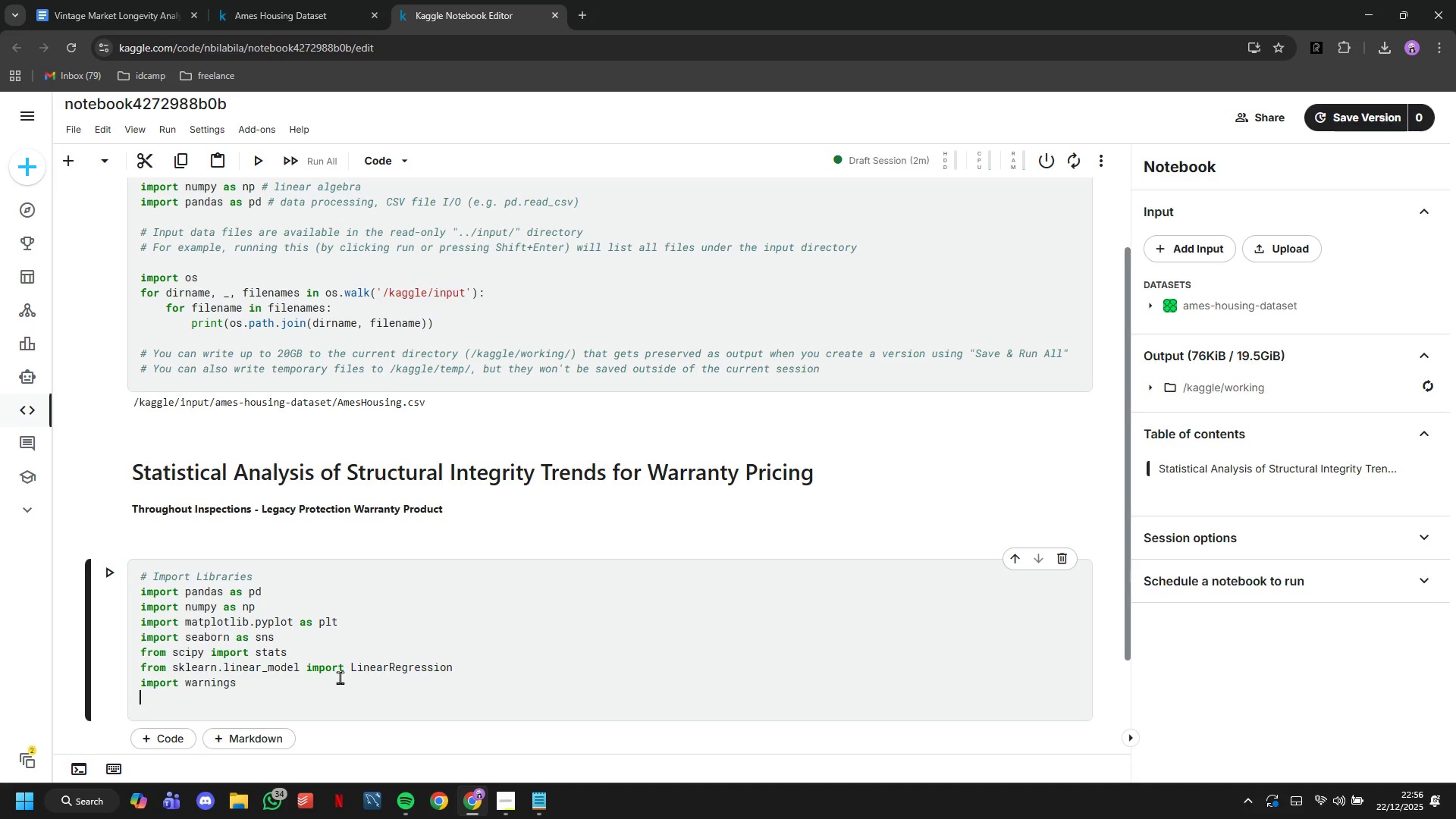 
key(Enter)
 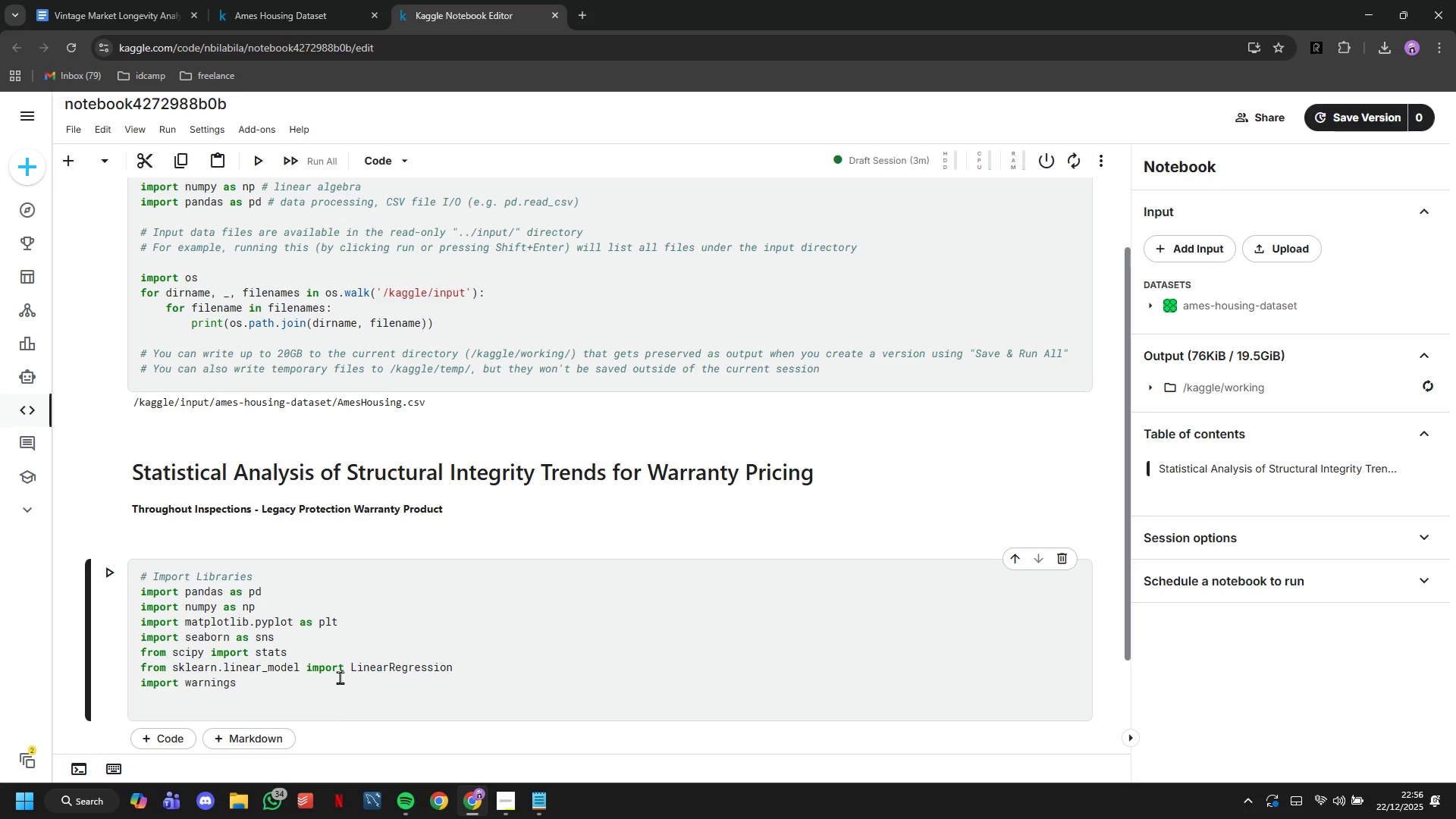 
type(warnings.filterwarnings('gnore)
 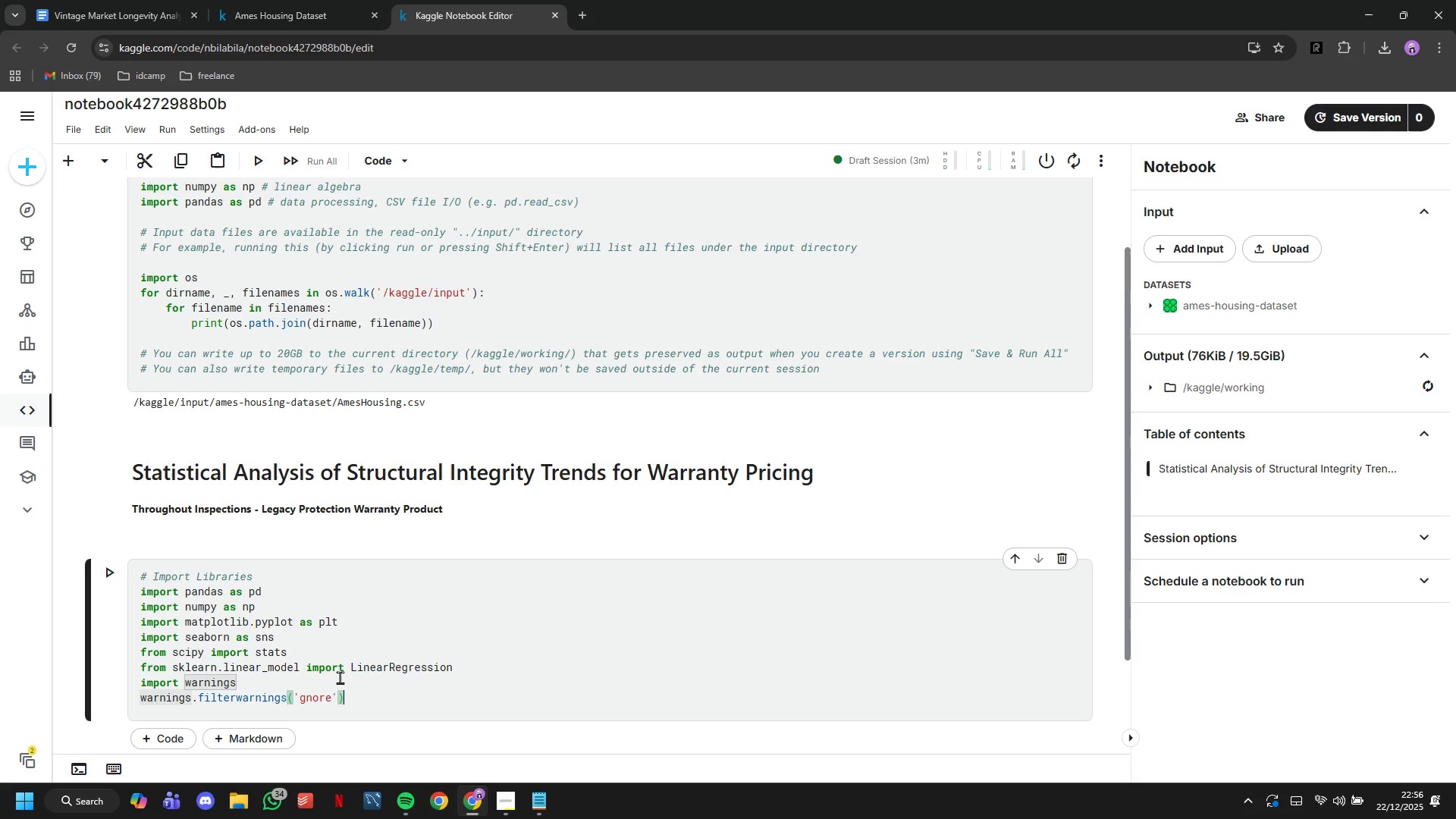 
 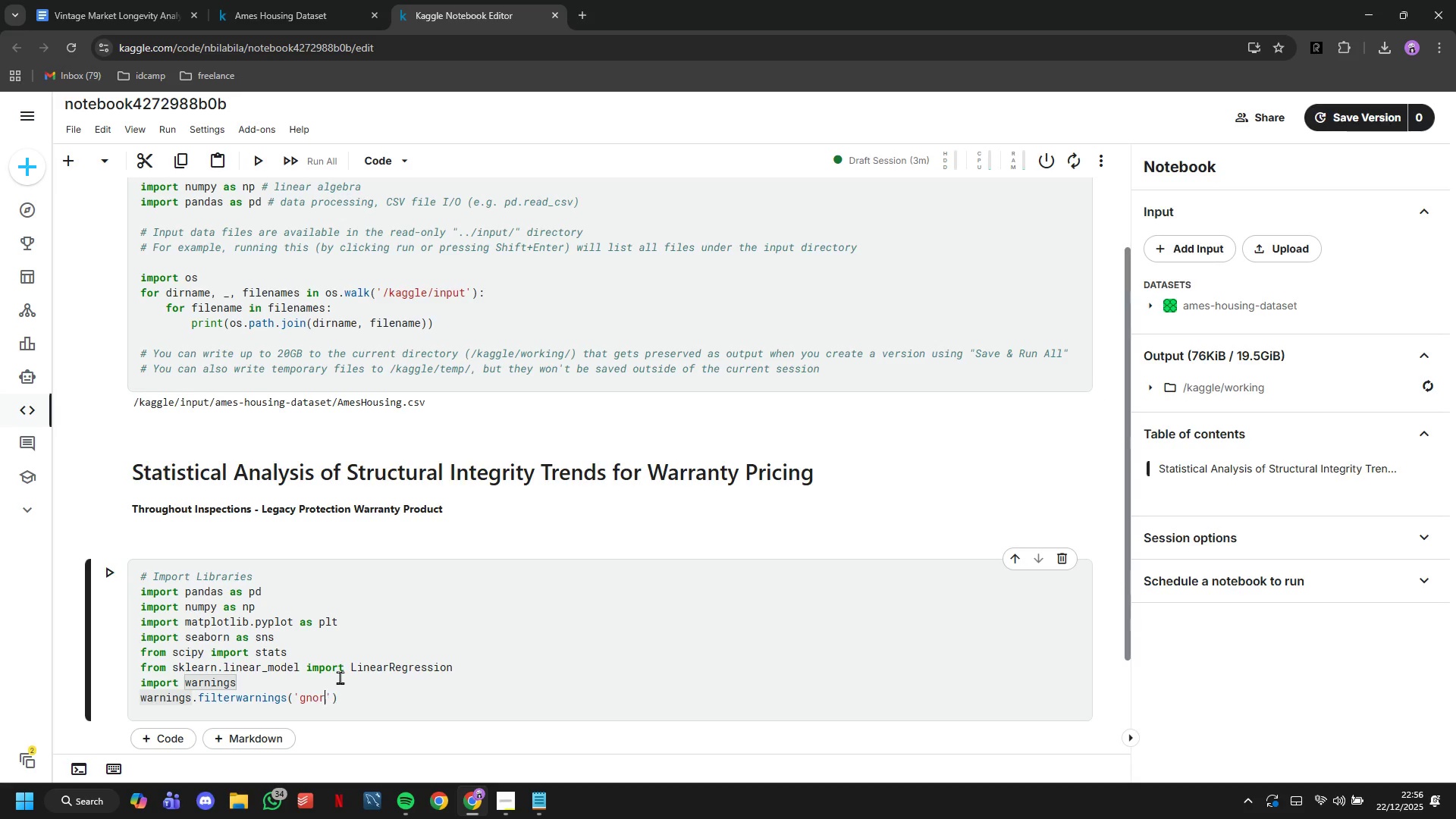 
key(ArrowRight)
 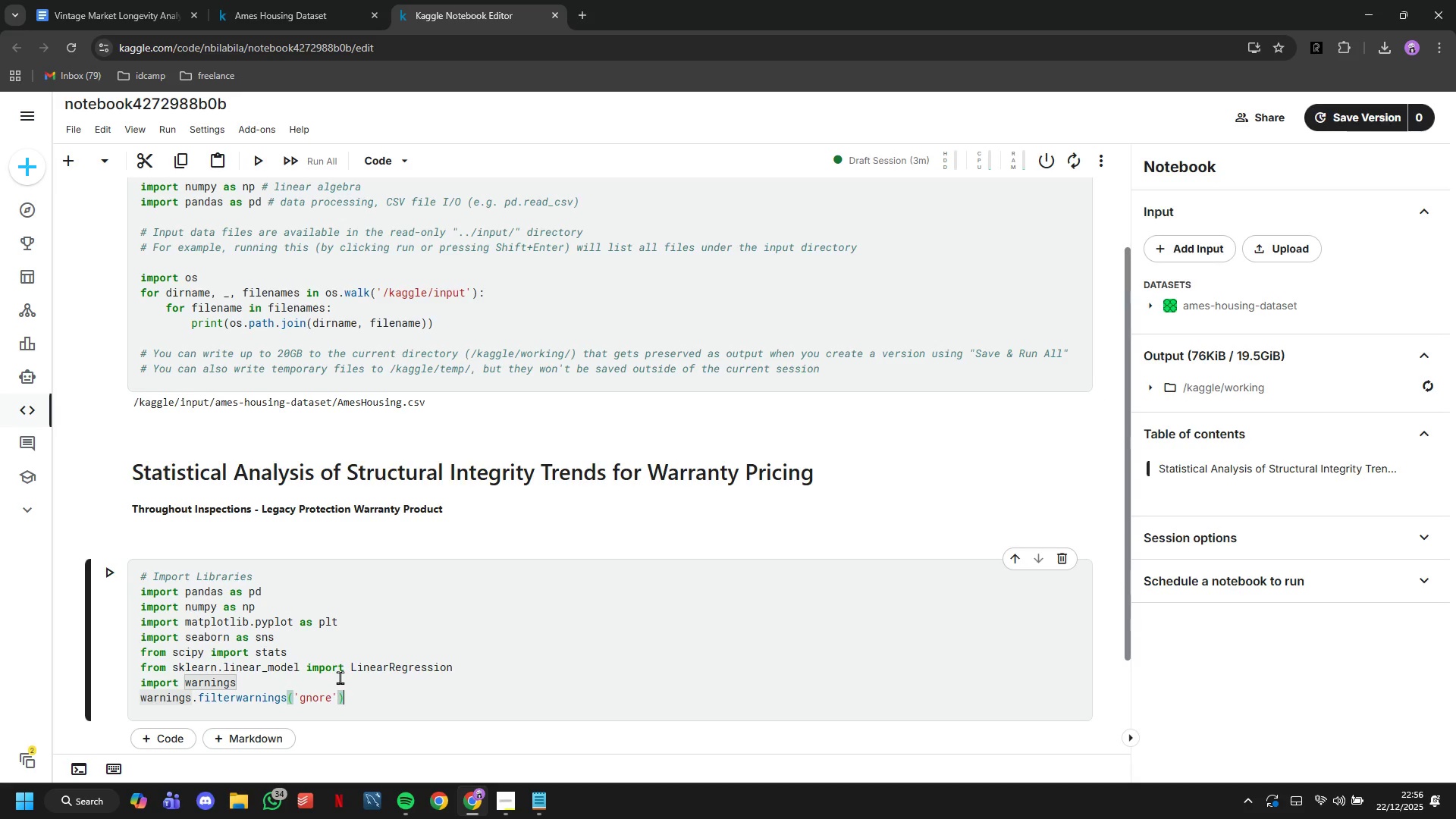 
key(ArrowRight)
 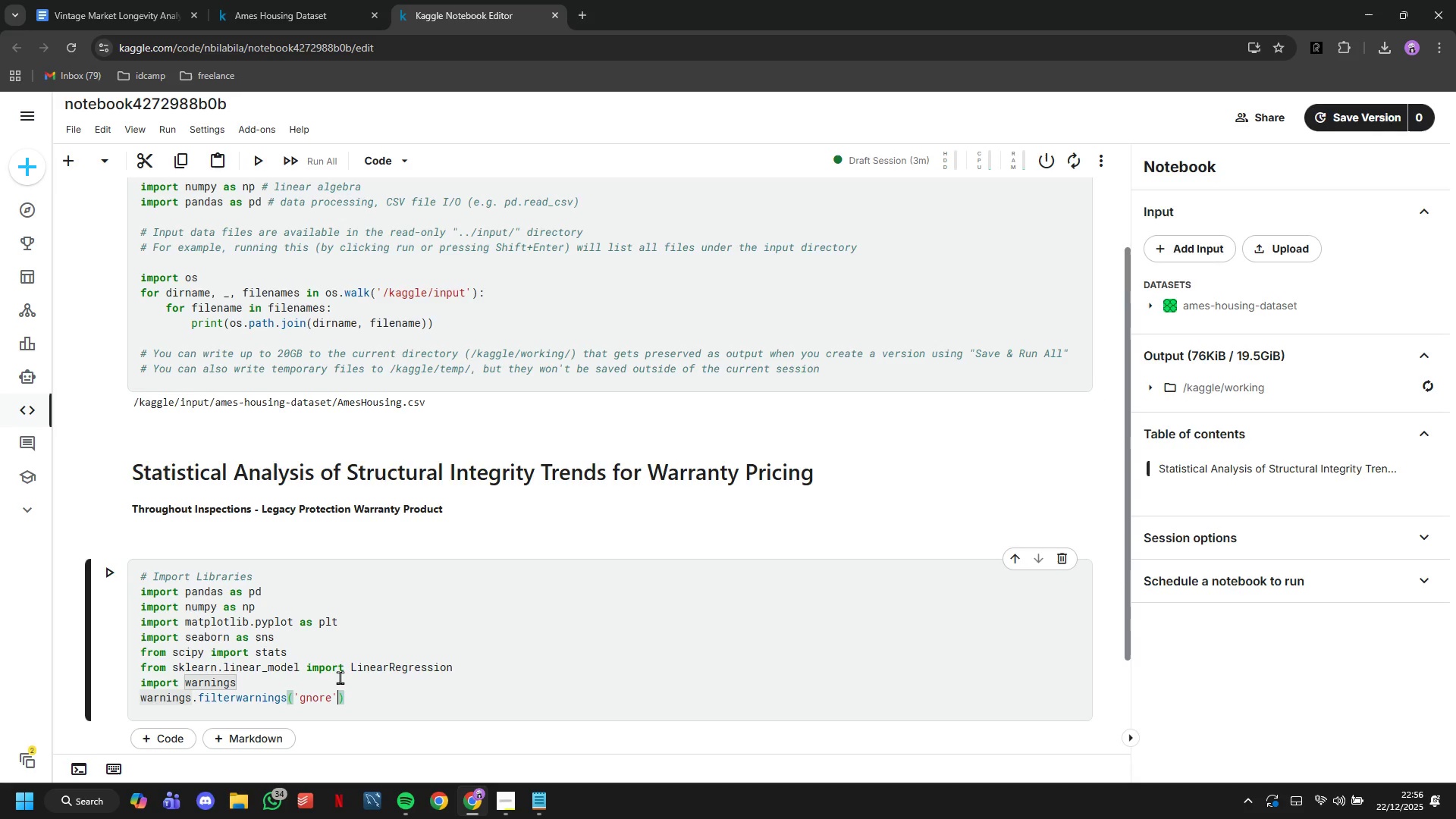 
key(ArrowLeft)
 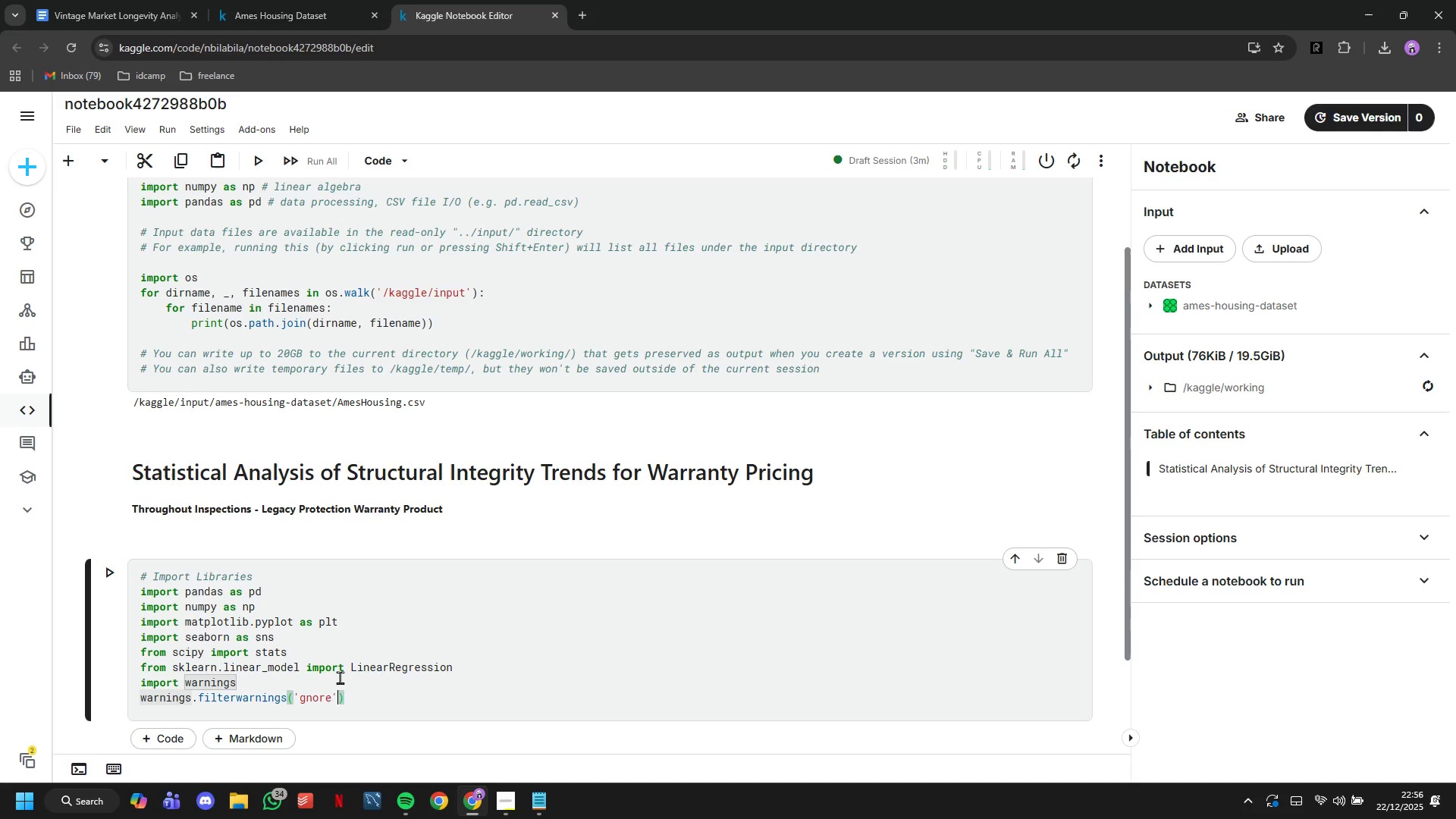 
key(ArrowLeft)
 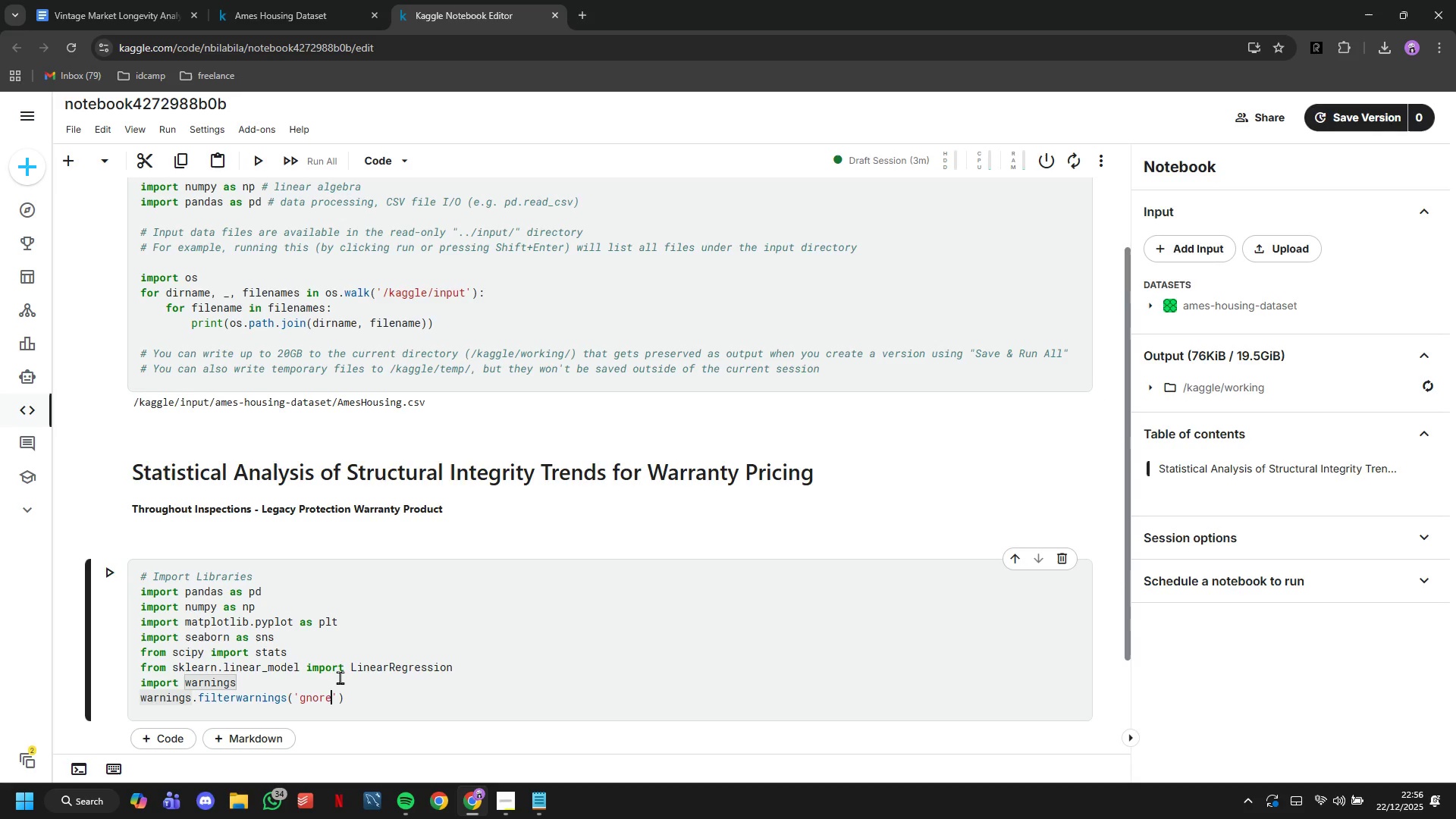 
key(ArrowLeft)
 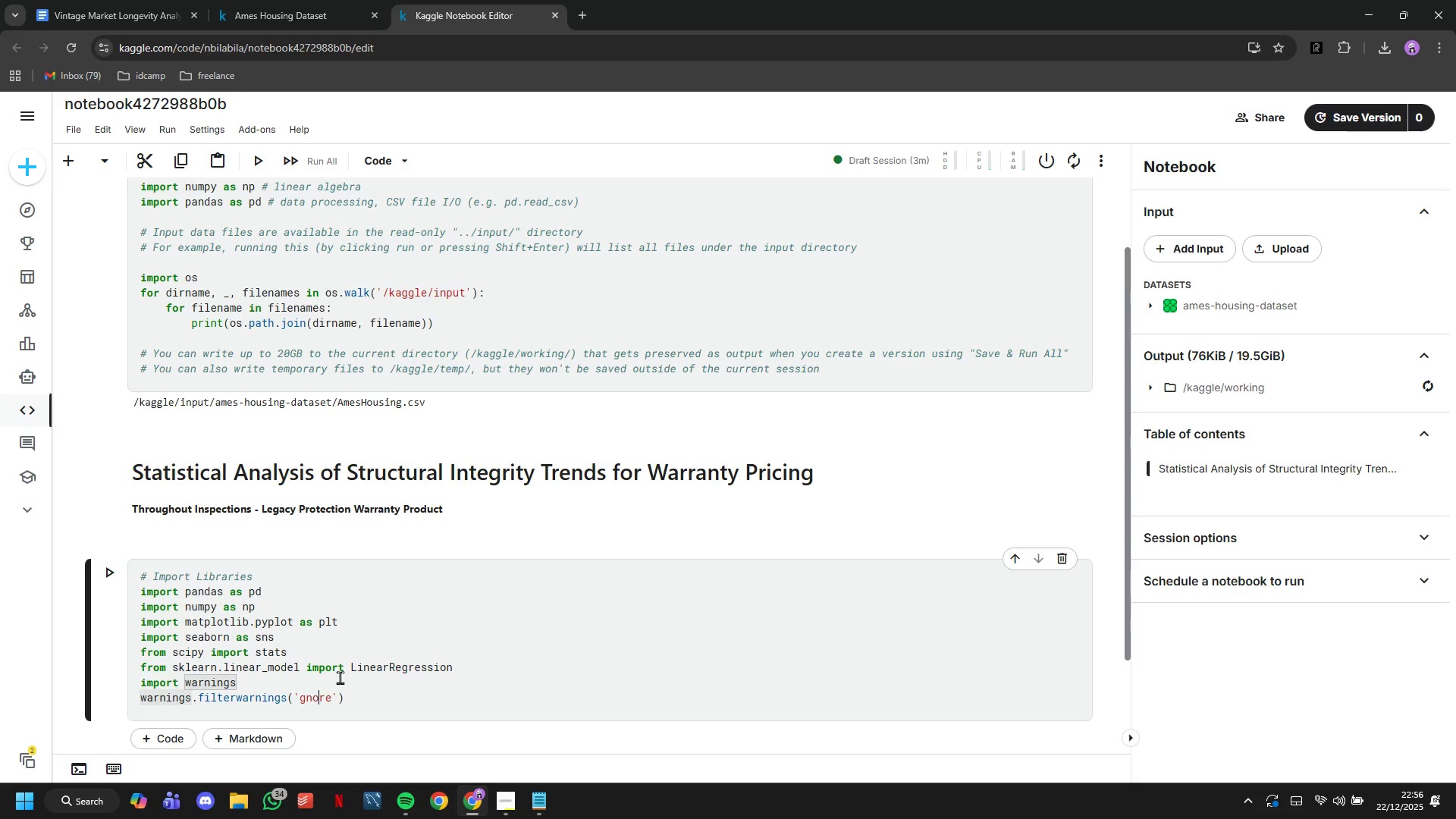 
key(ArrowLeft)
 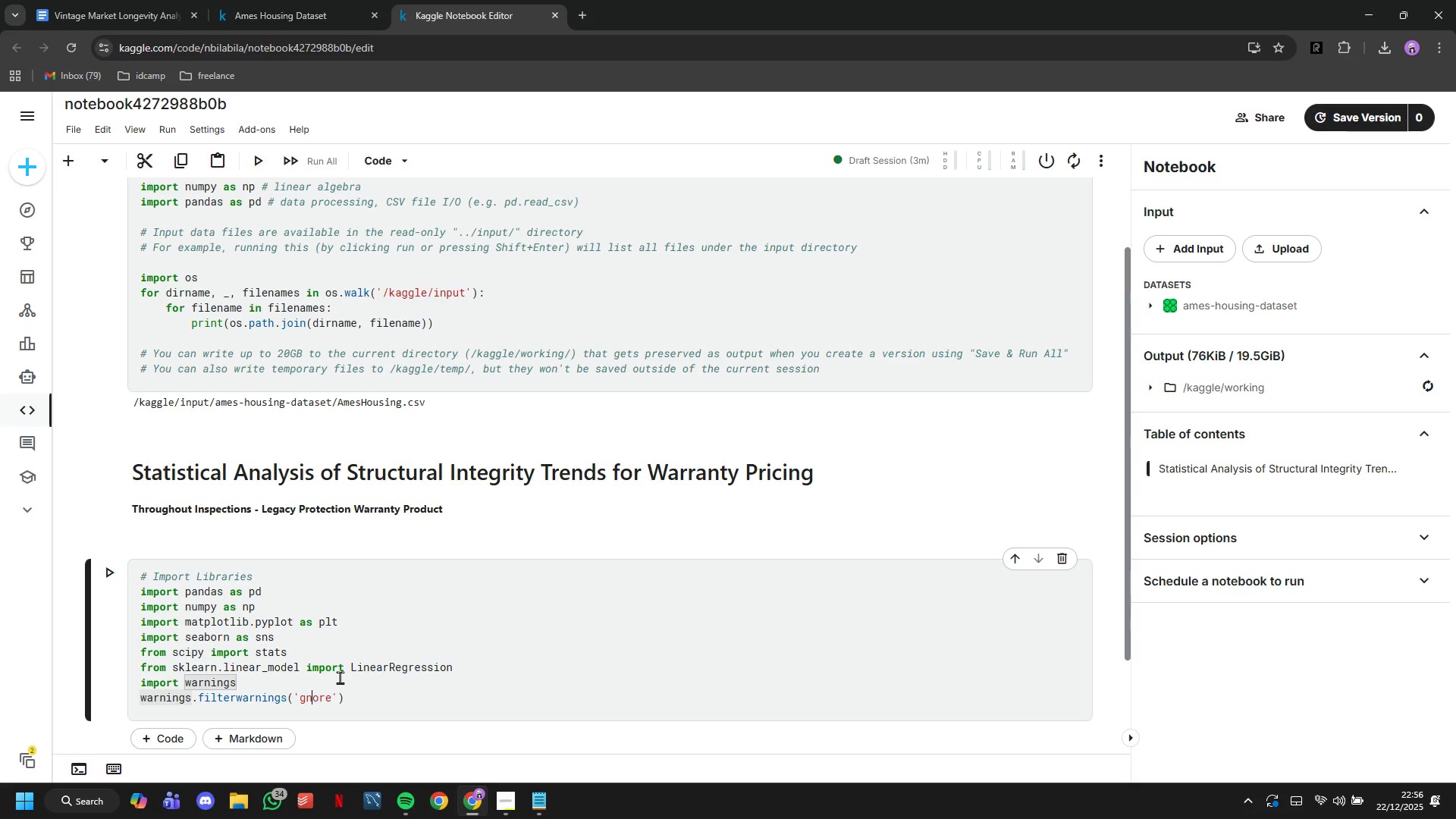 
key(ArrowLeft)
 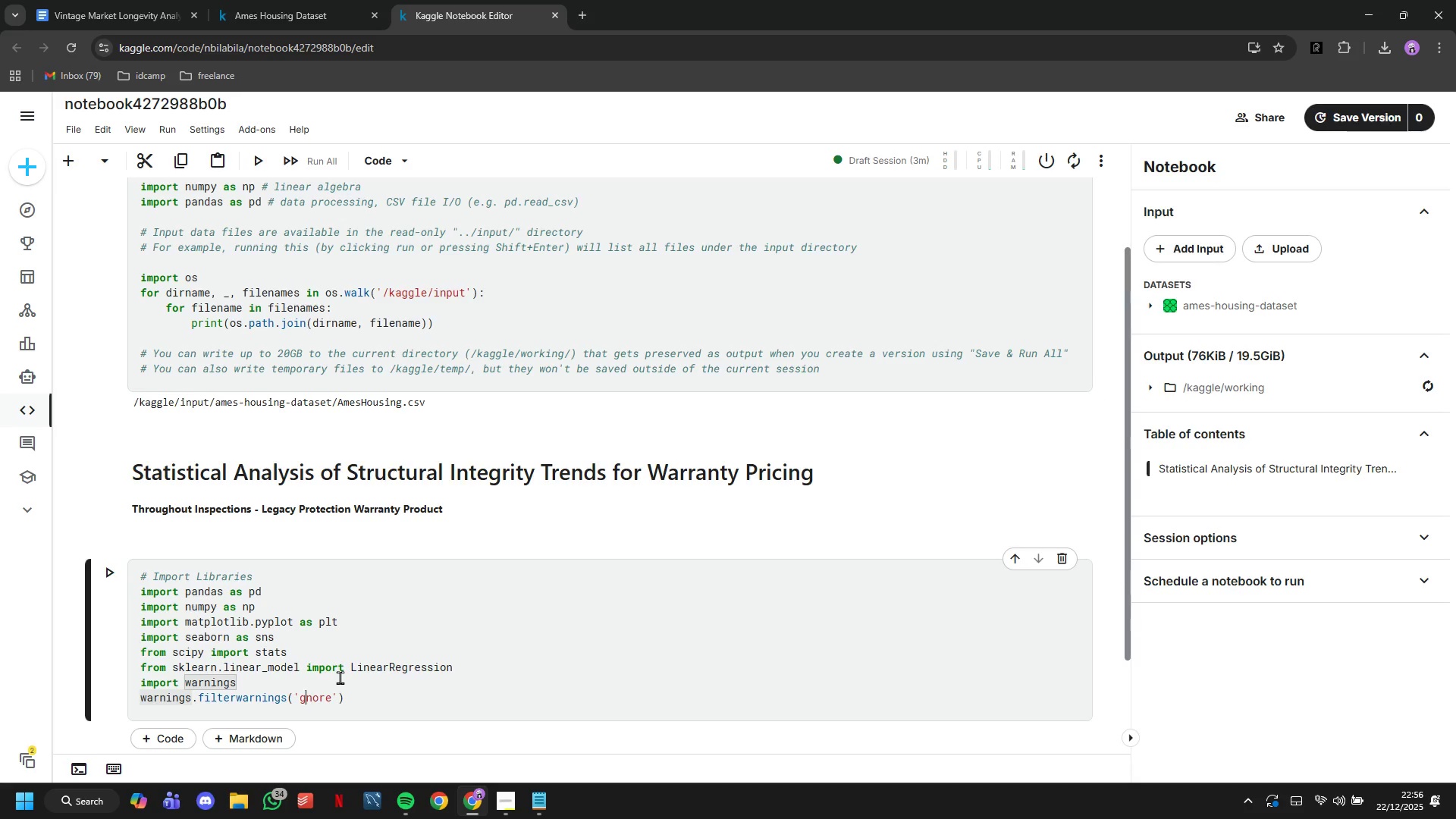 
key(ArrowLeft)
 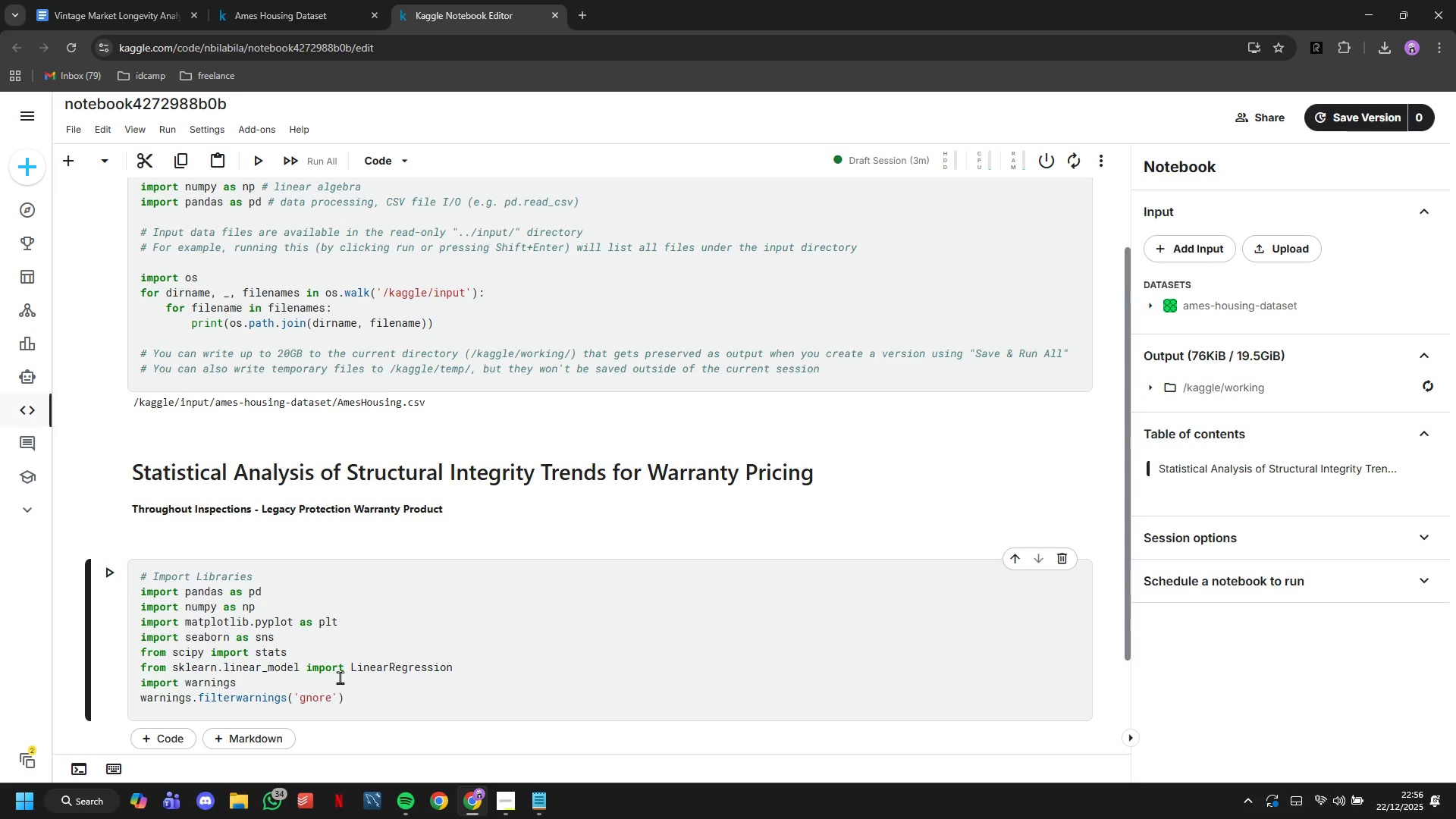 
key(ArrowLeft)
 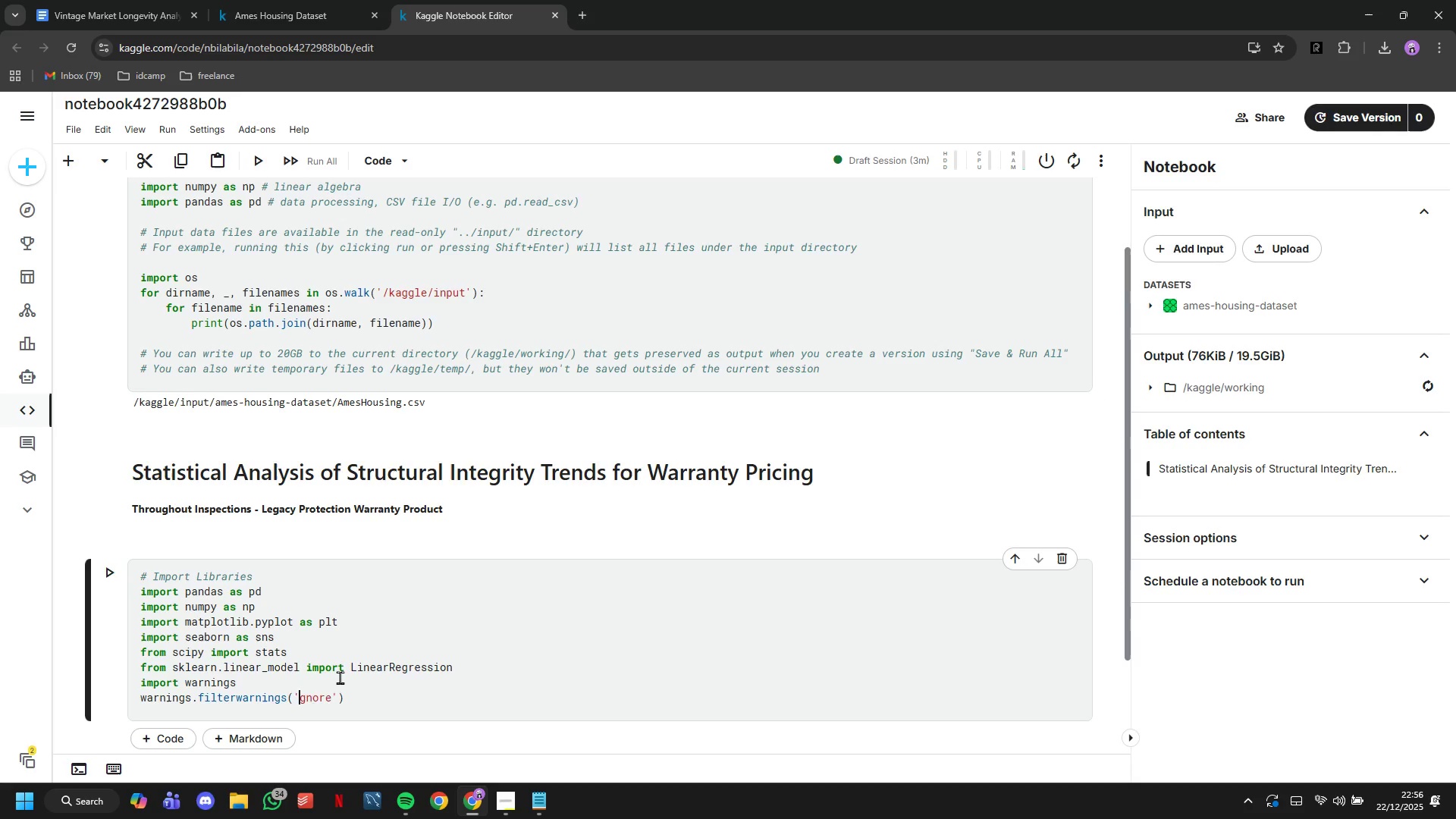 
key(I)
 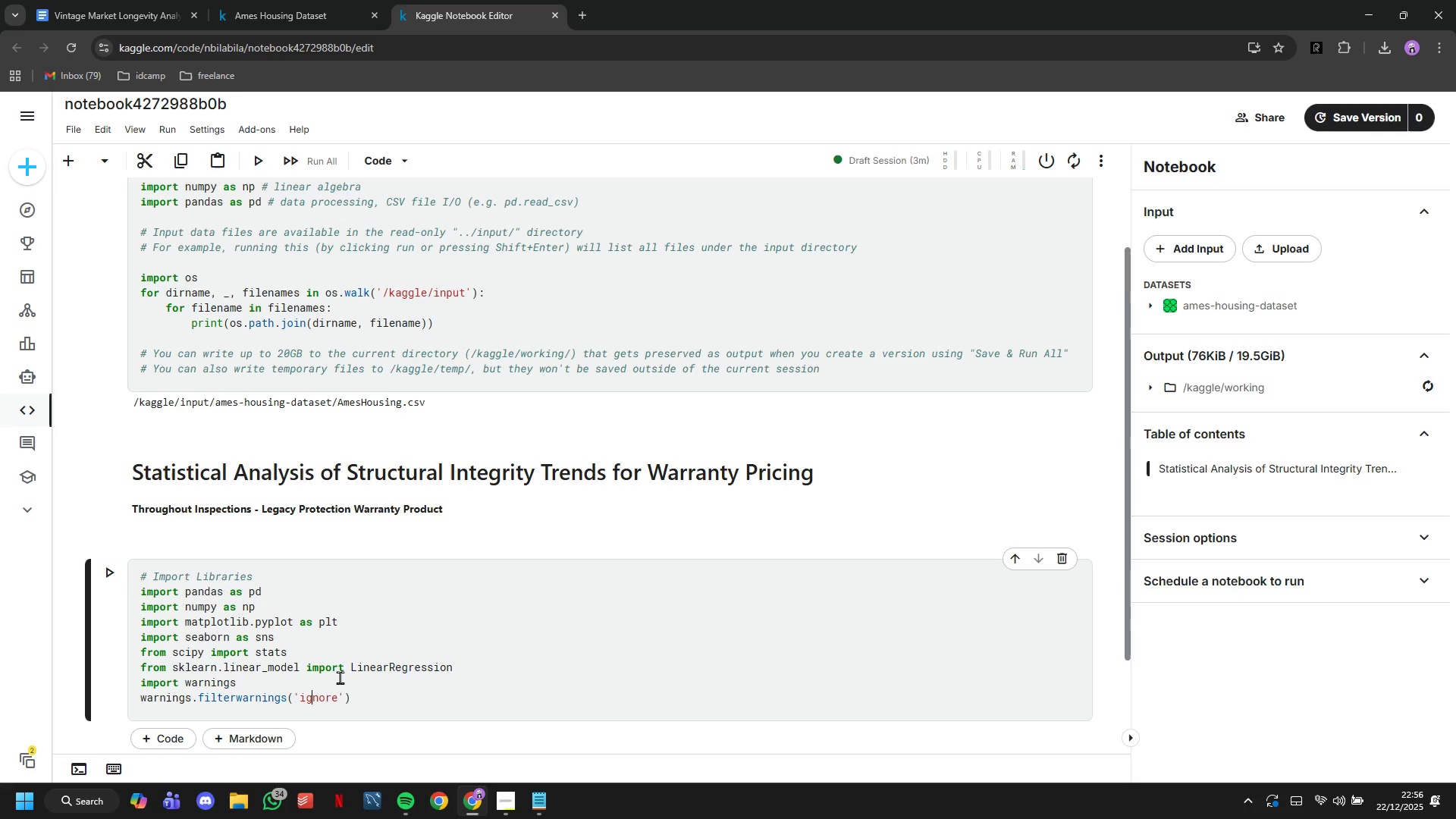 
hold_key(key=ArrowRight, duration=0.81)
 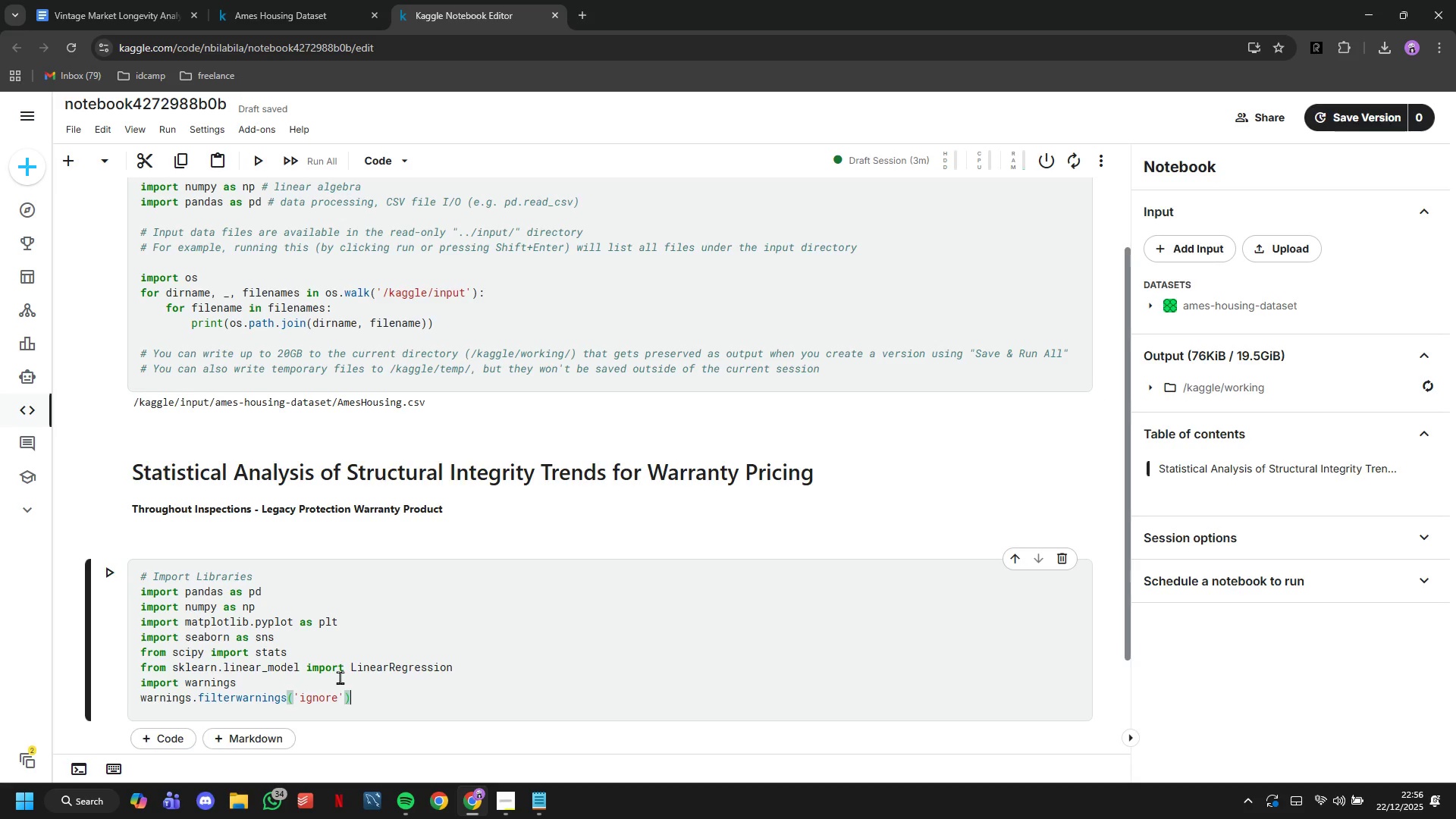 
key(Enter)
 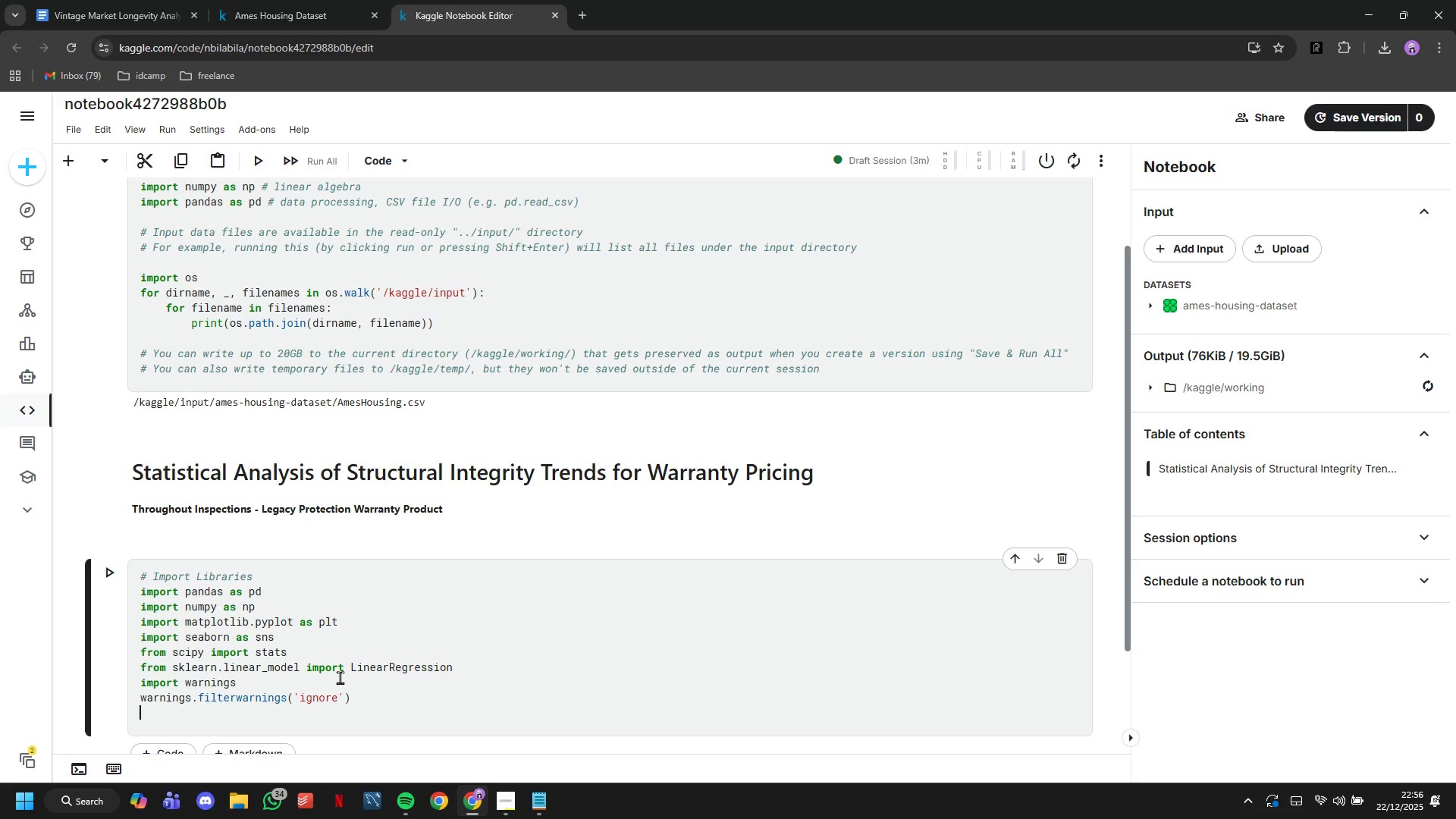 
key(Enter)
 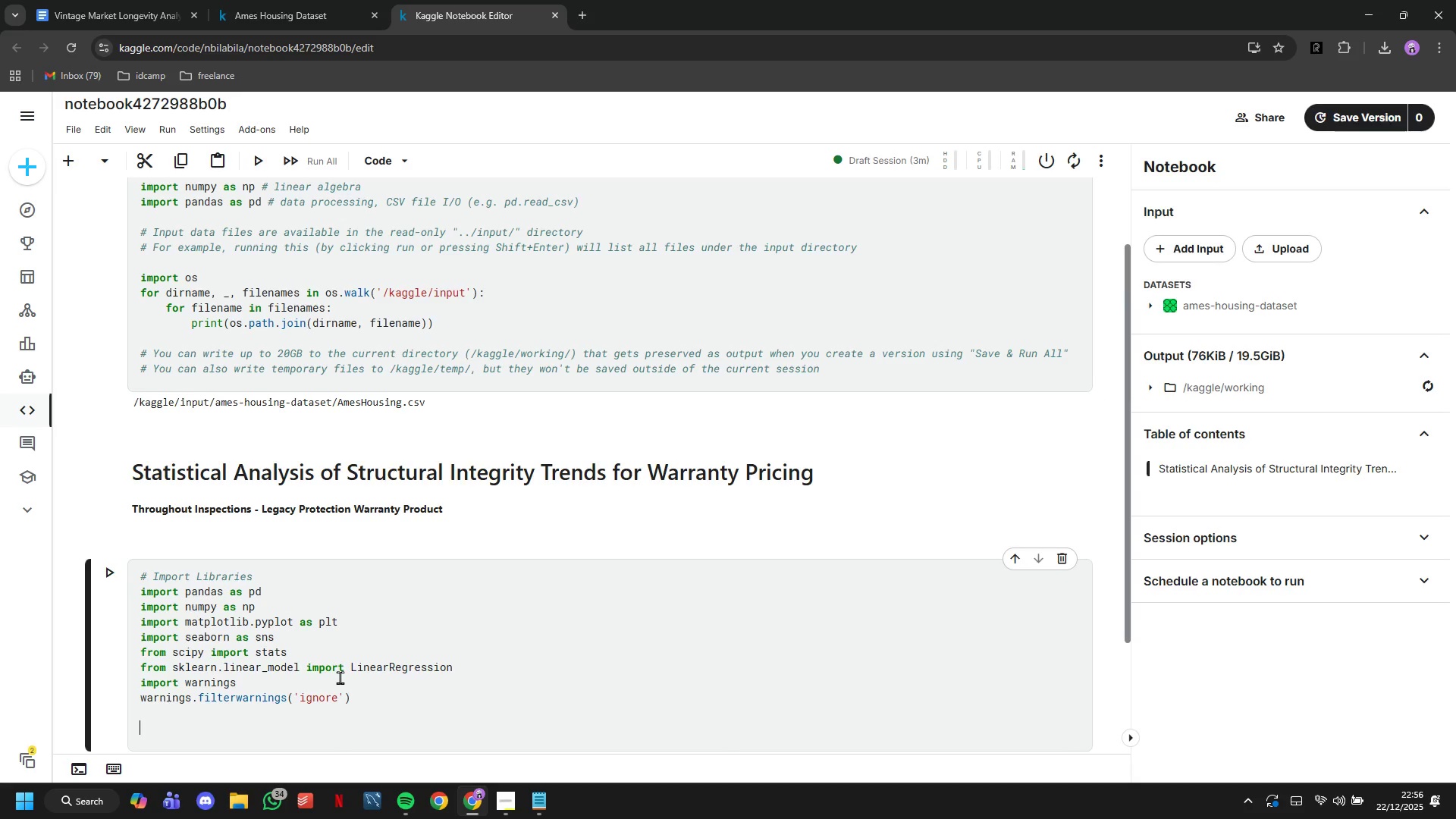 
type(# Set visualization grid)
 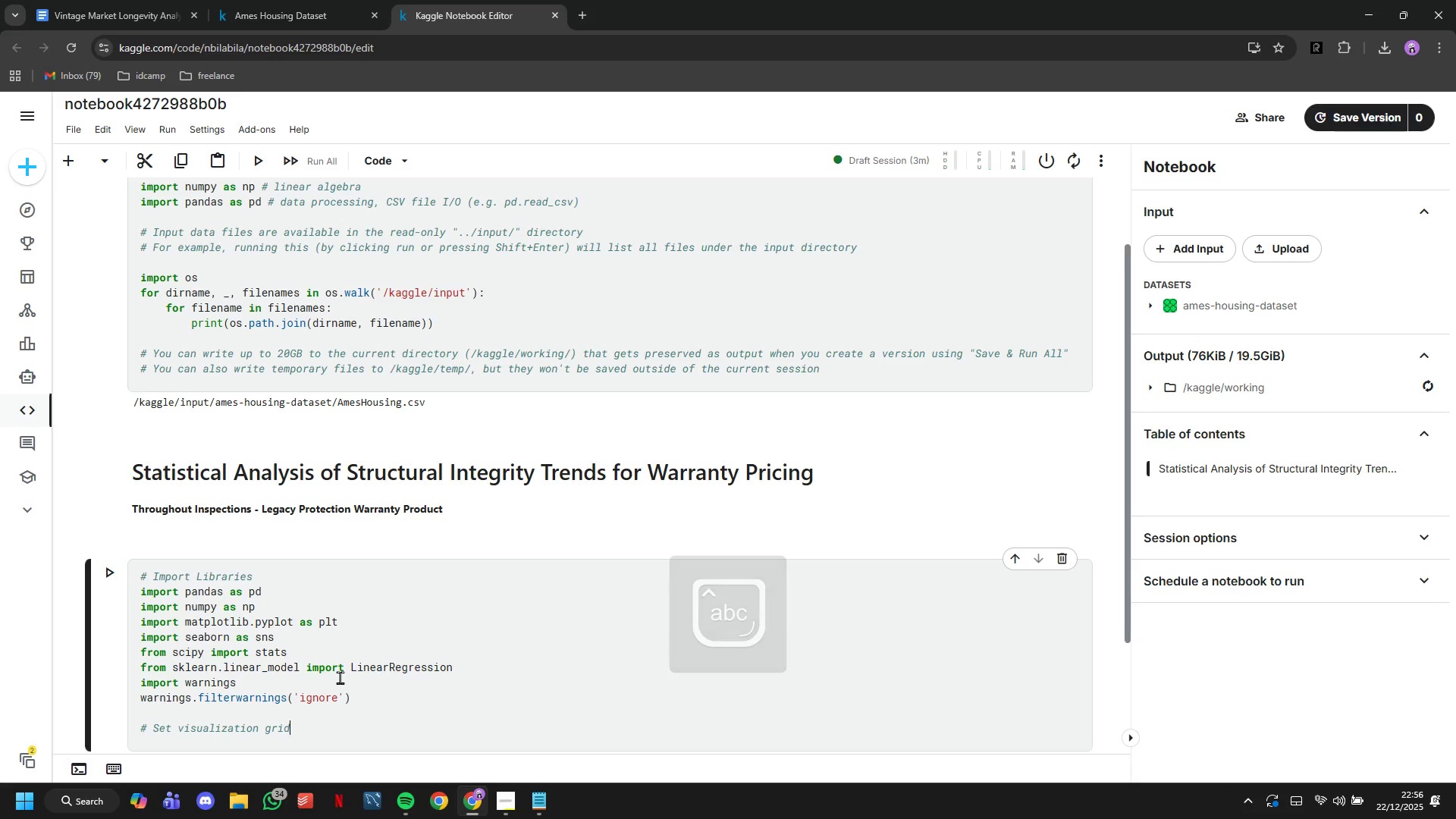 
key(Enter)
 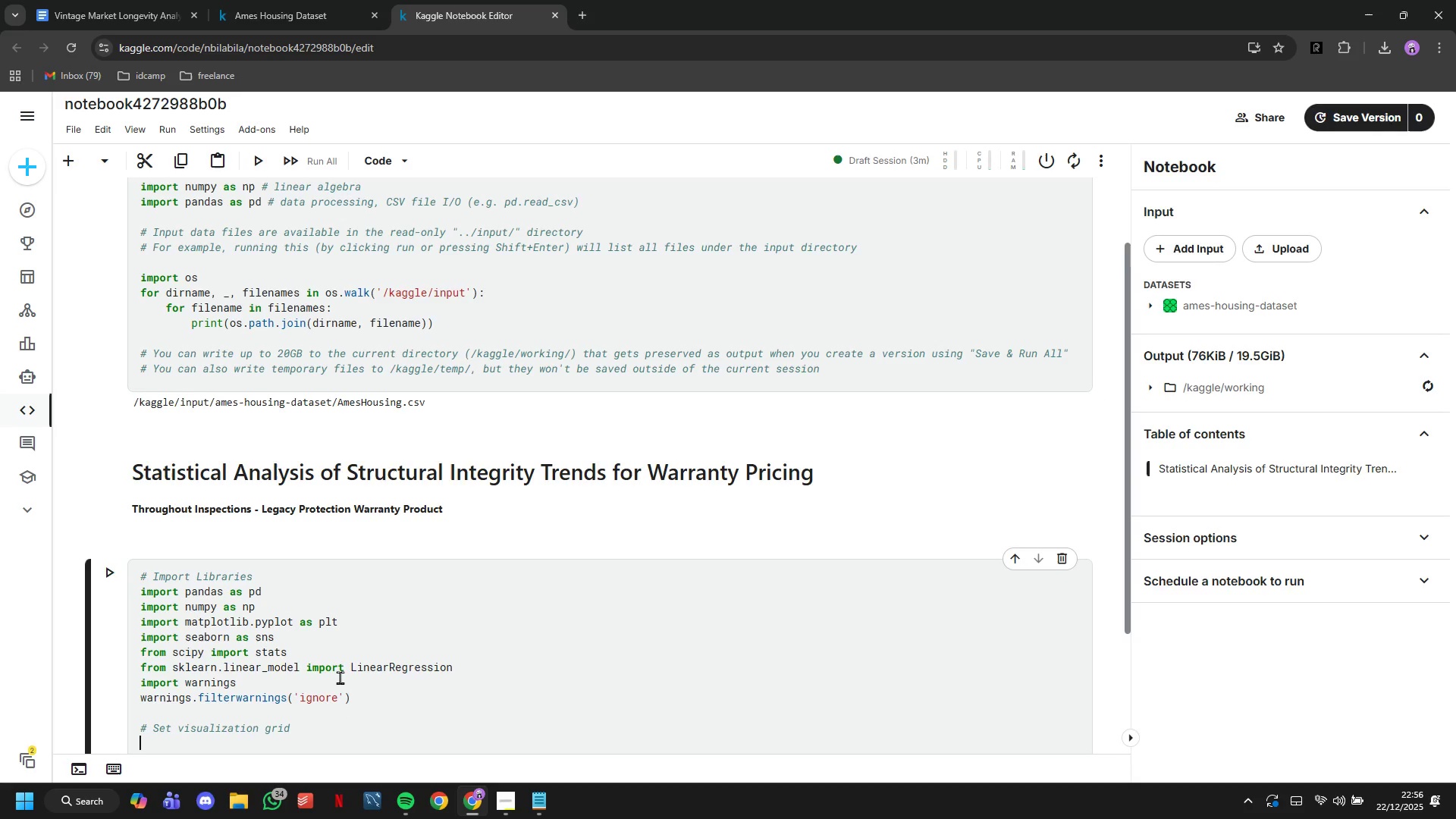 
type(sns.set_style("whitegrid)
 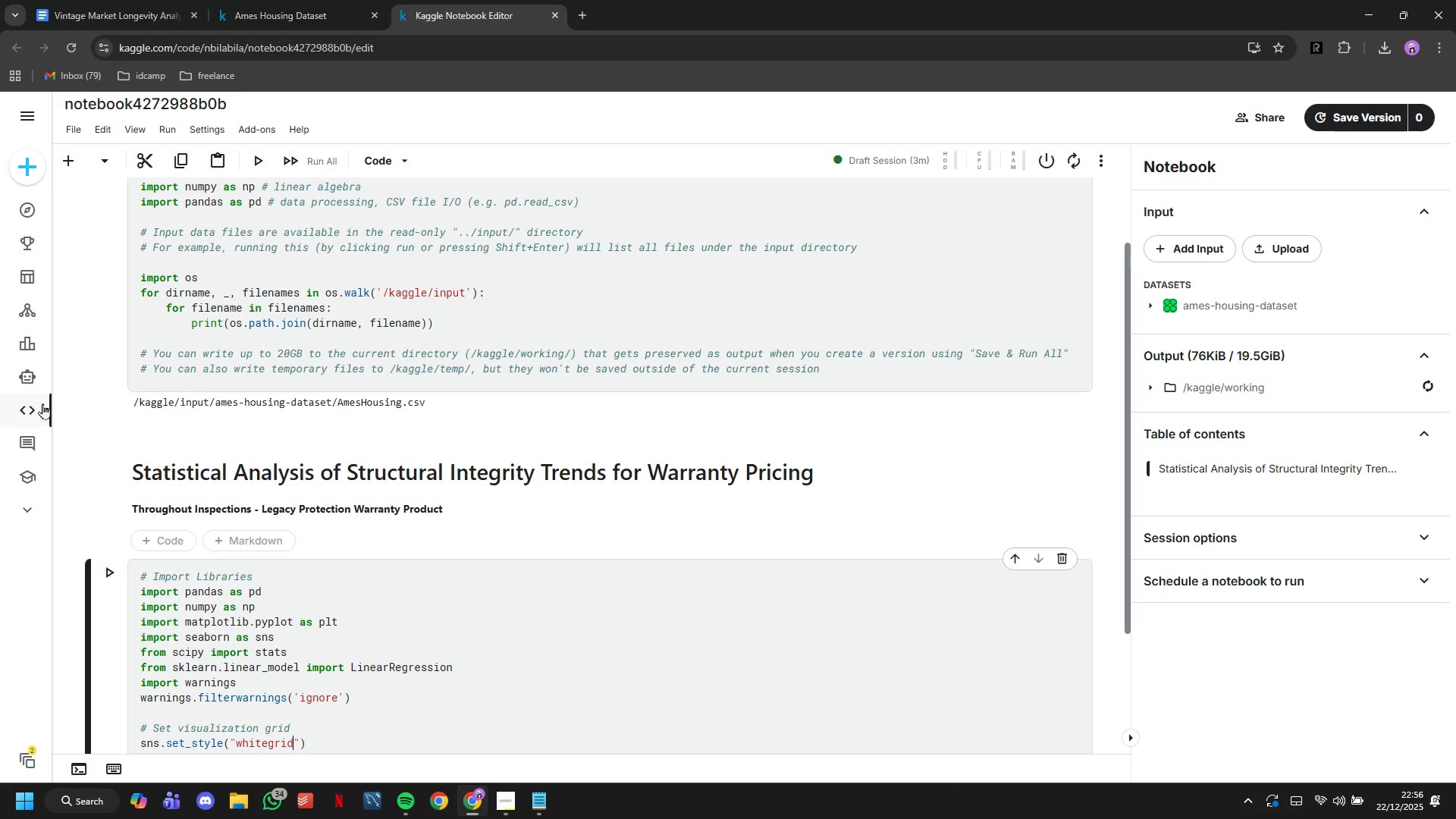 
scroll: coordinate [22, 374], scroll_direction: down, amount: 2.0
 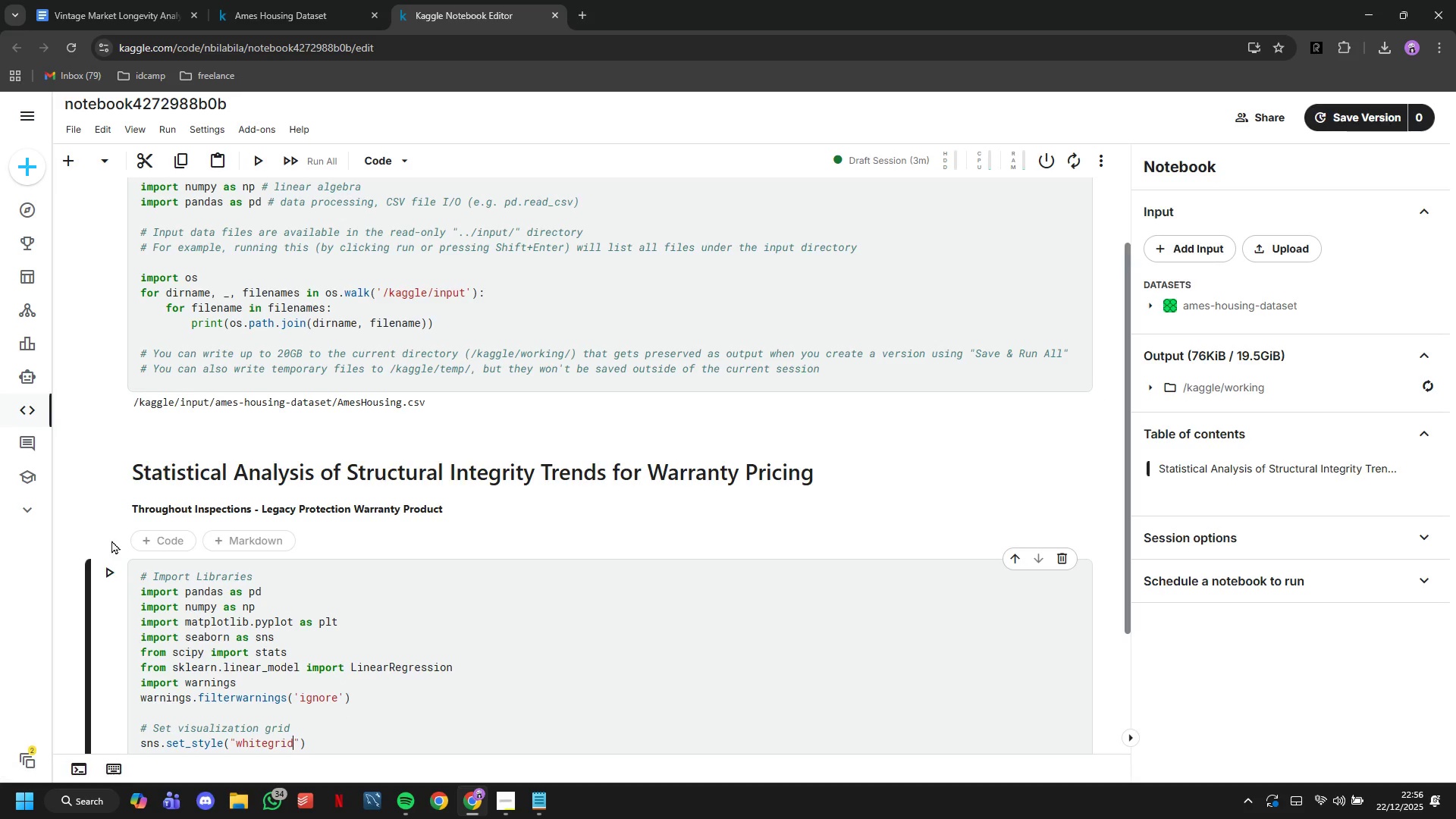 
left_click([111, 585])
 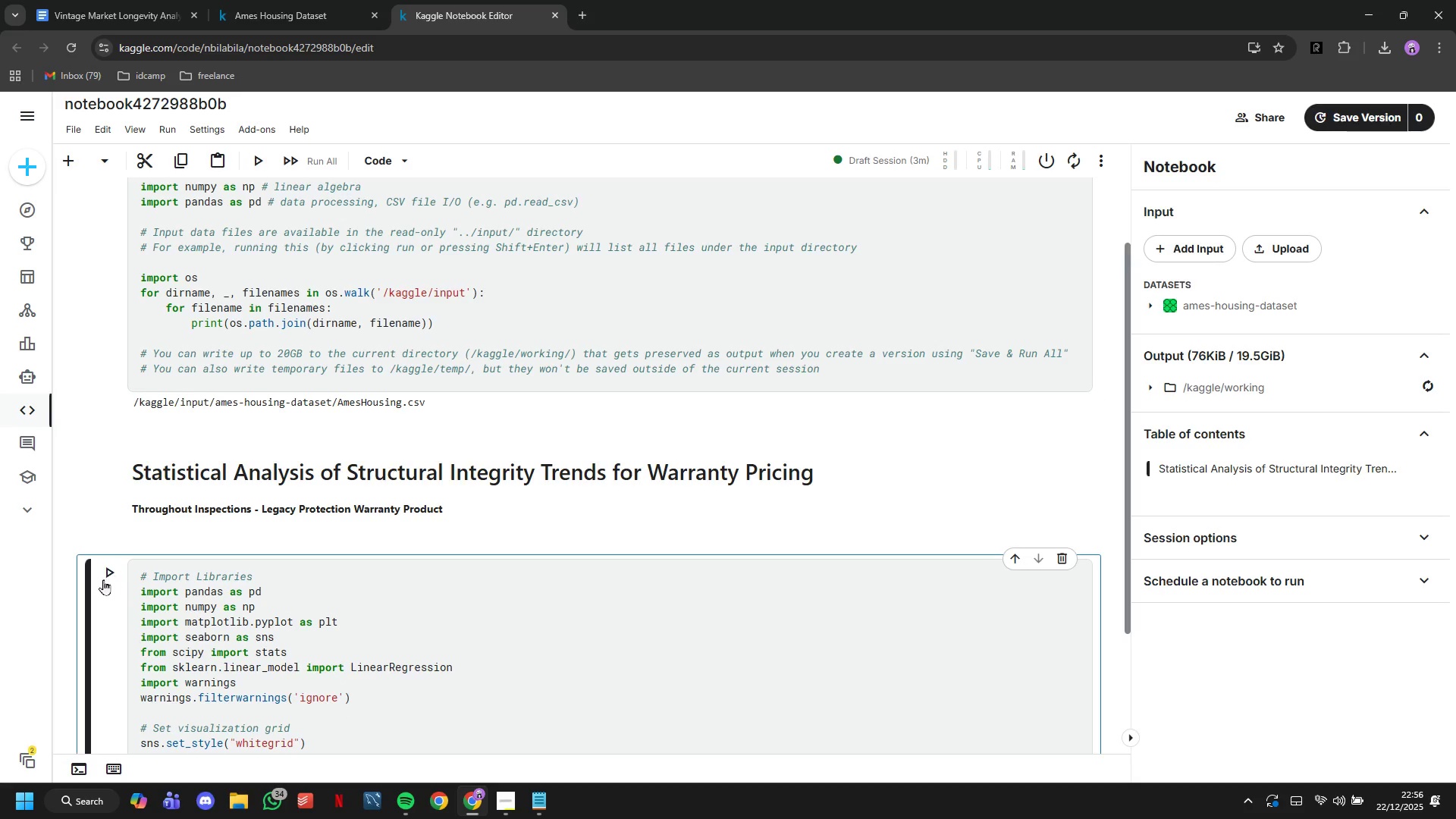 
left_click([109, 573])
 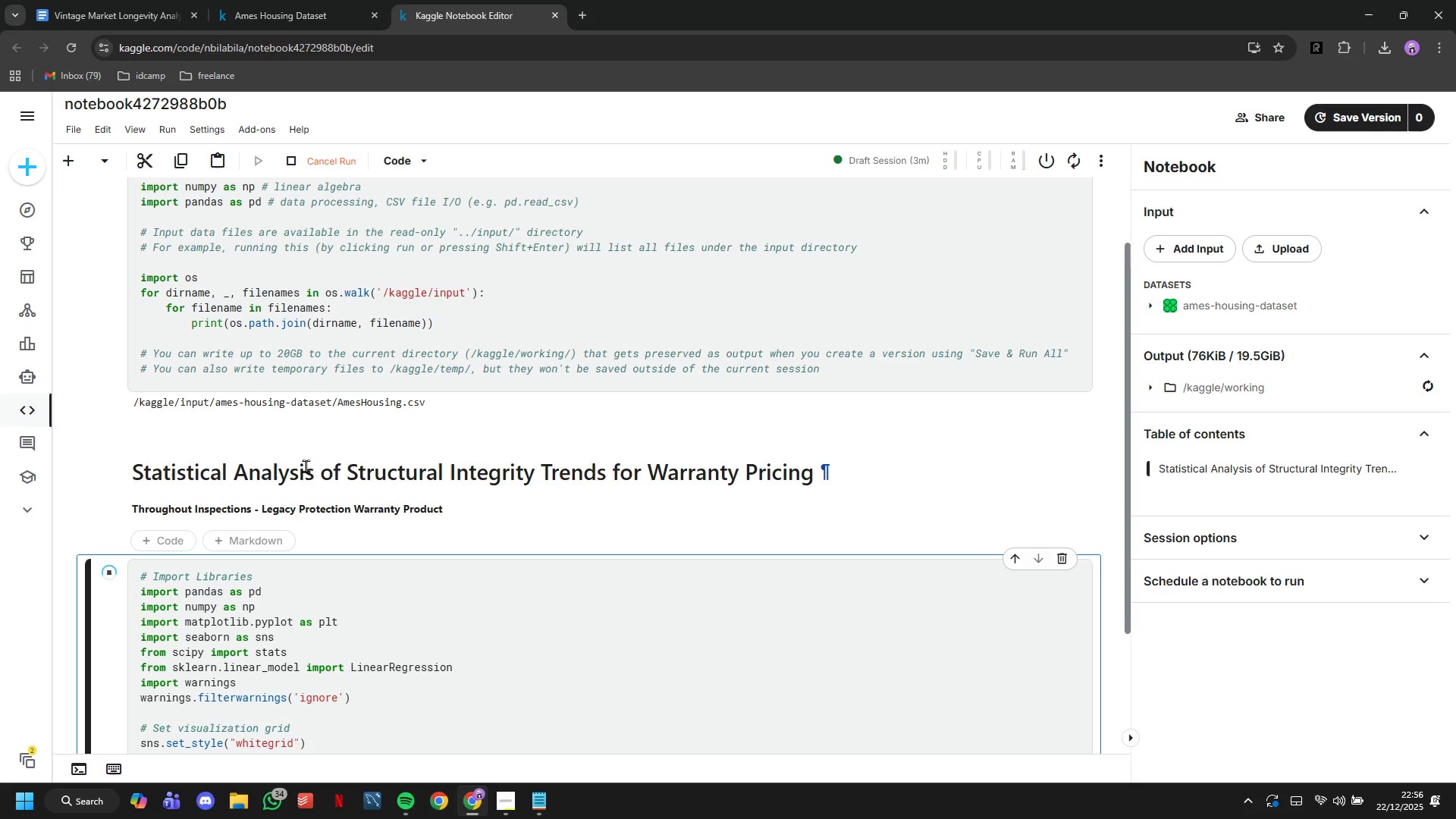 
scroll: coordinate [307, 462], scroll_direction: down, amount: 3.0
 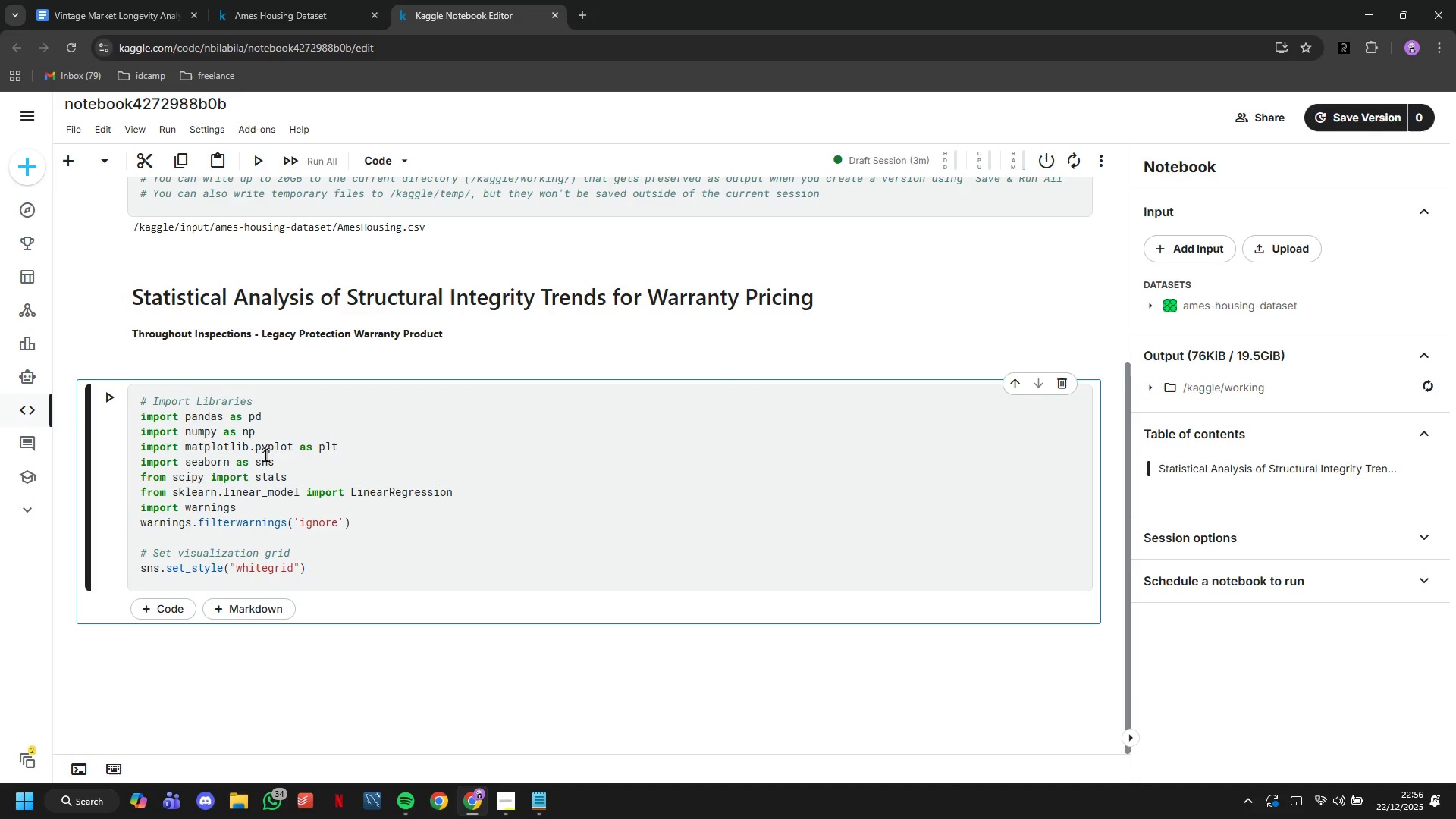 
left_click([104, 403])
 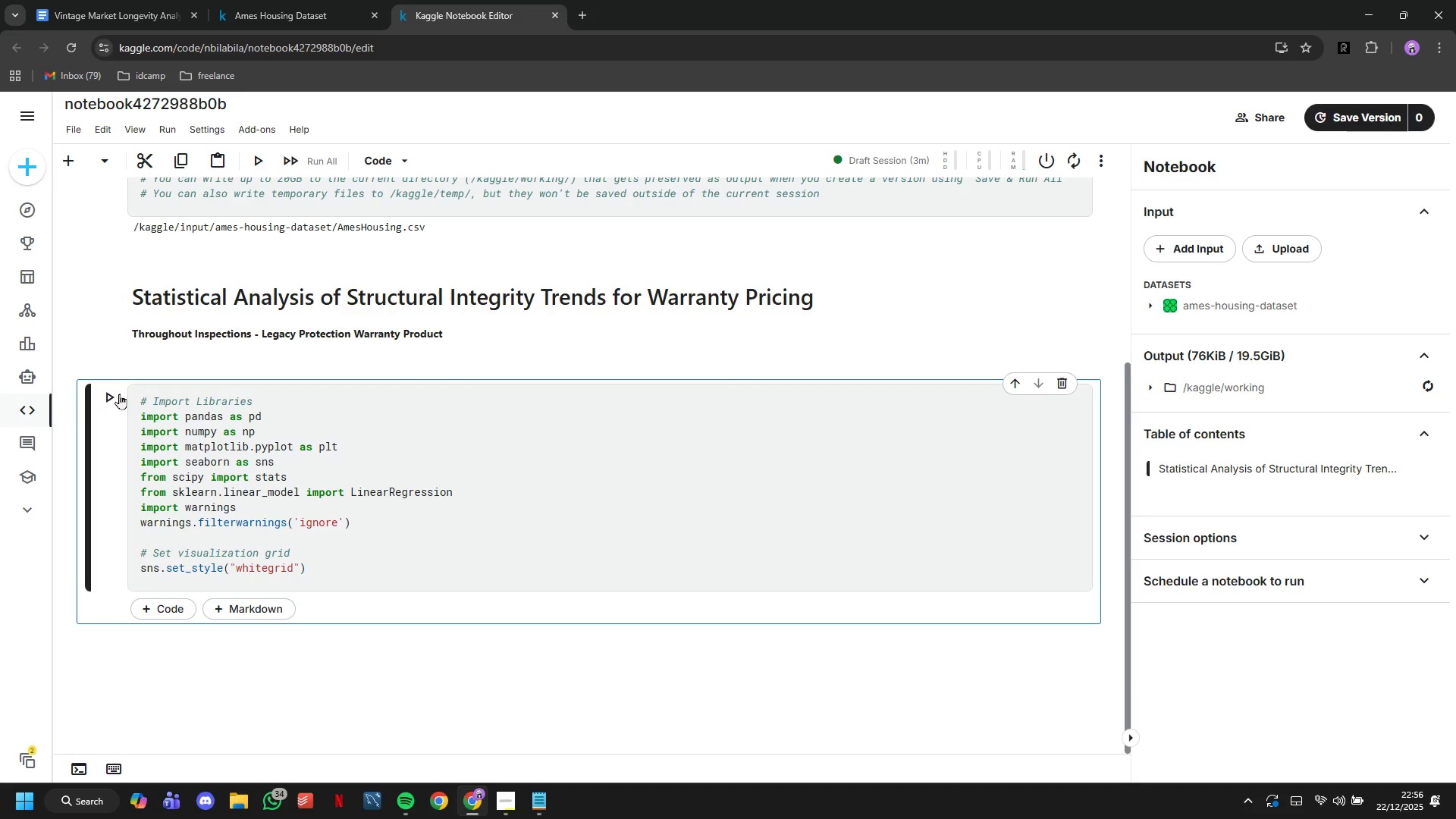 
left_click([119, 394])
 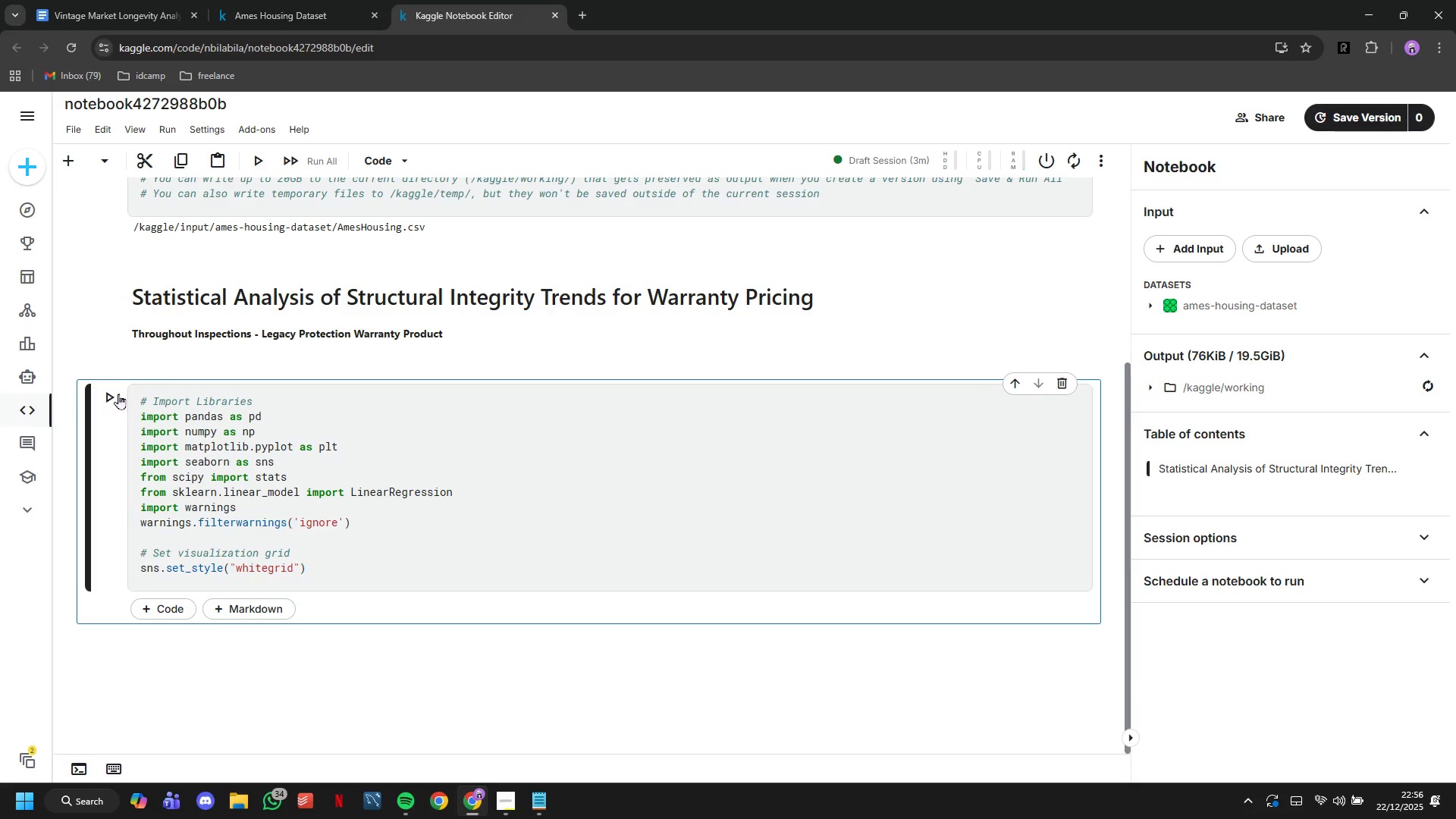 
left_click([115, 394])
 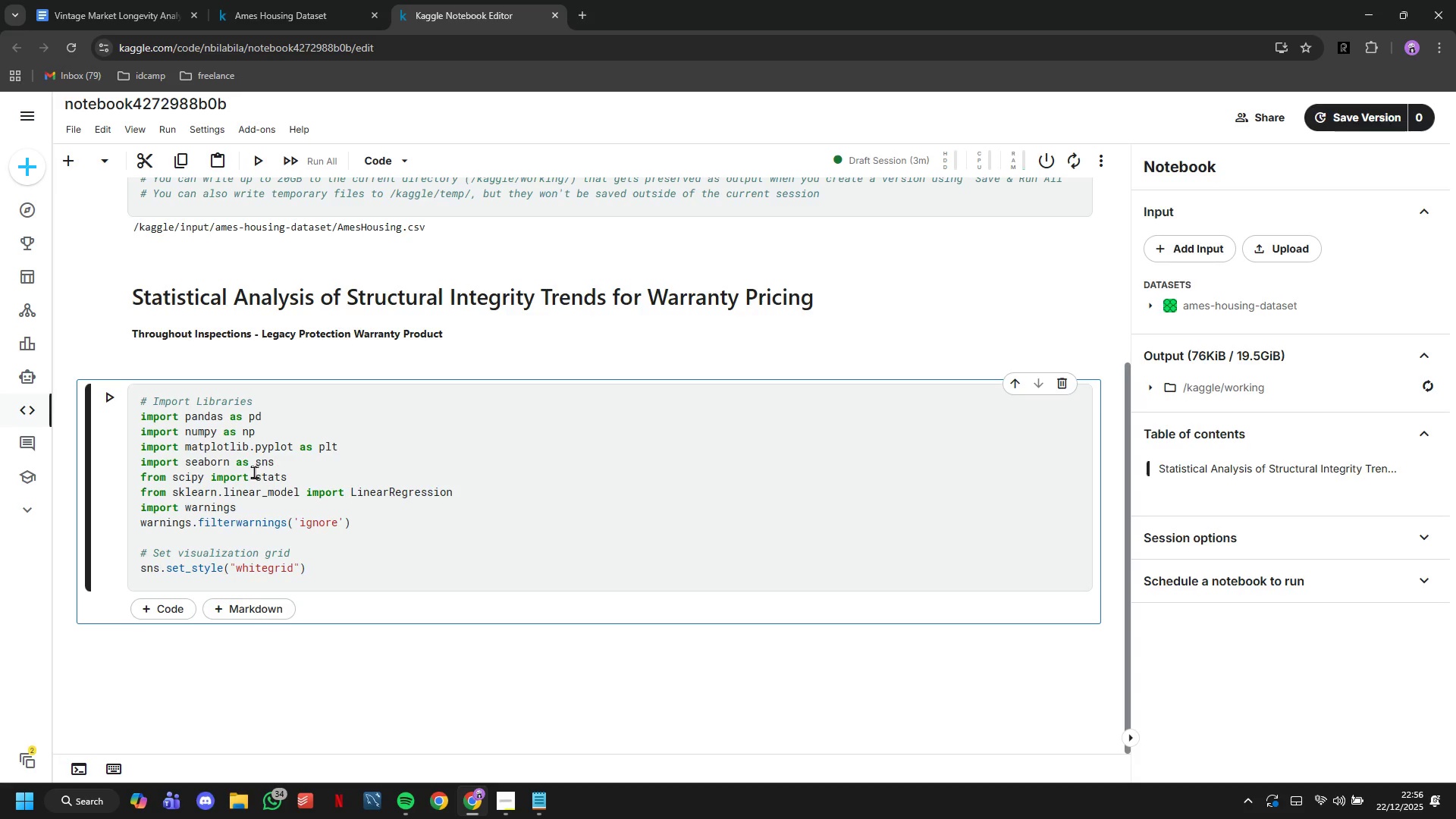 
left_click([304, 504])
 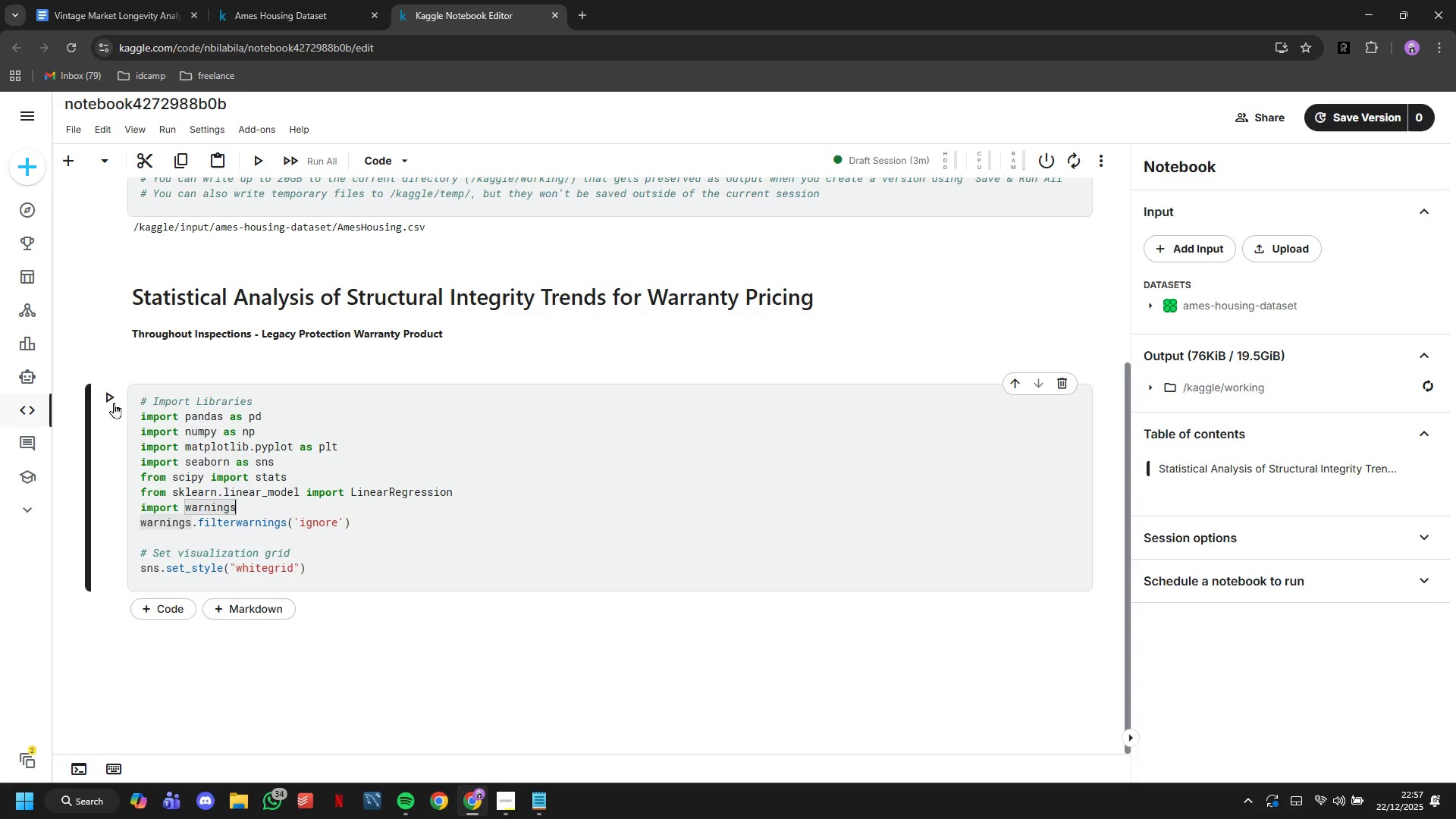 
left_click([107, 397])
 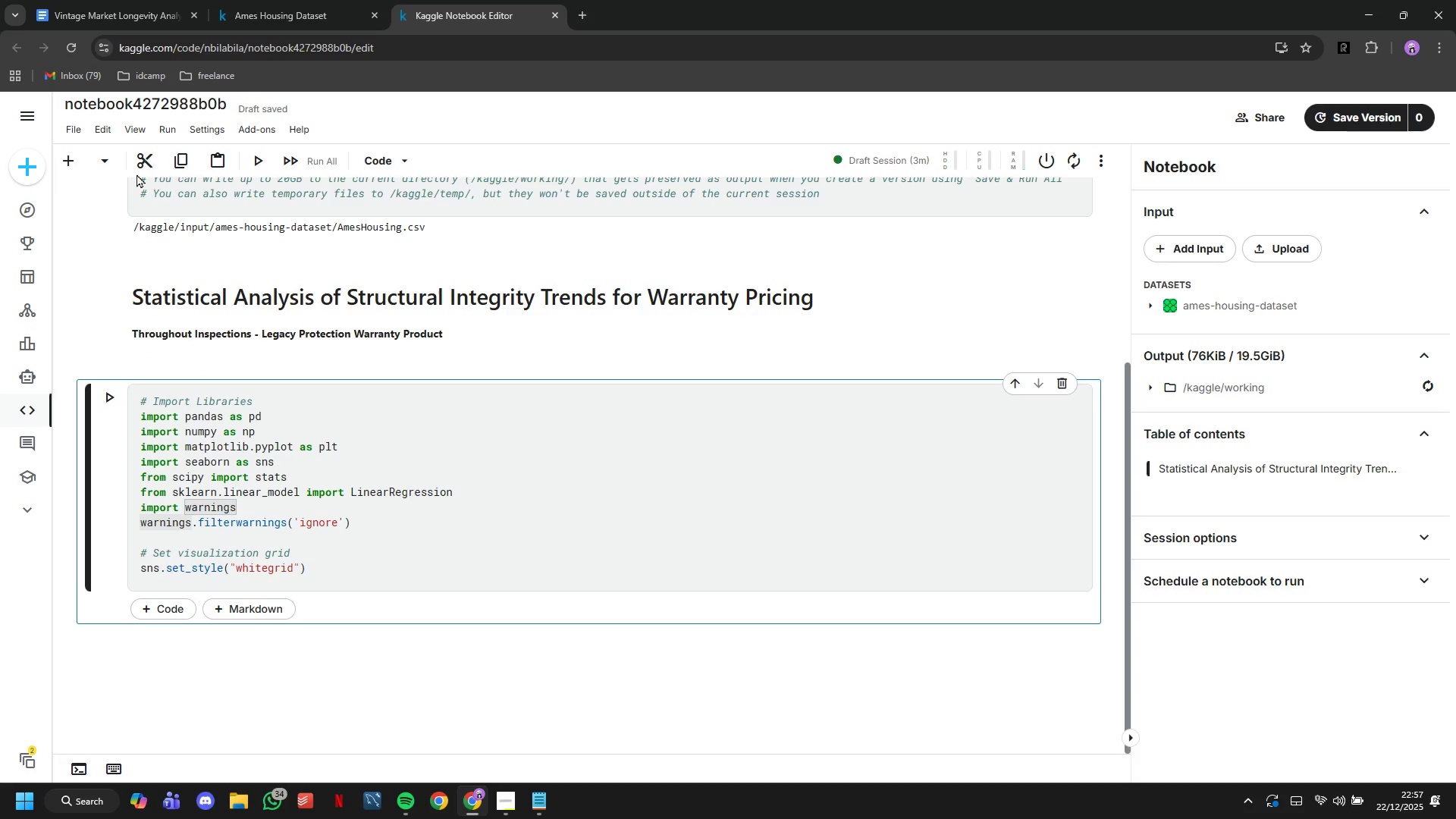 
left_click([74, 167])
 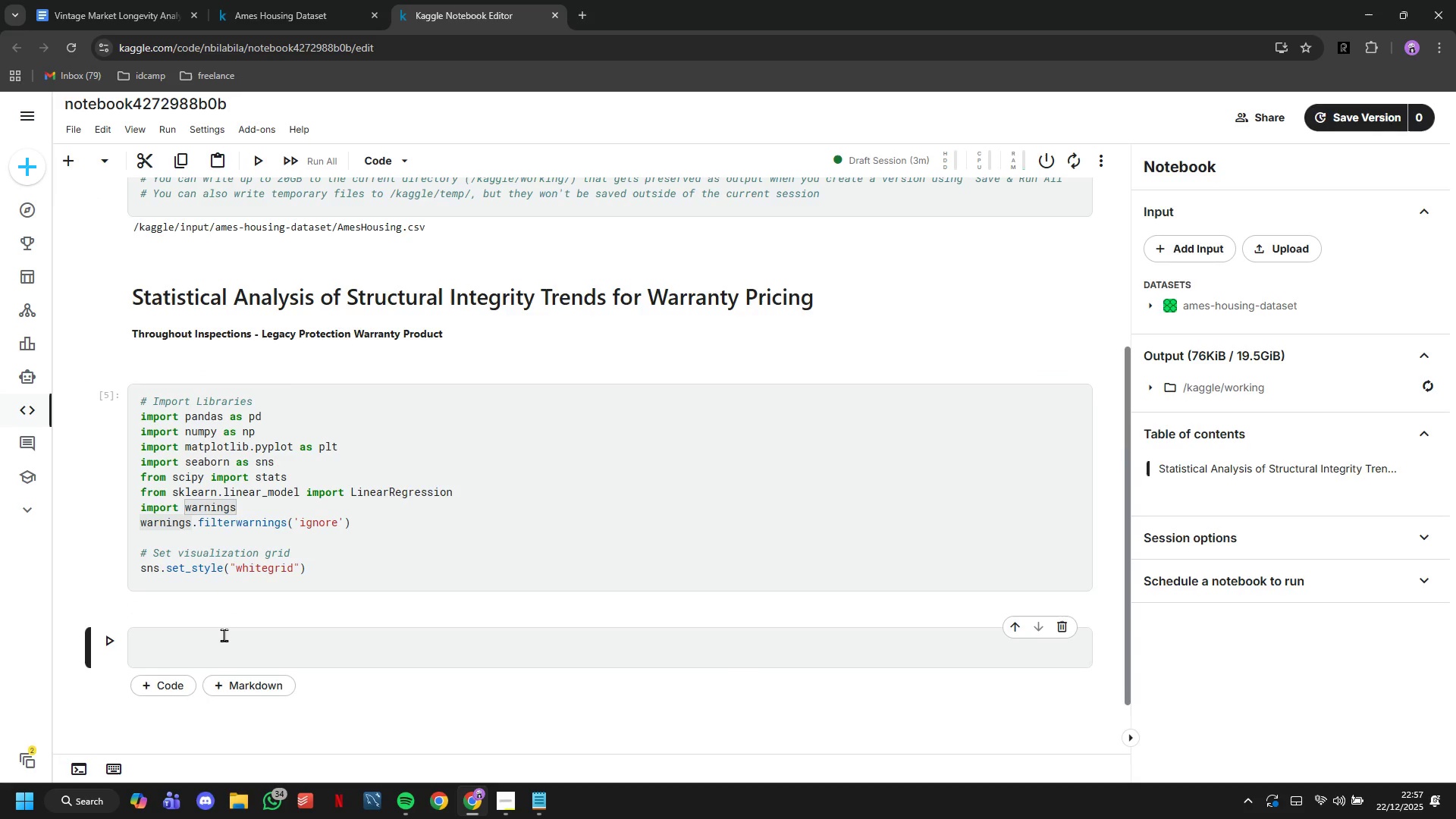 
left_click([224, 639])
 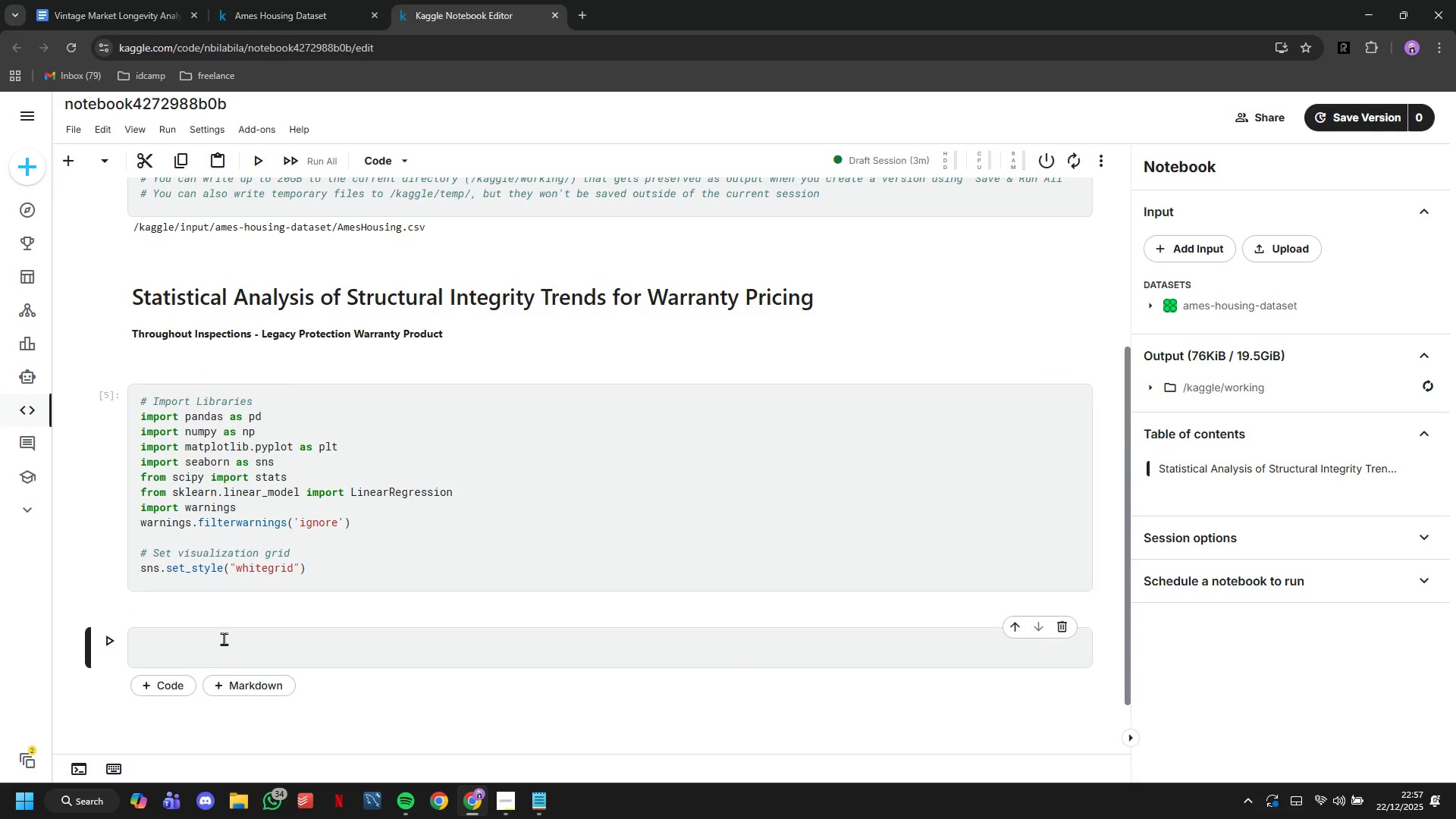 
type(# Load data)
 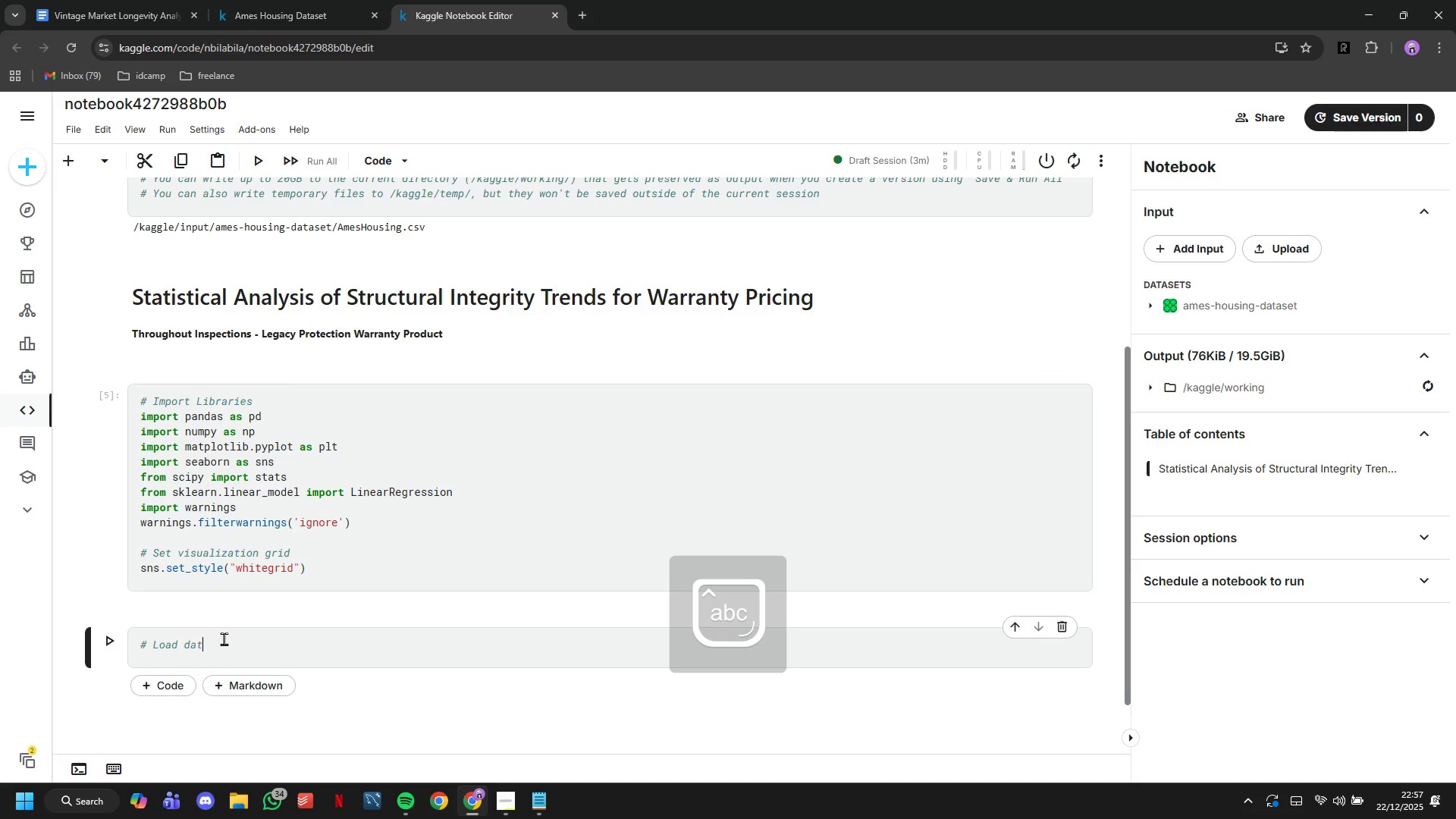 
key(Enter)
 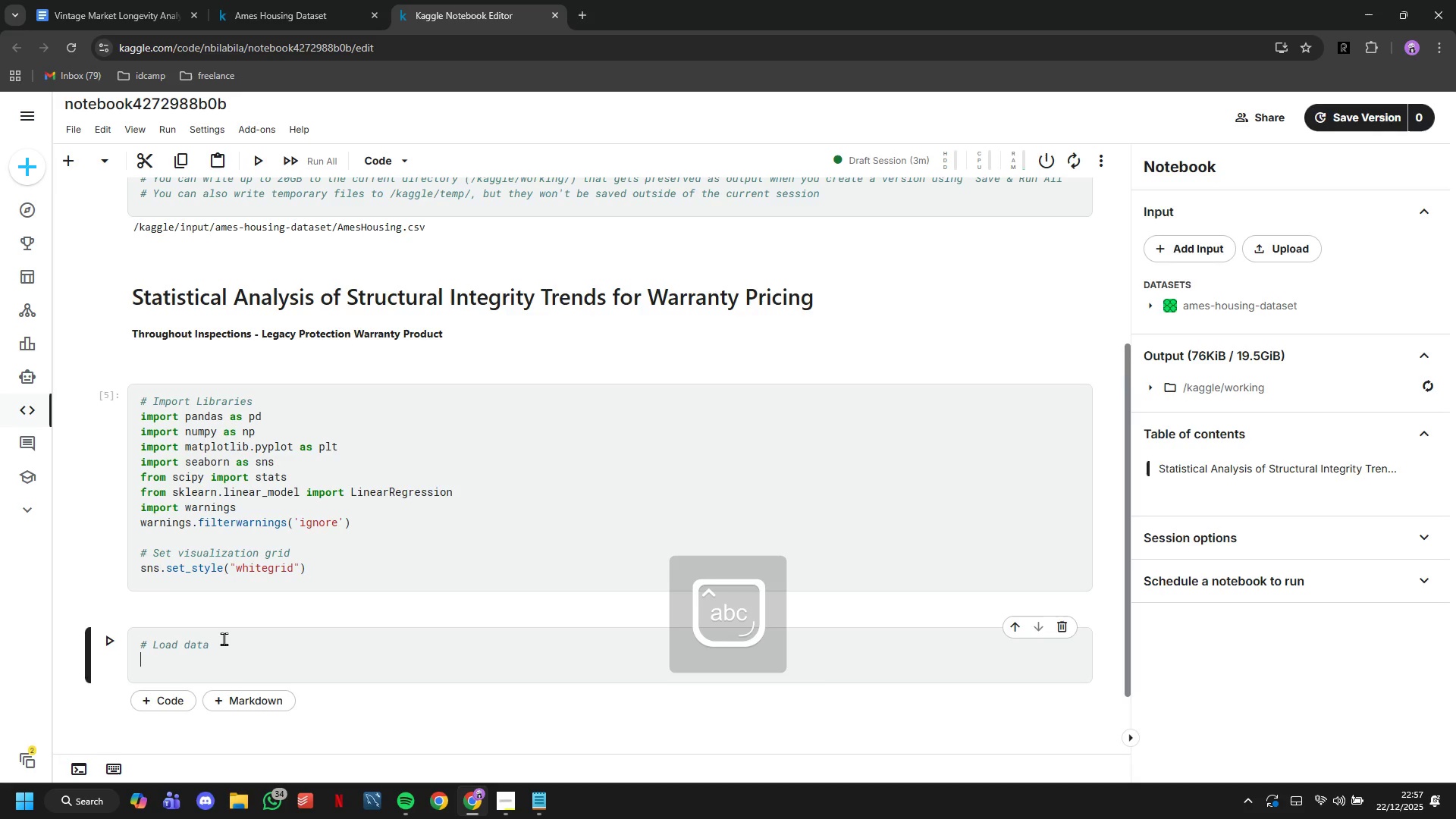 
type(df = pd.e)
key(Backspace)
type(read_csv(')
 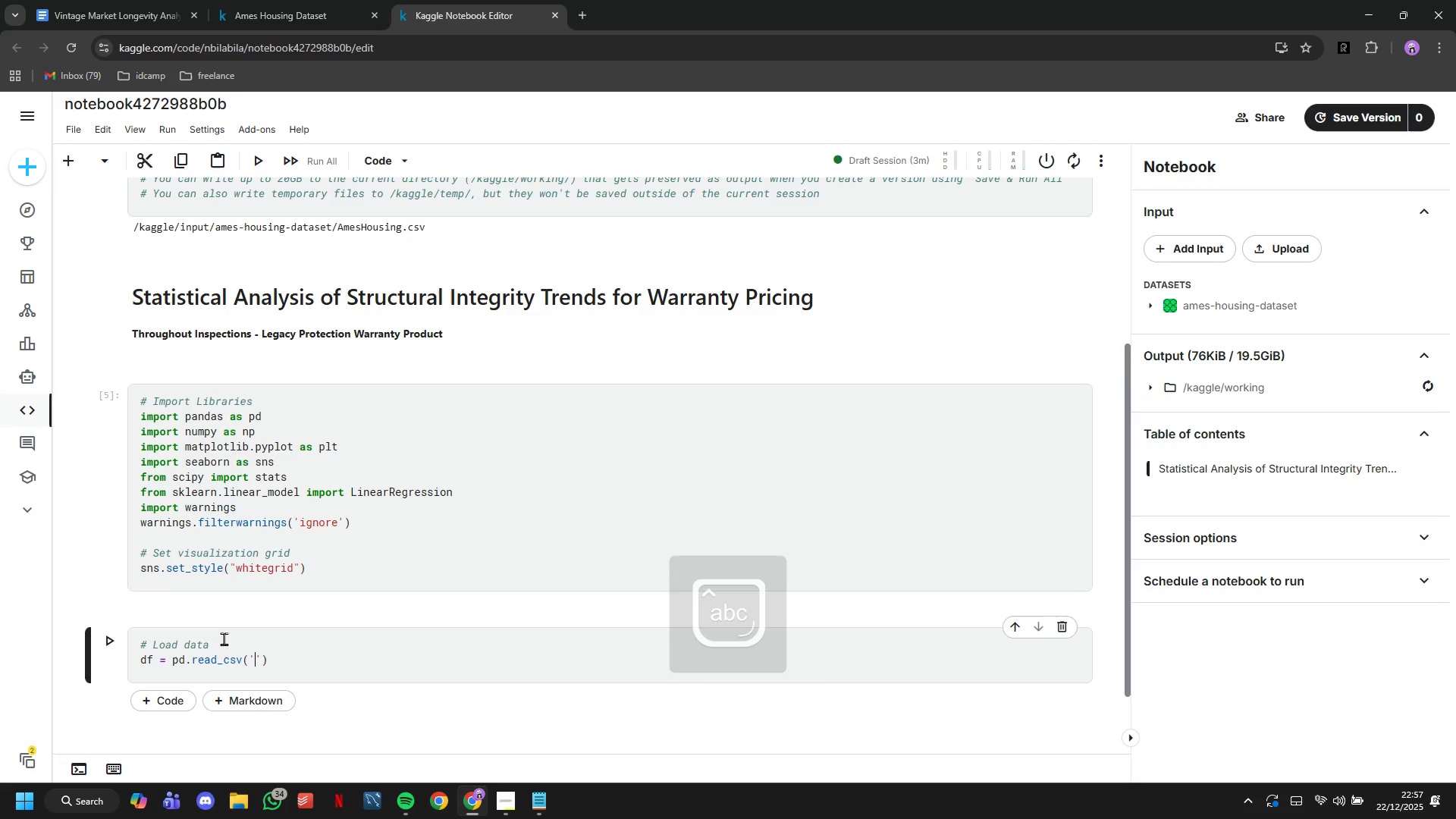 
left_click([1146, 301])
 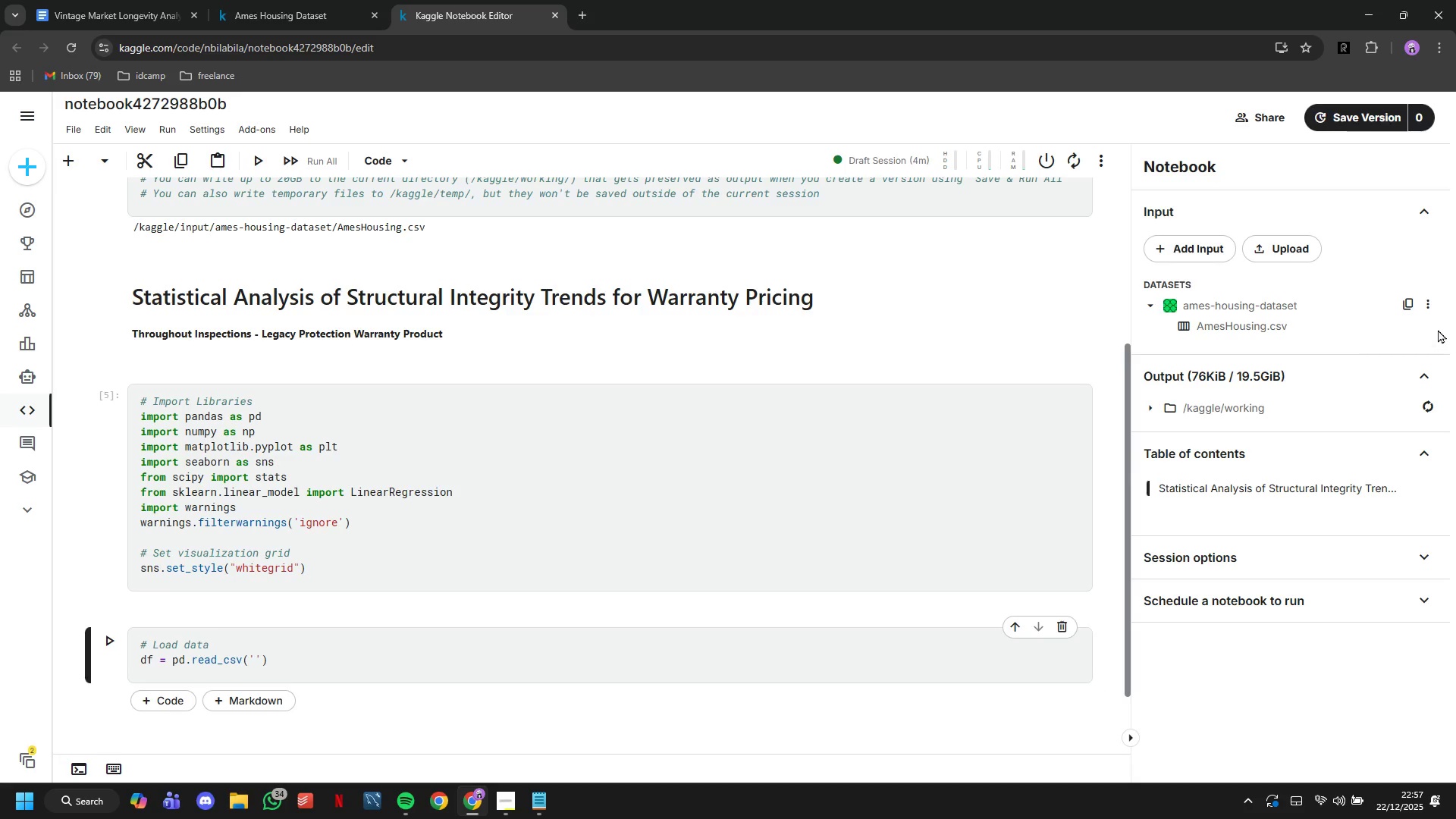 
left_click([1426, 325])
 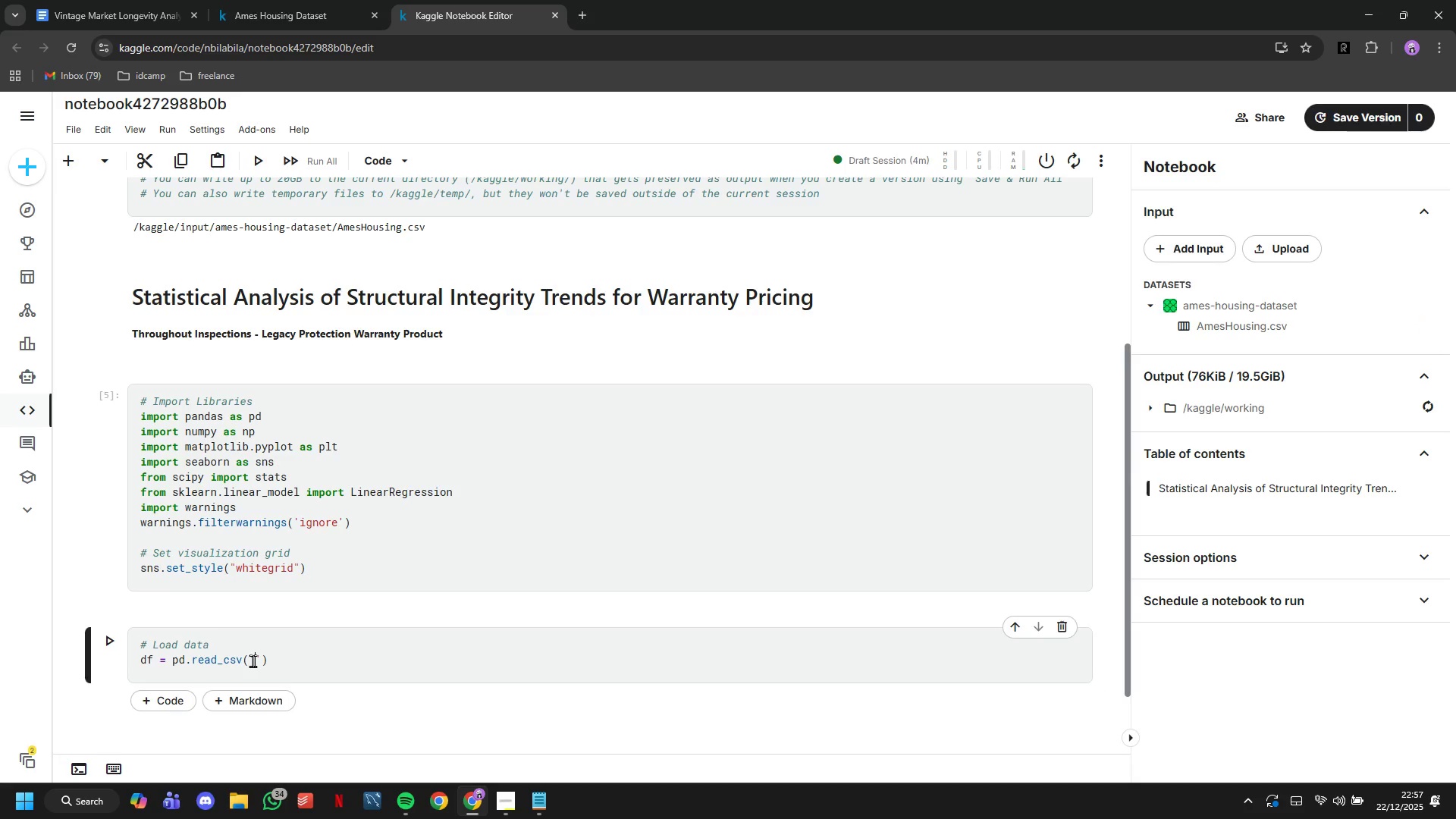 
key(Control+V)
 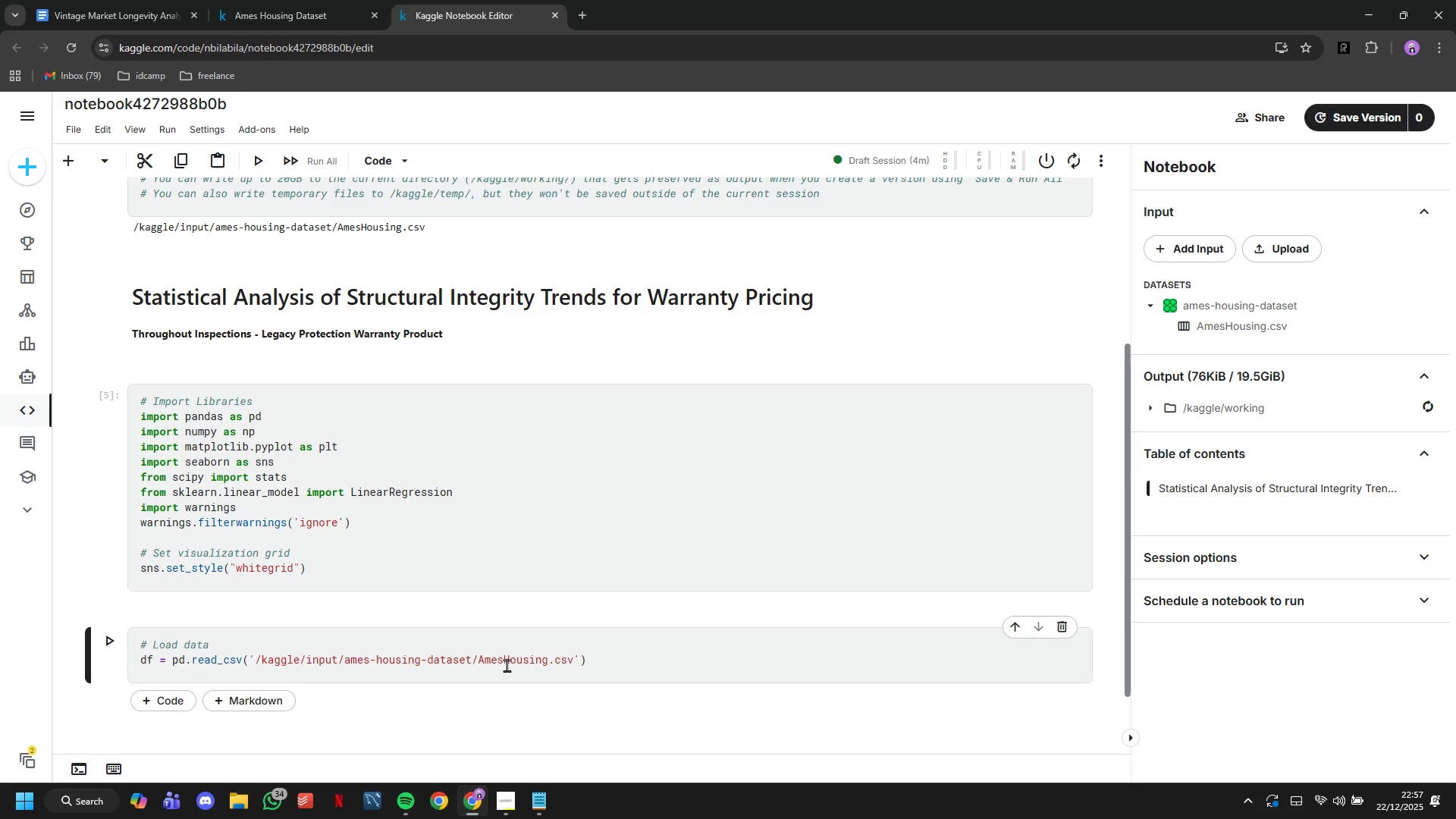 
key(ArrowRight)
 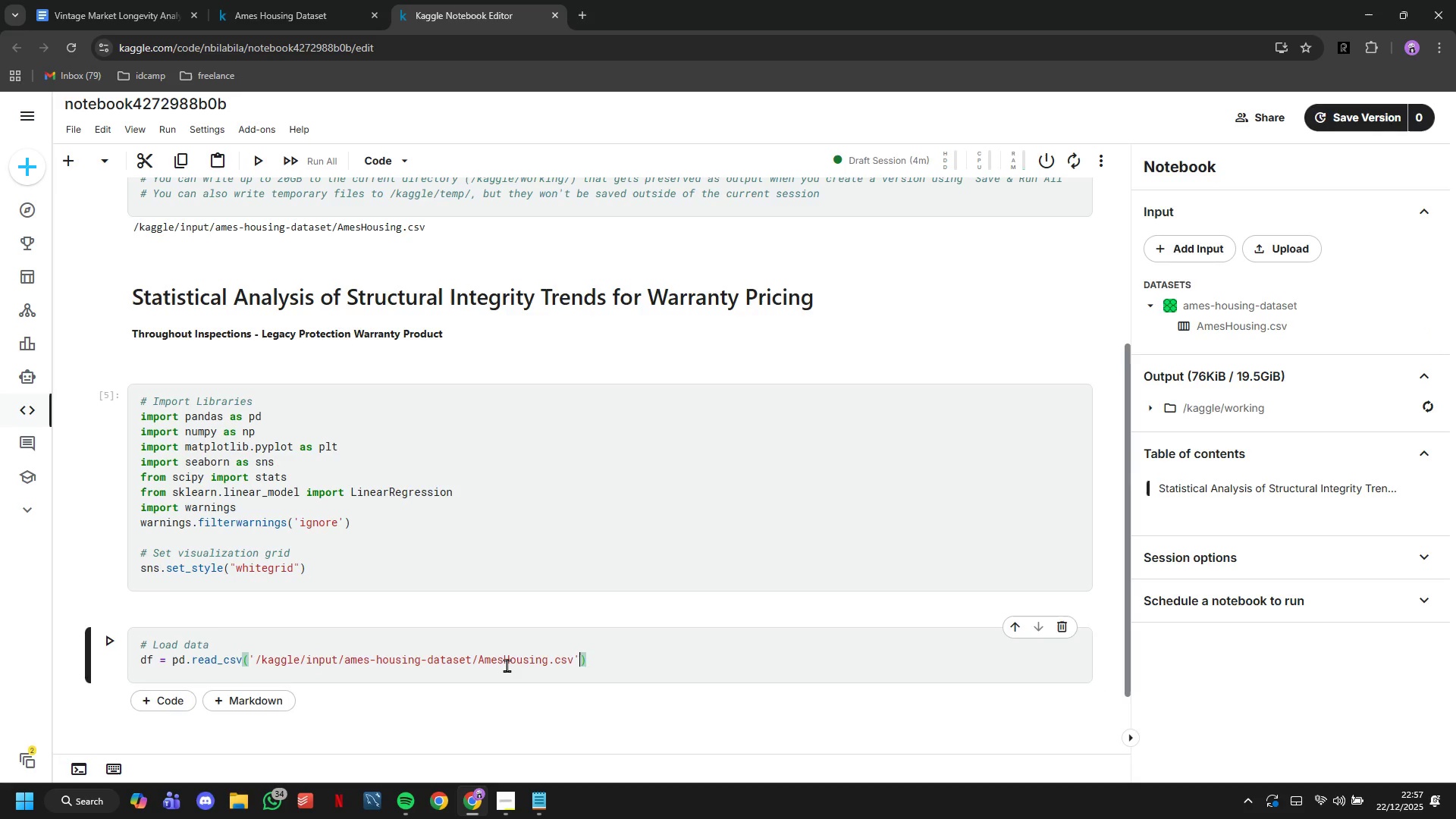 
key(ArrowRight)
 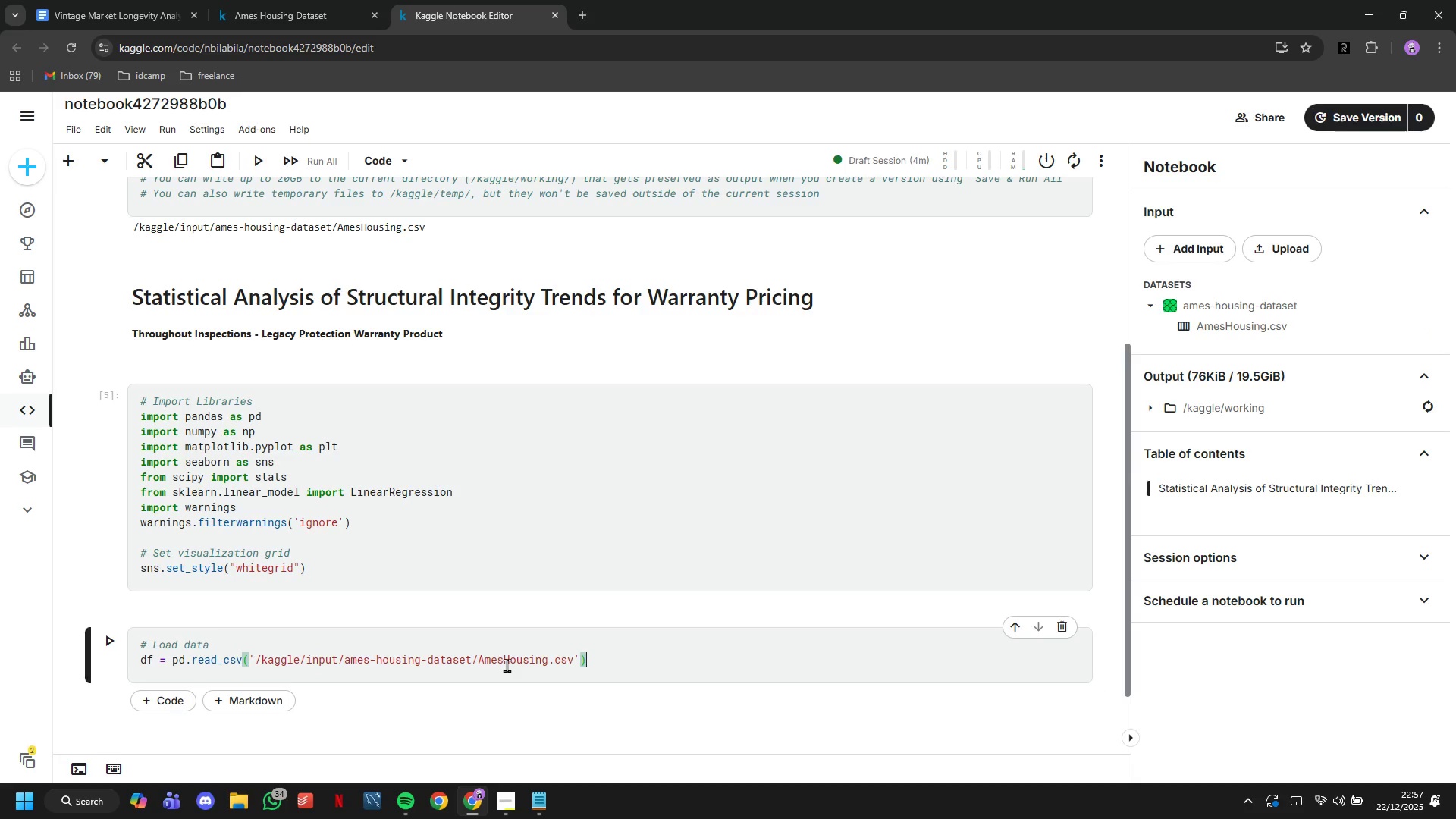 
key(Enter)
 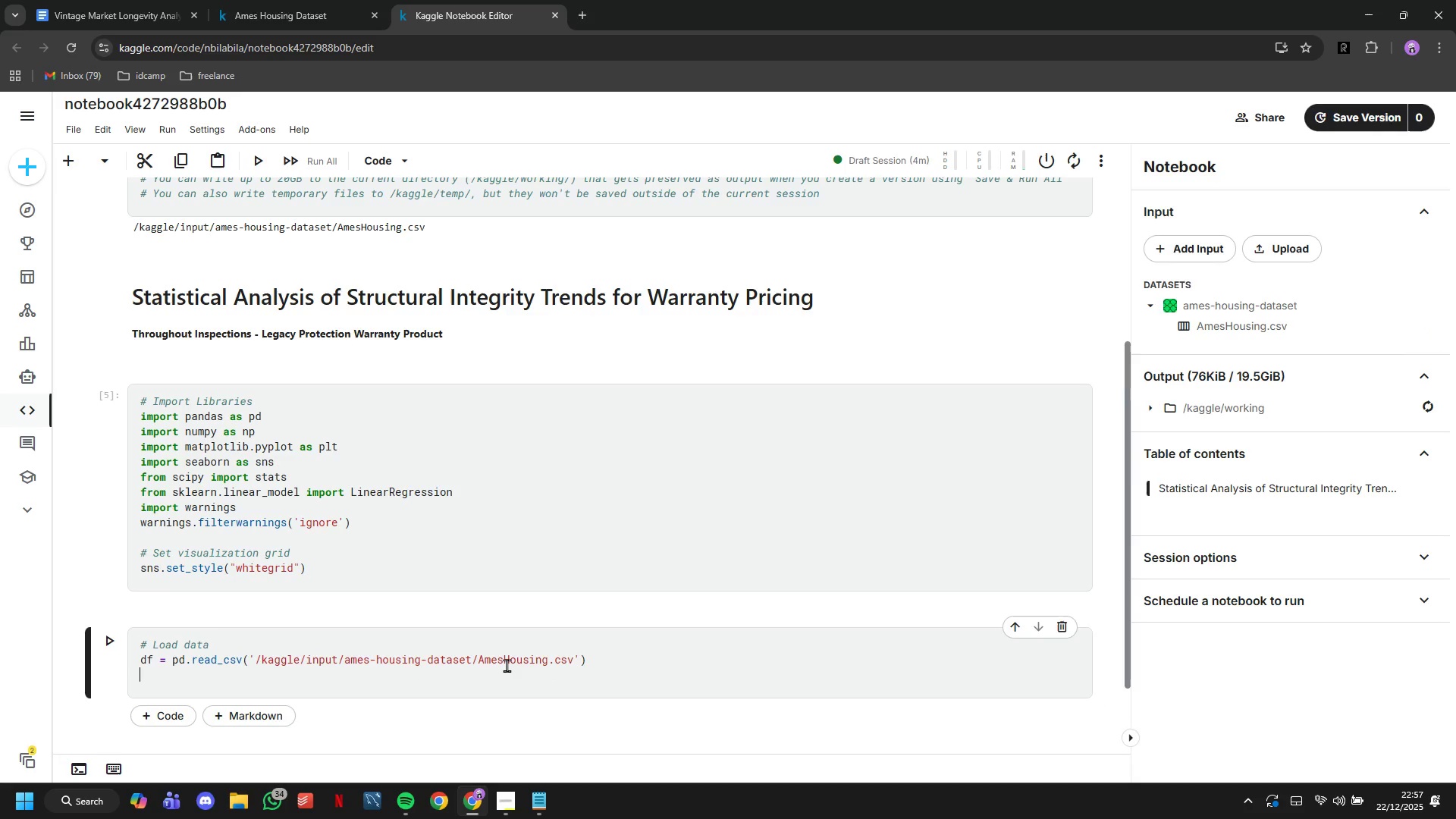 
key(Enter)
 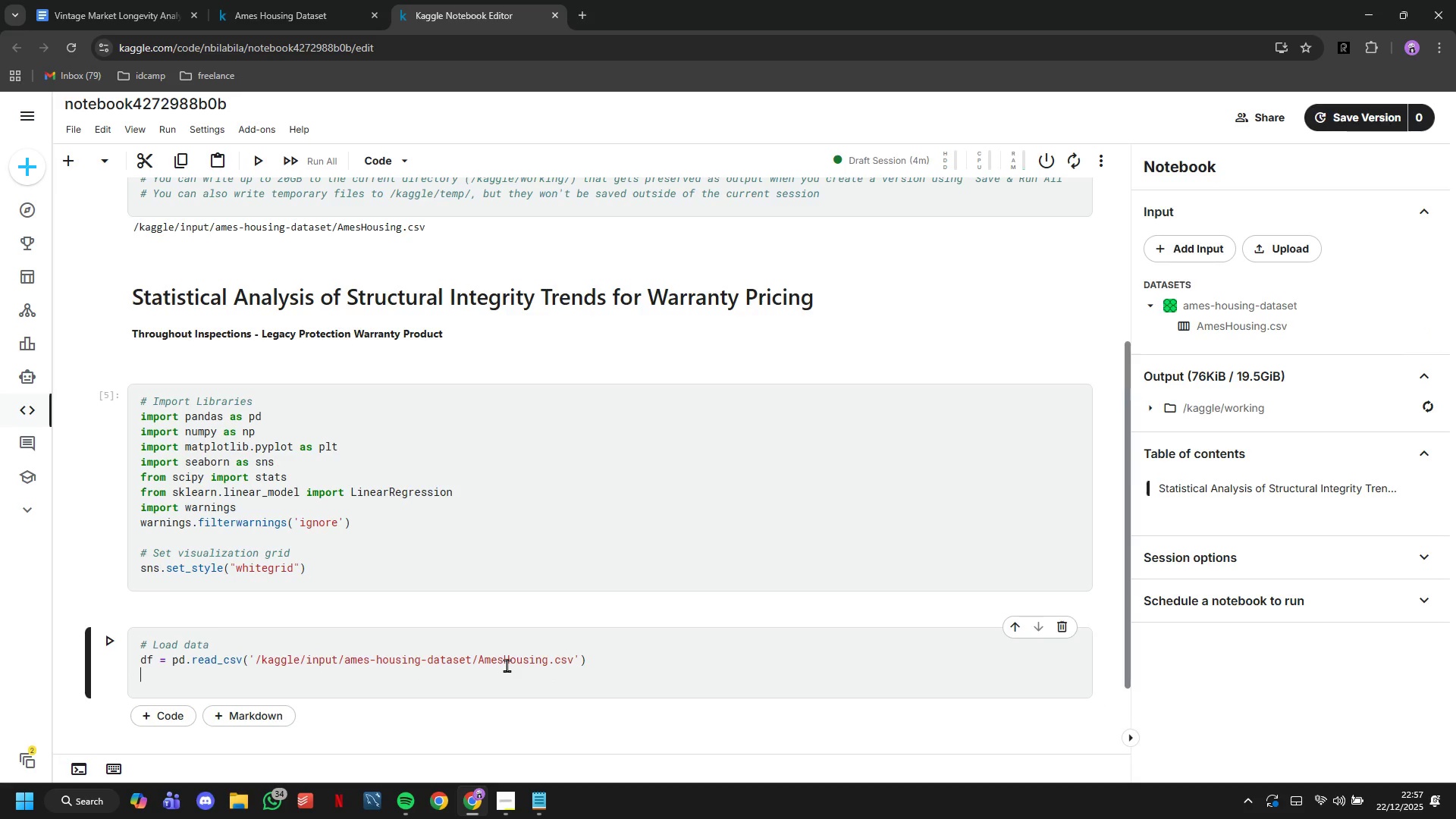 
type(print("Dataset Shape)
 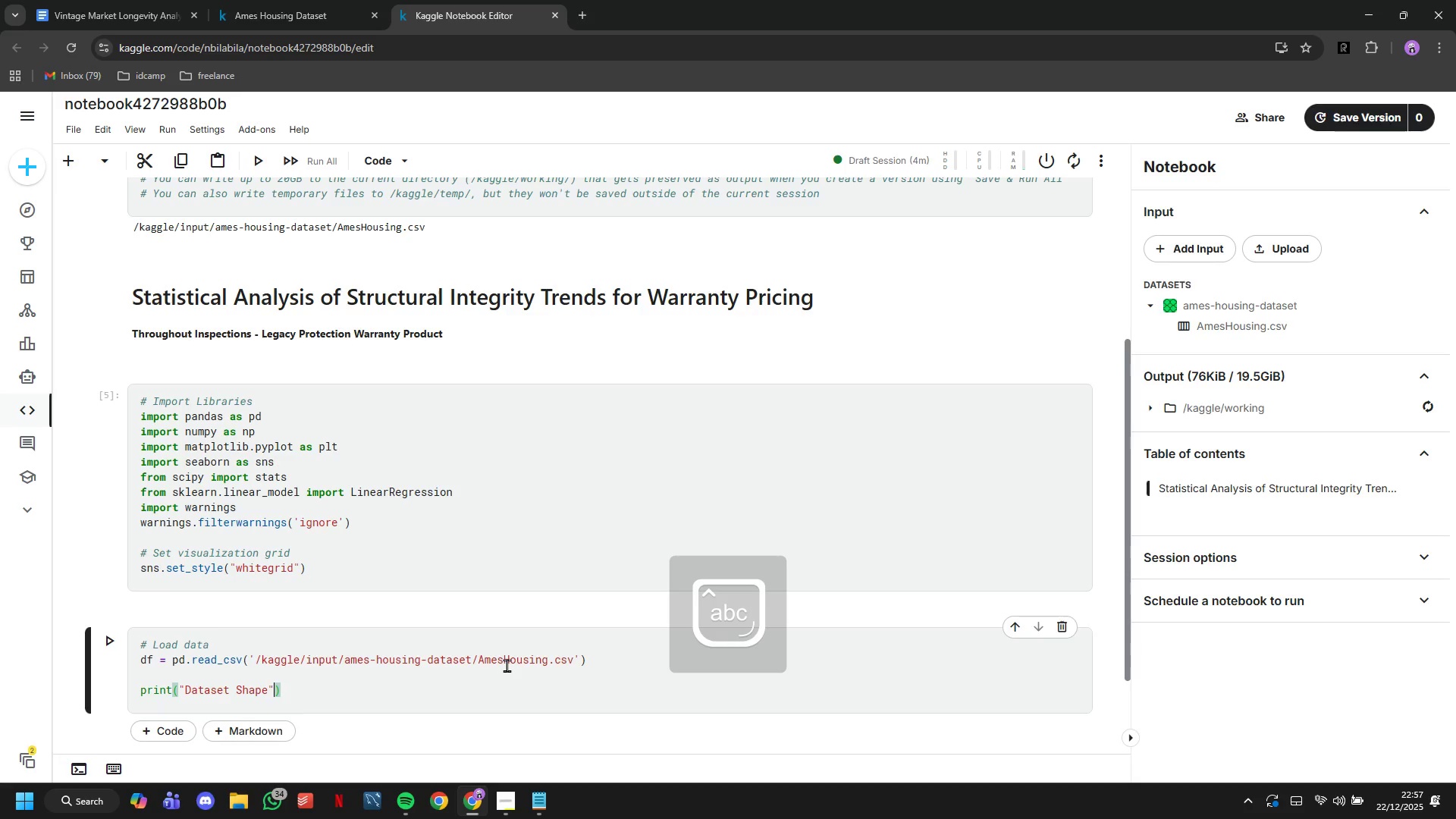 
 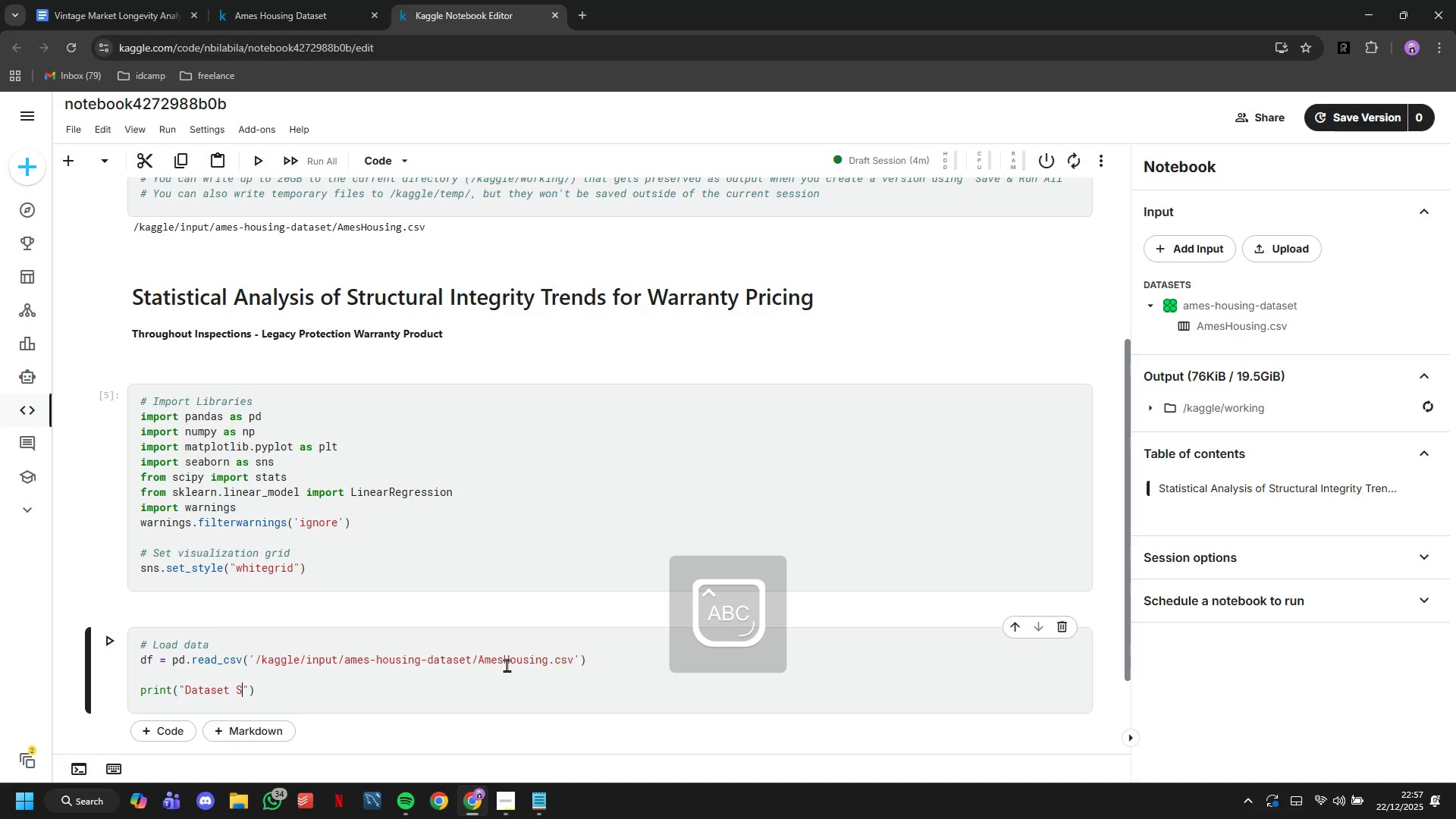 
key(ArrowRight)
 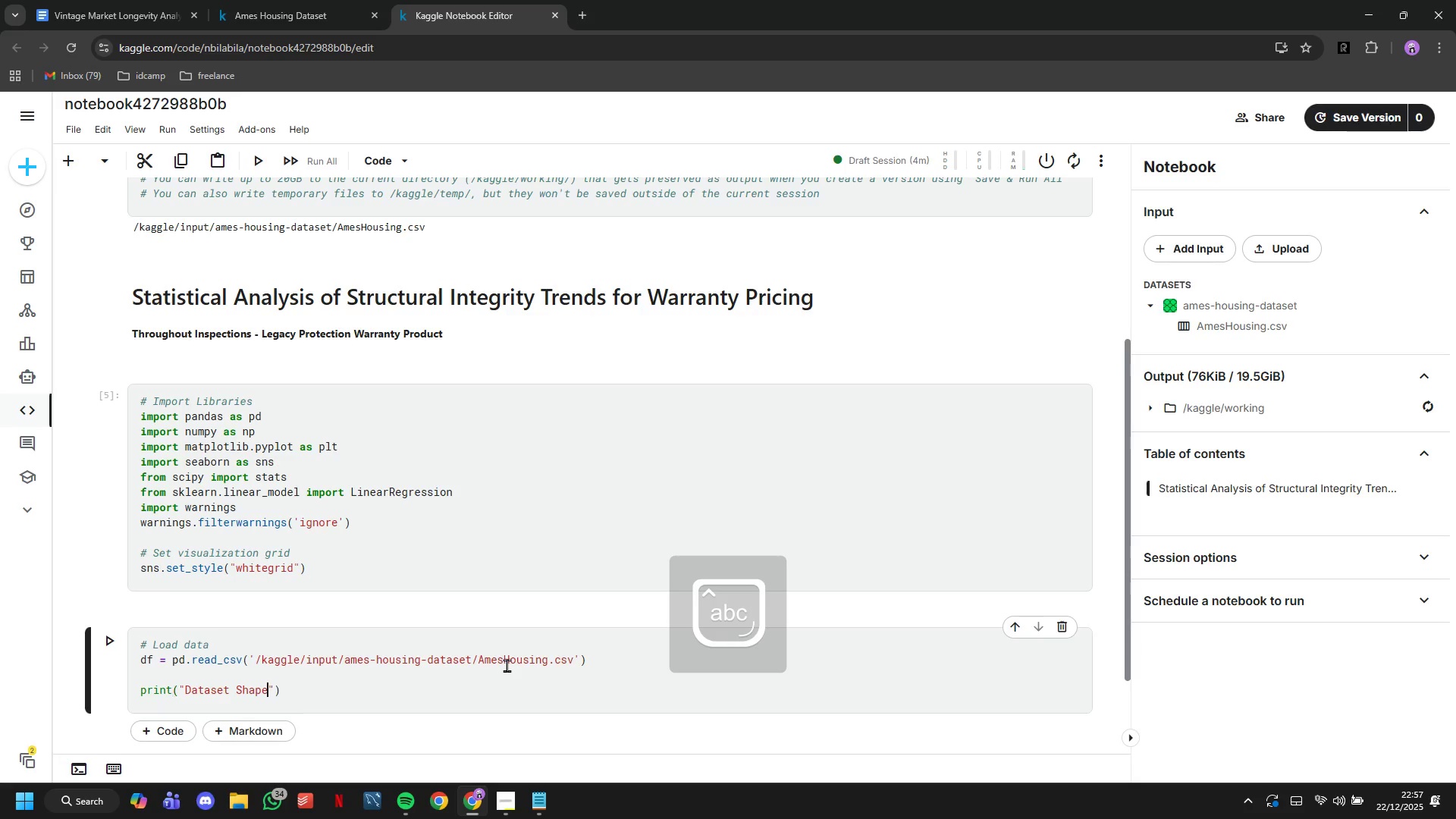 
key(ArrowLeft)
 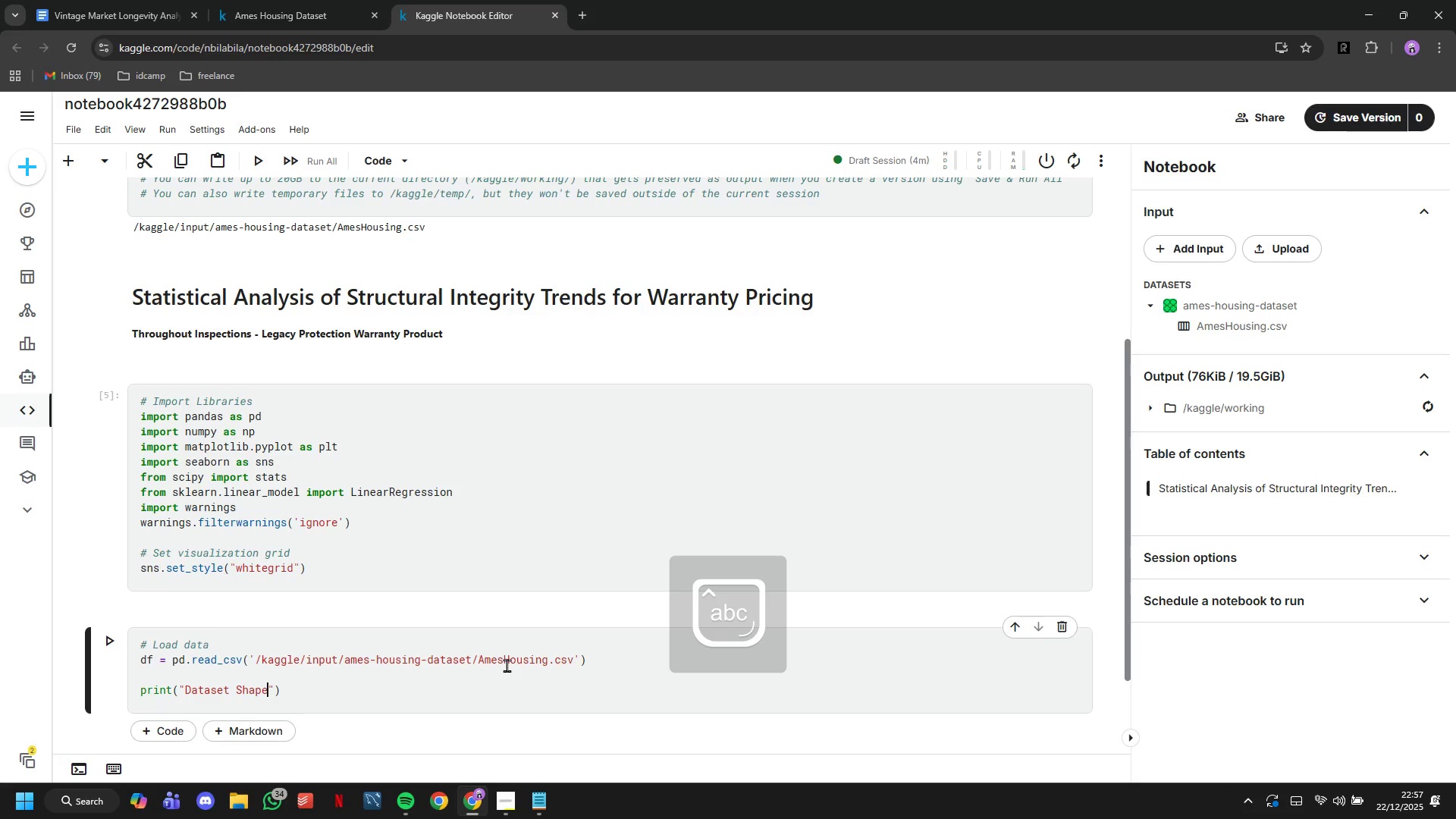 
key(Shift+Semicolon)
 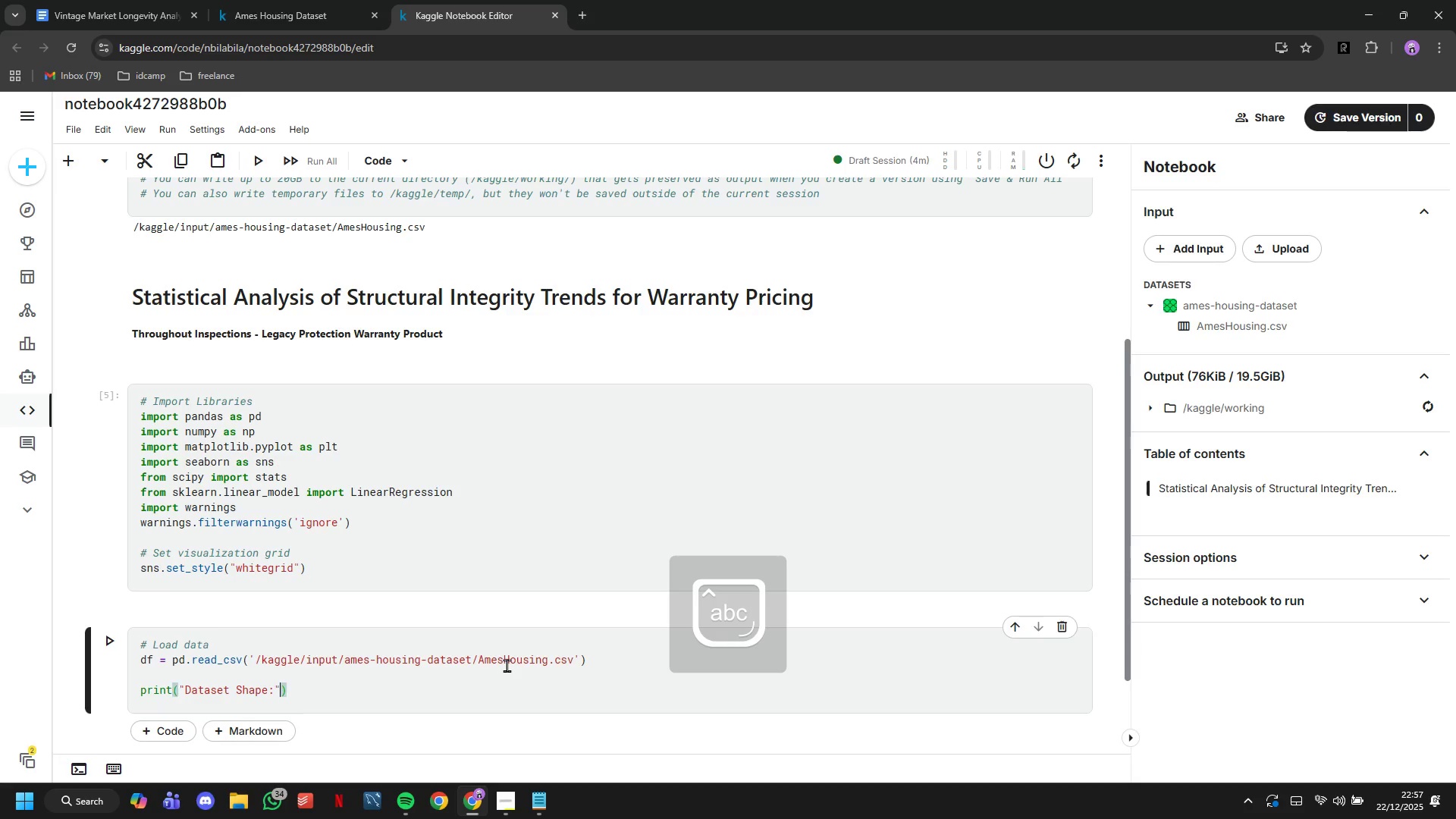 
key(ArrowRight)
 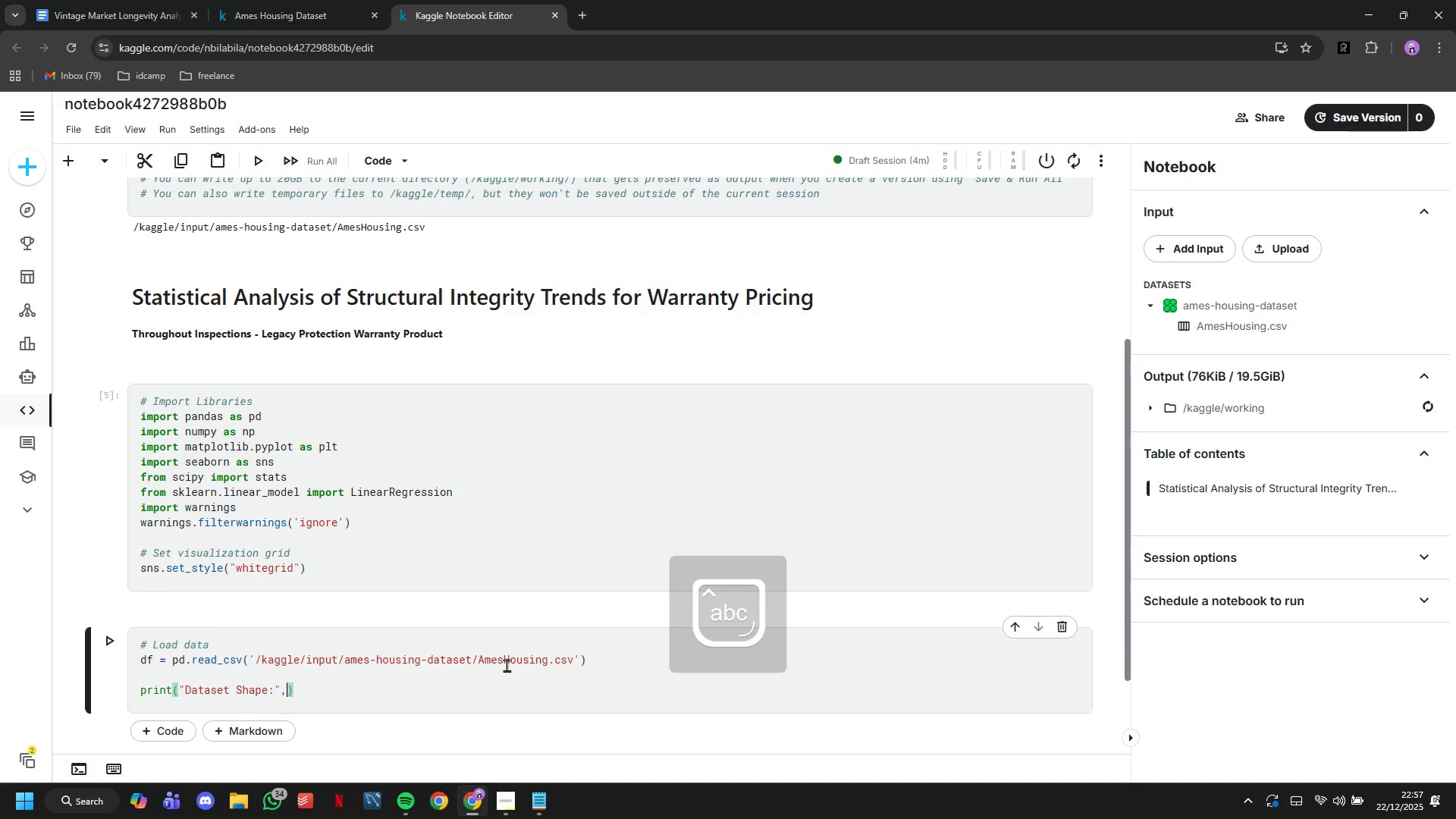 
type(,df.shape)
 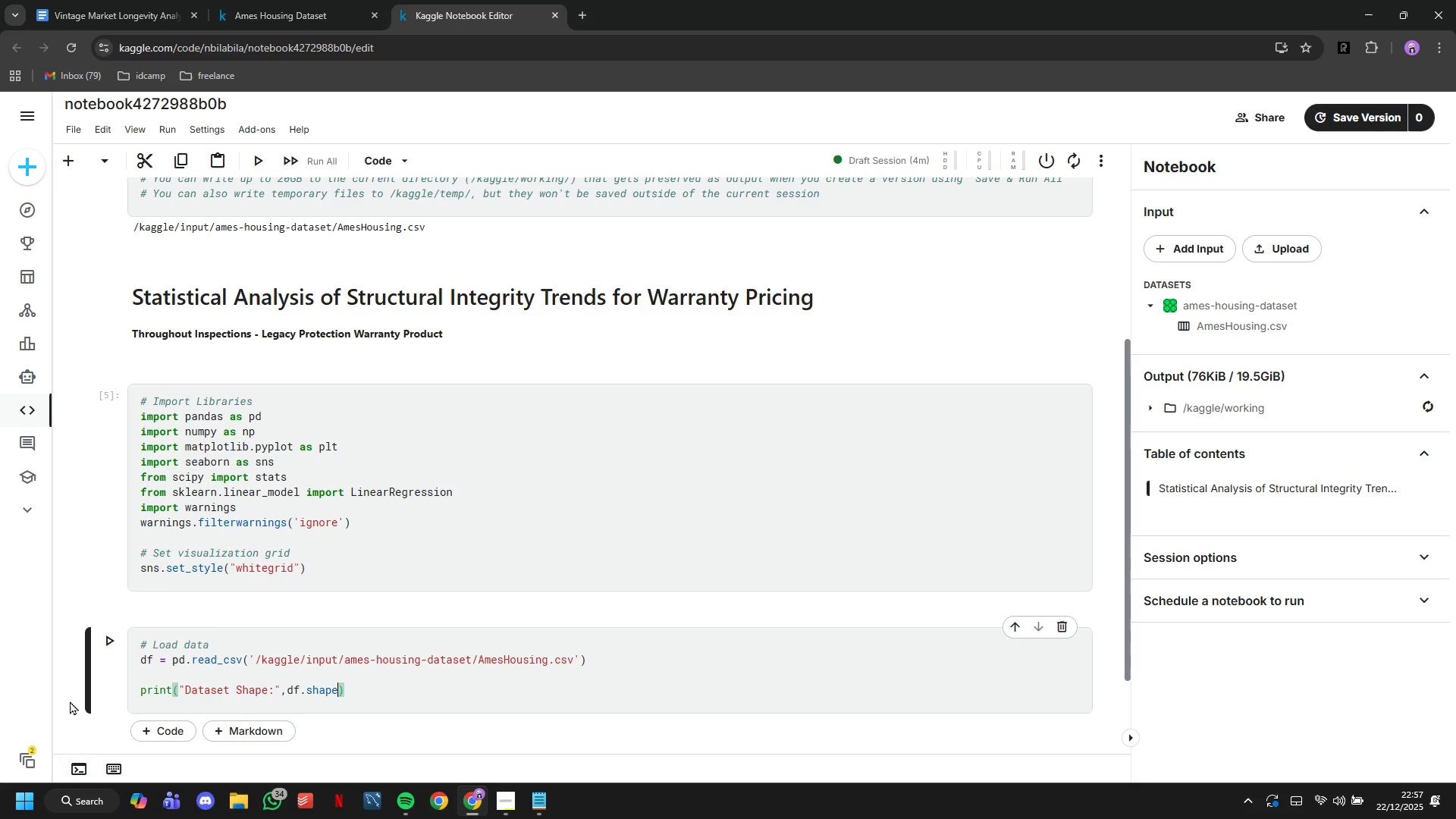 
left_click([107, 634])
 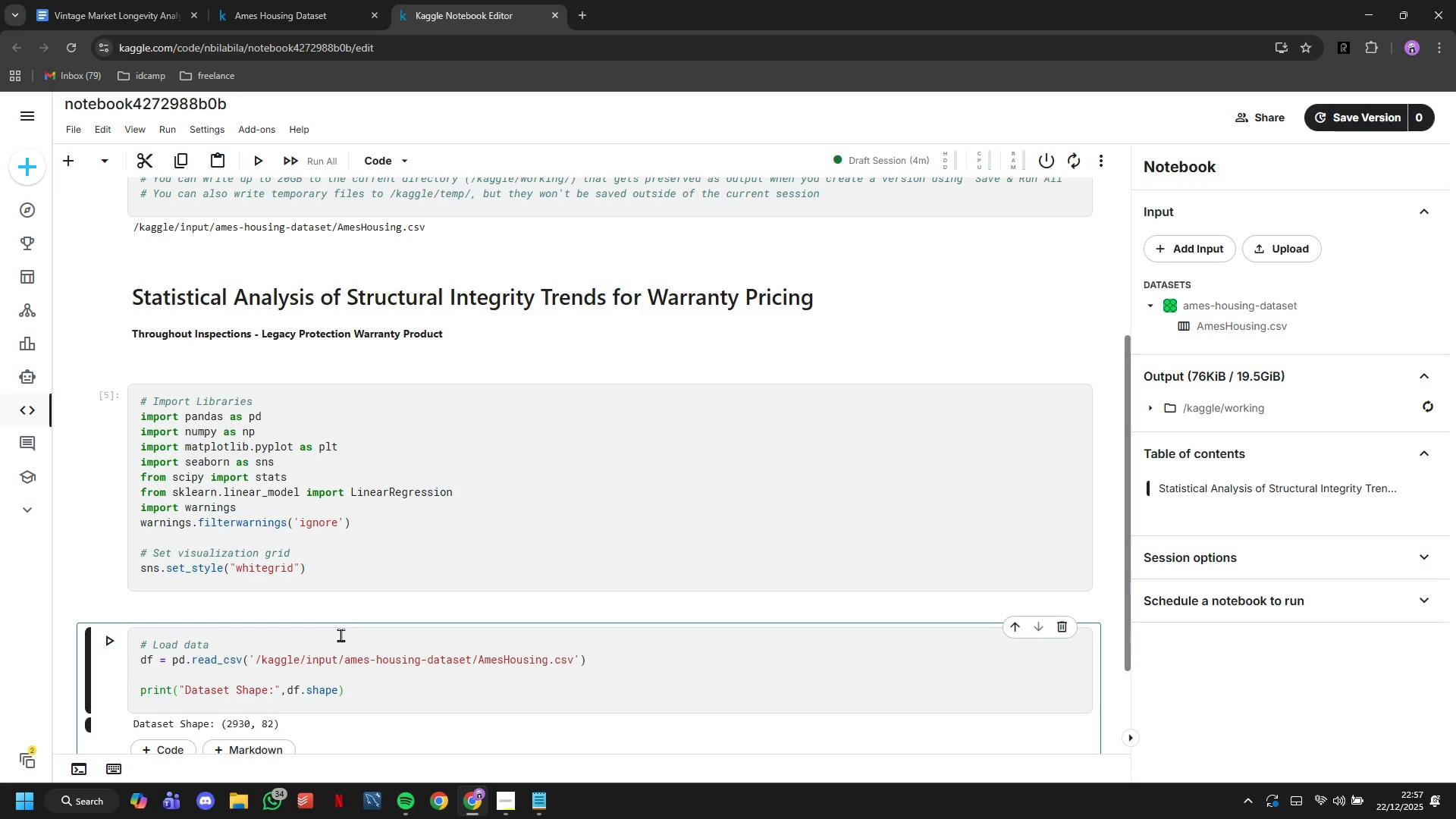 
scroll: coordinate [350, 617], scroll_direction: down, amount: 2.0
 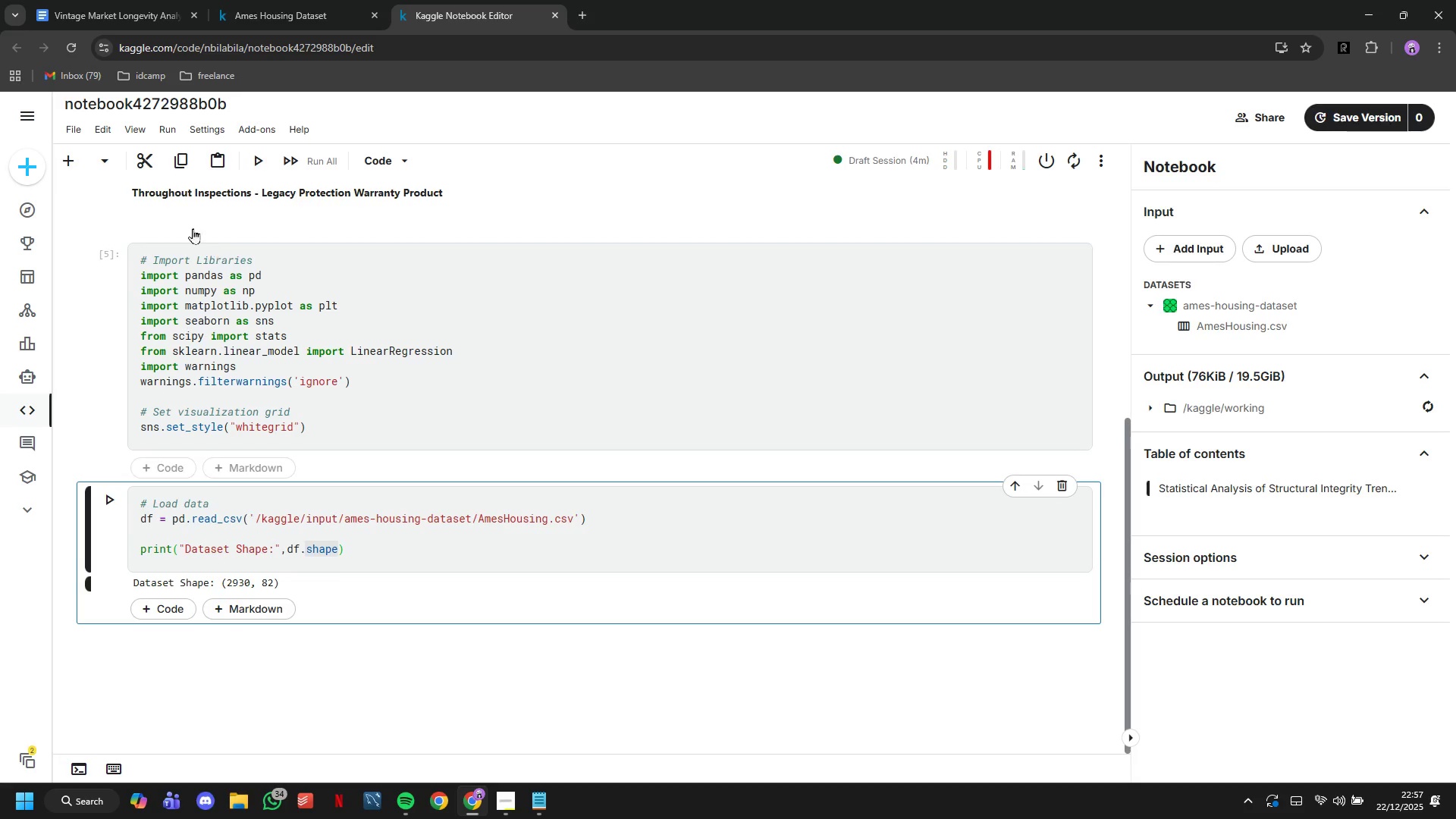 
left_click([60, 156])
 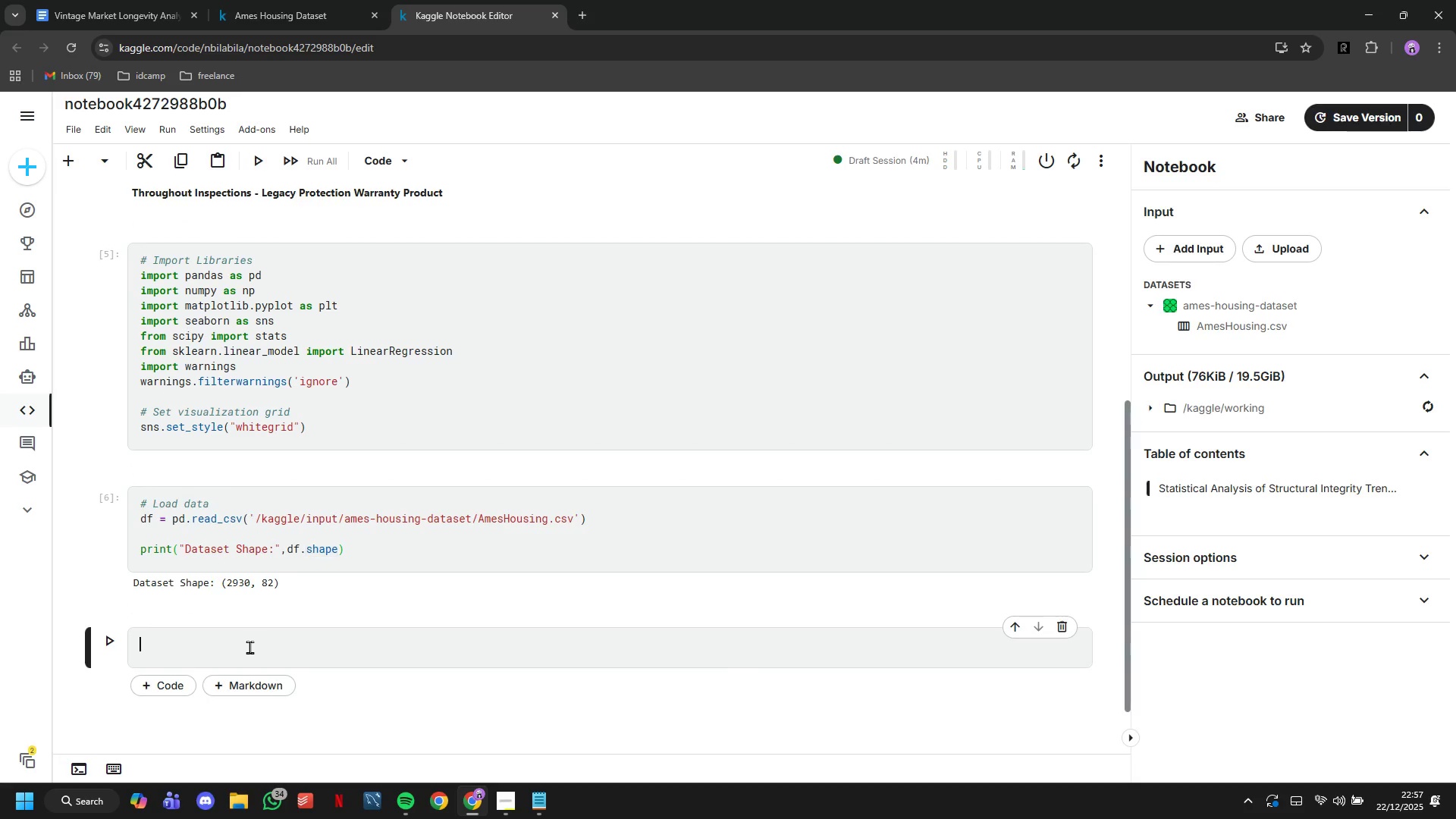 
type(df.head()
 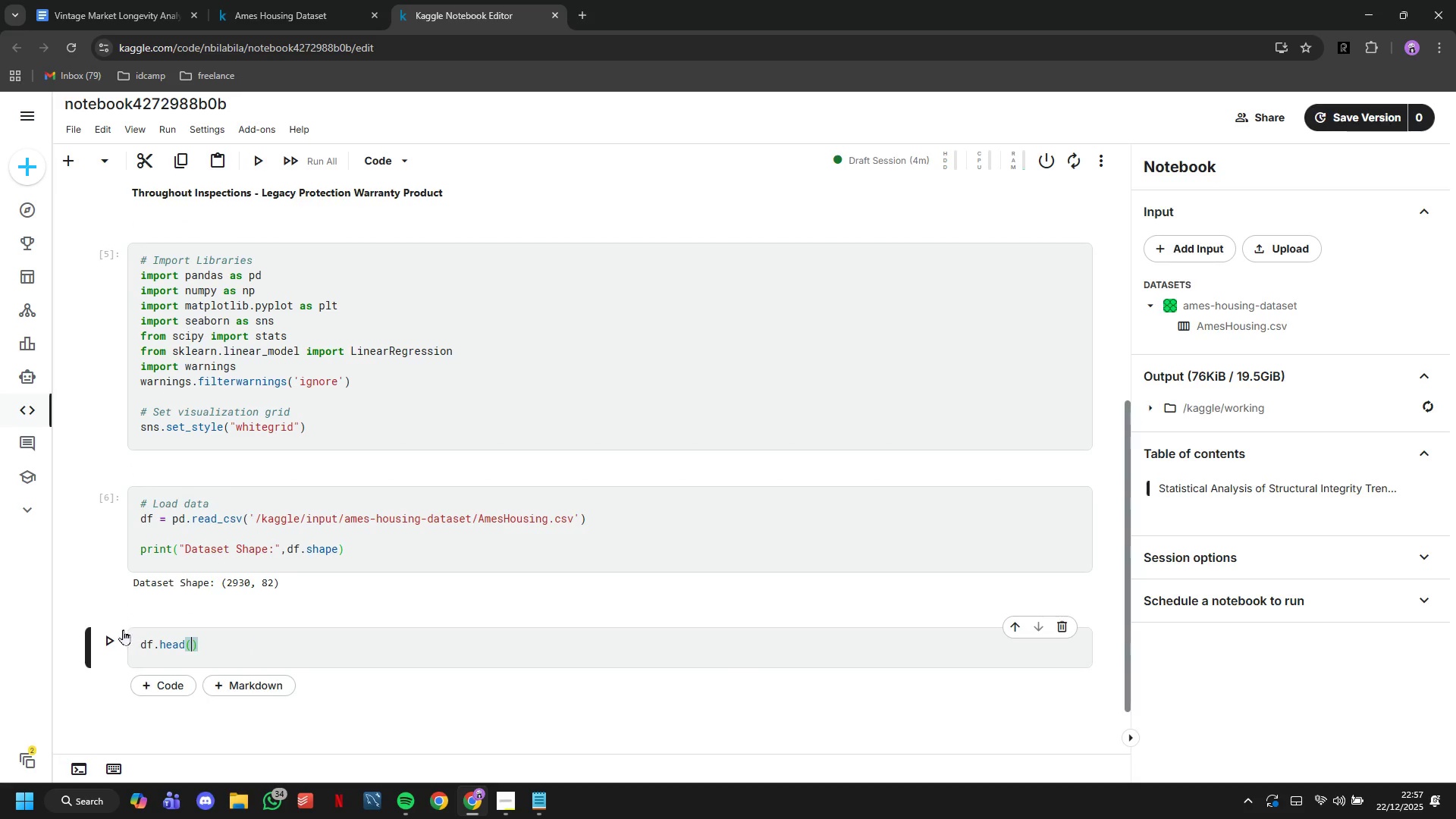 
left_click([109, 648])
 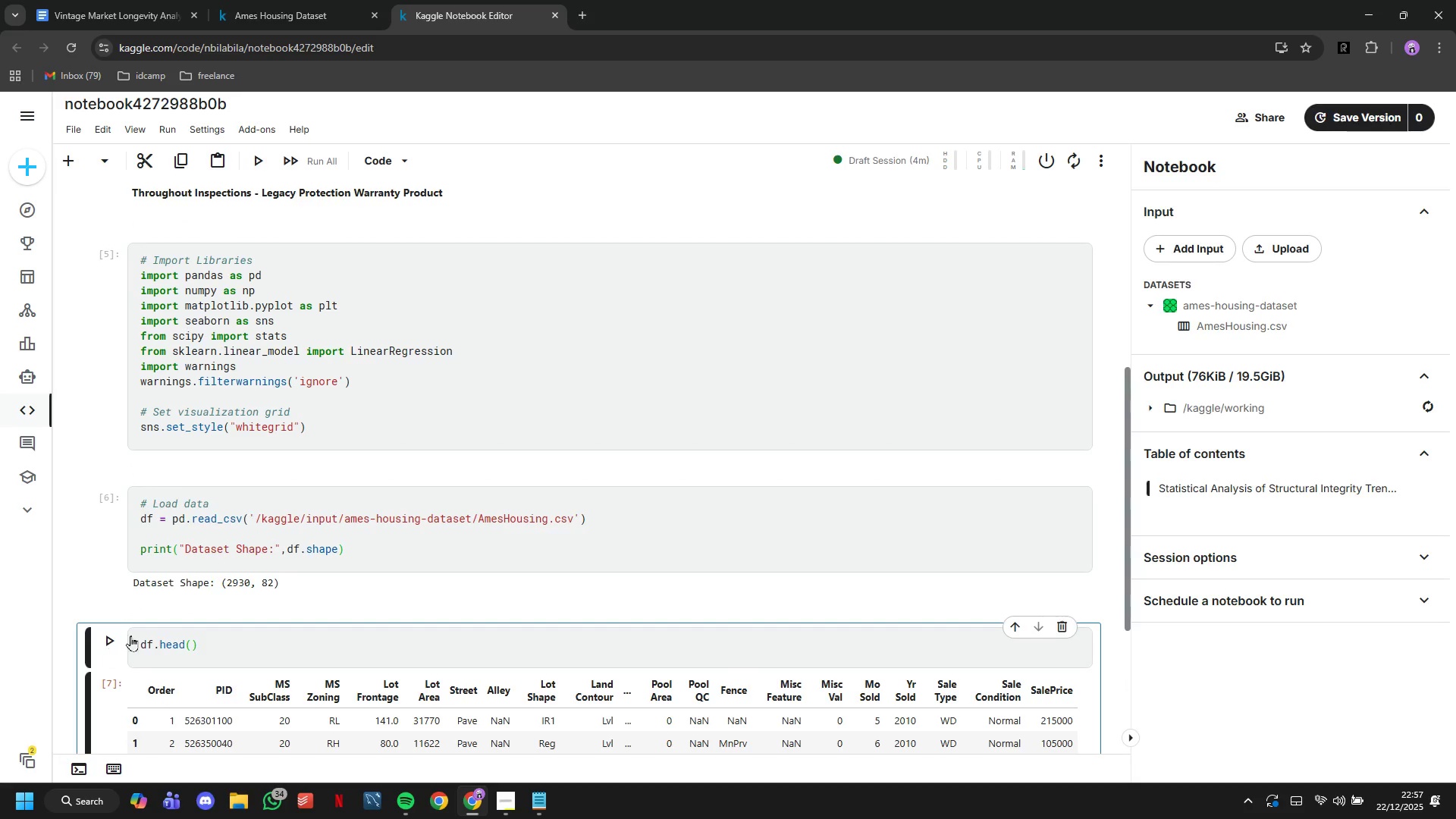 
scroll: coordinate [202, 555], scroll_direction: down, amount: 4.0
 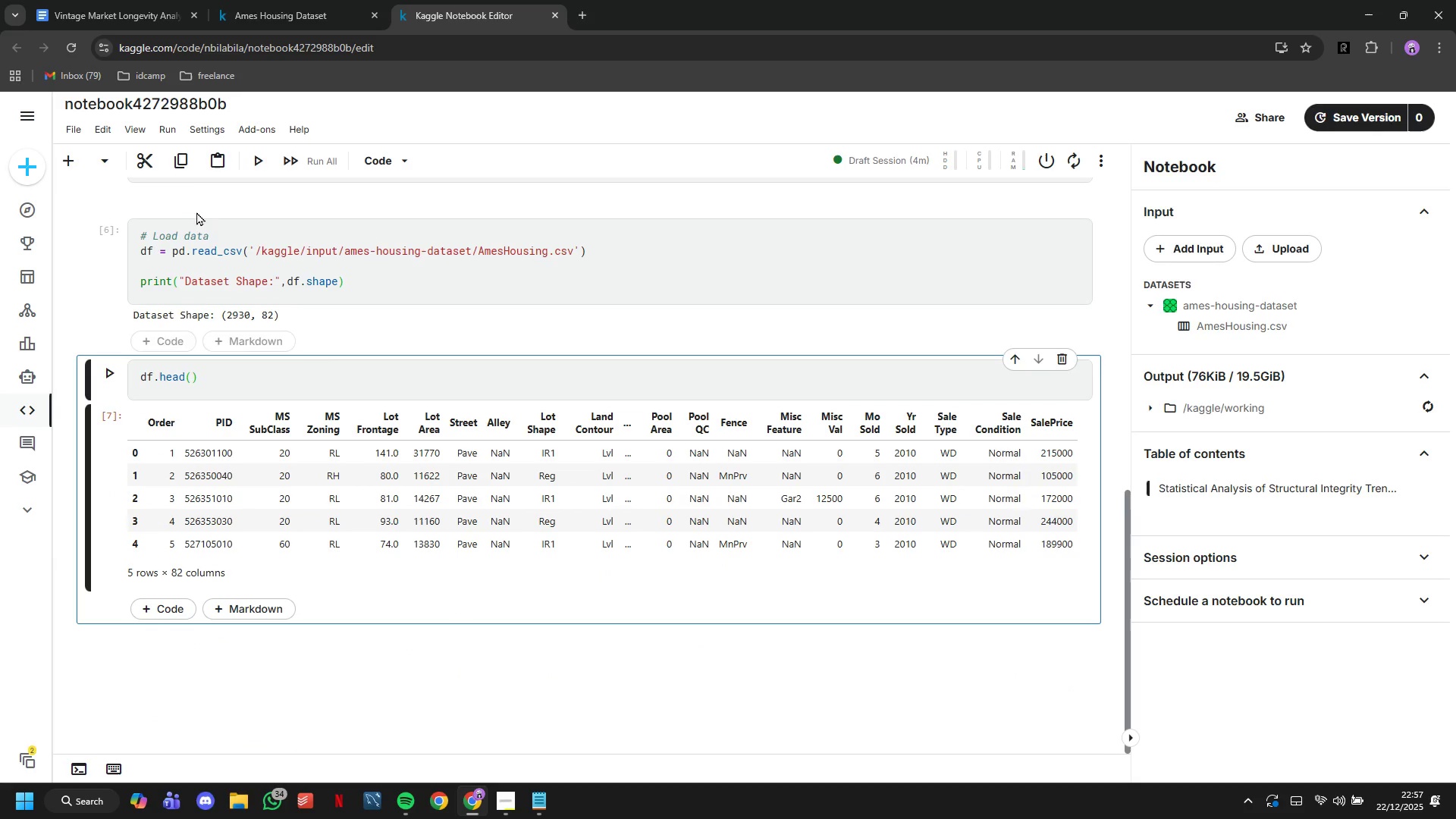 
mouse_move([243, 252])
 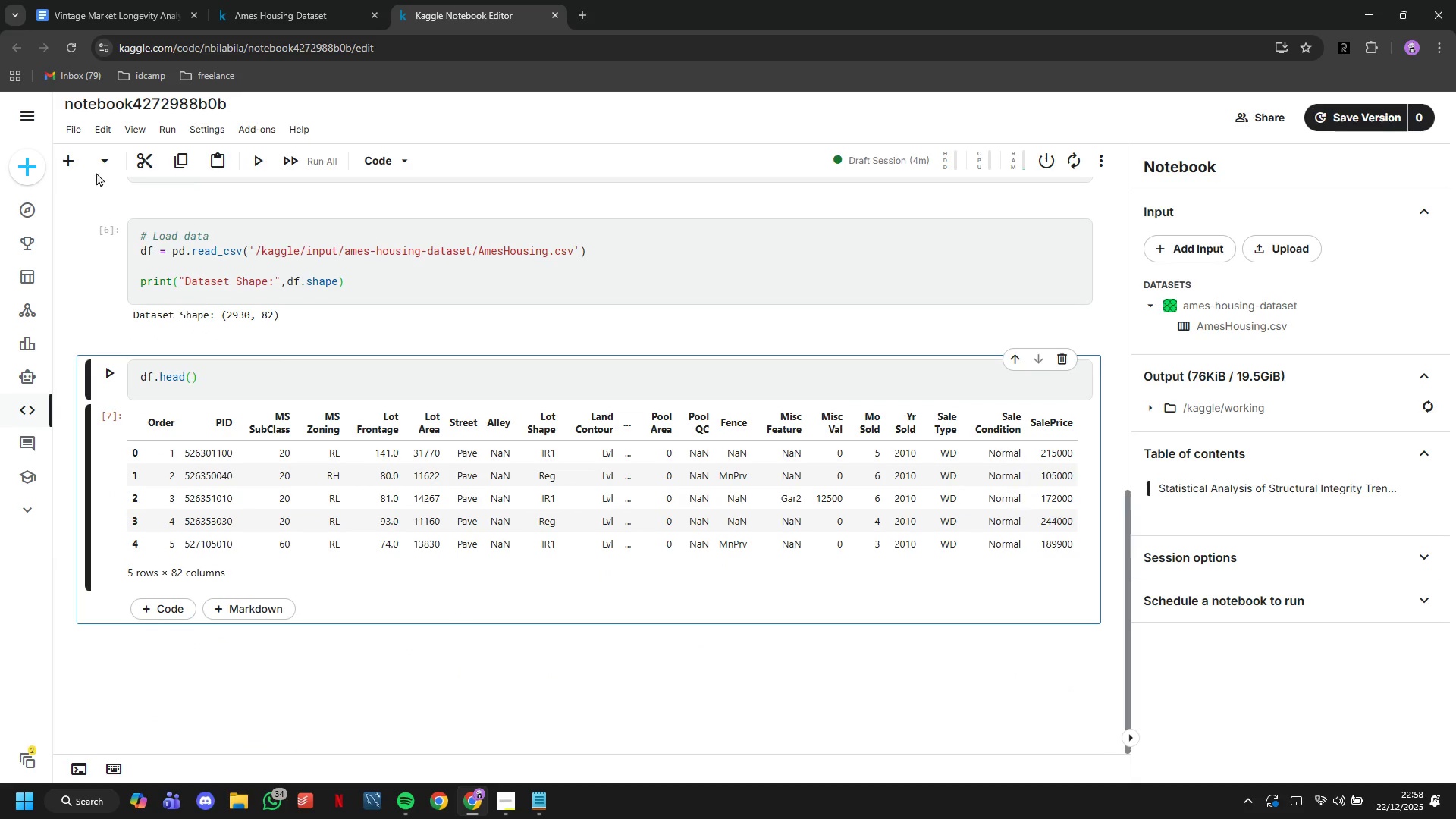 
left_click([75, 162])
 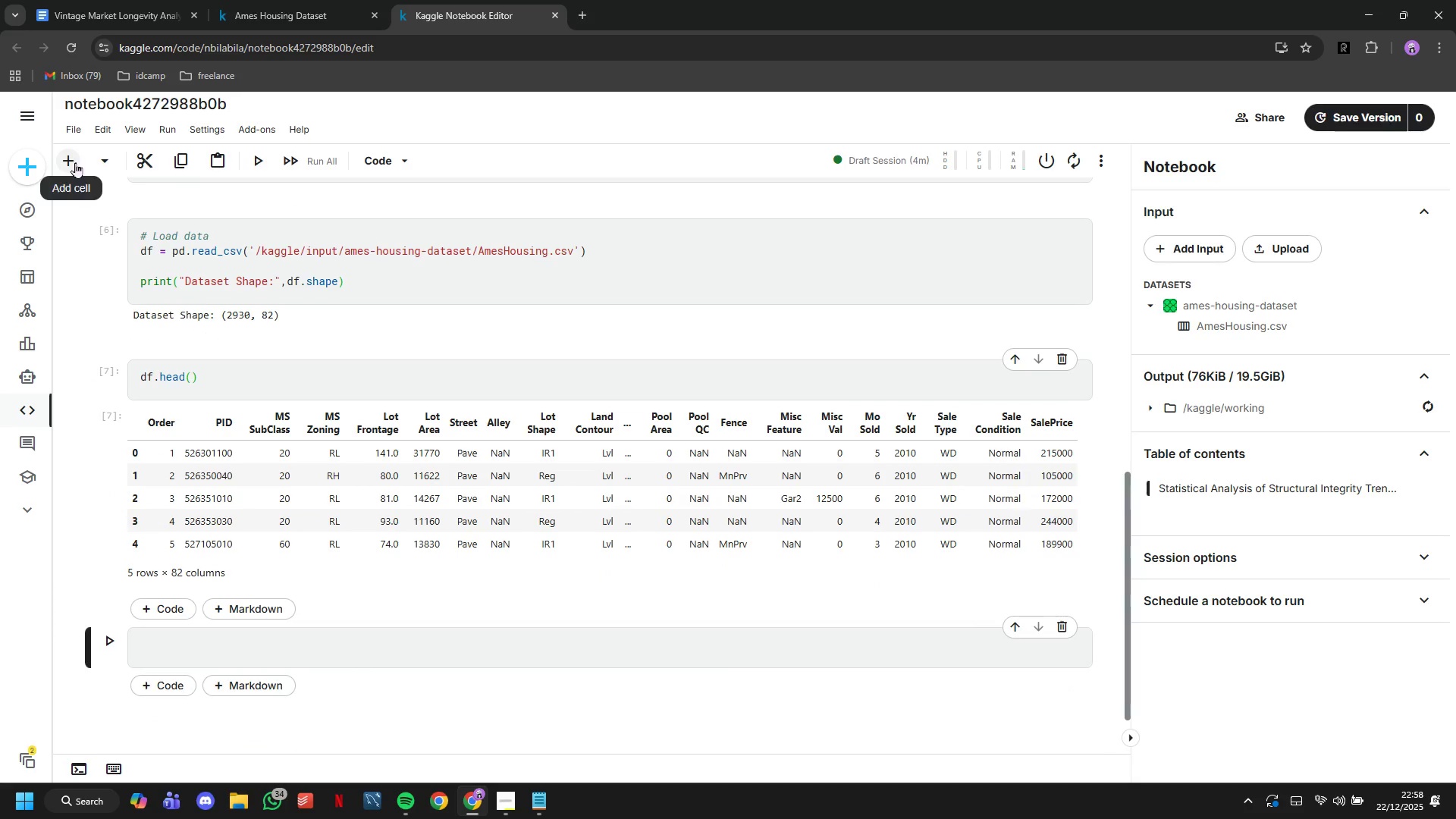 
left_click([182, 642])
 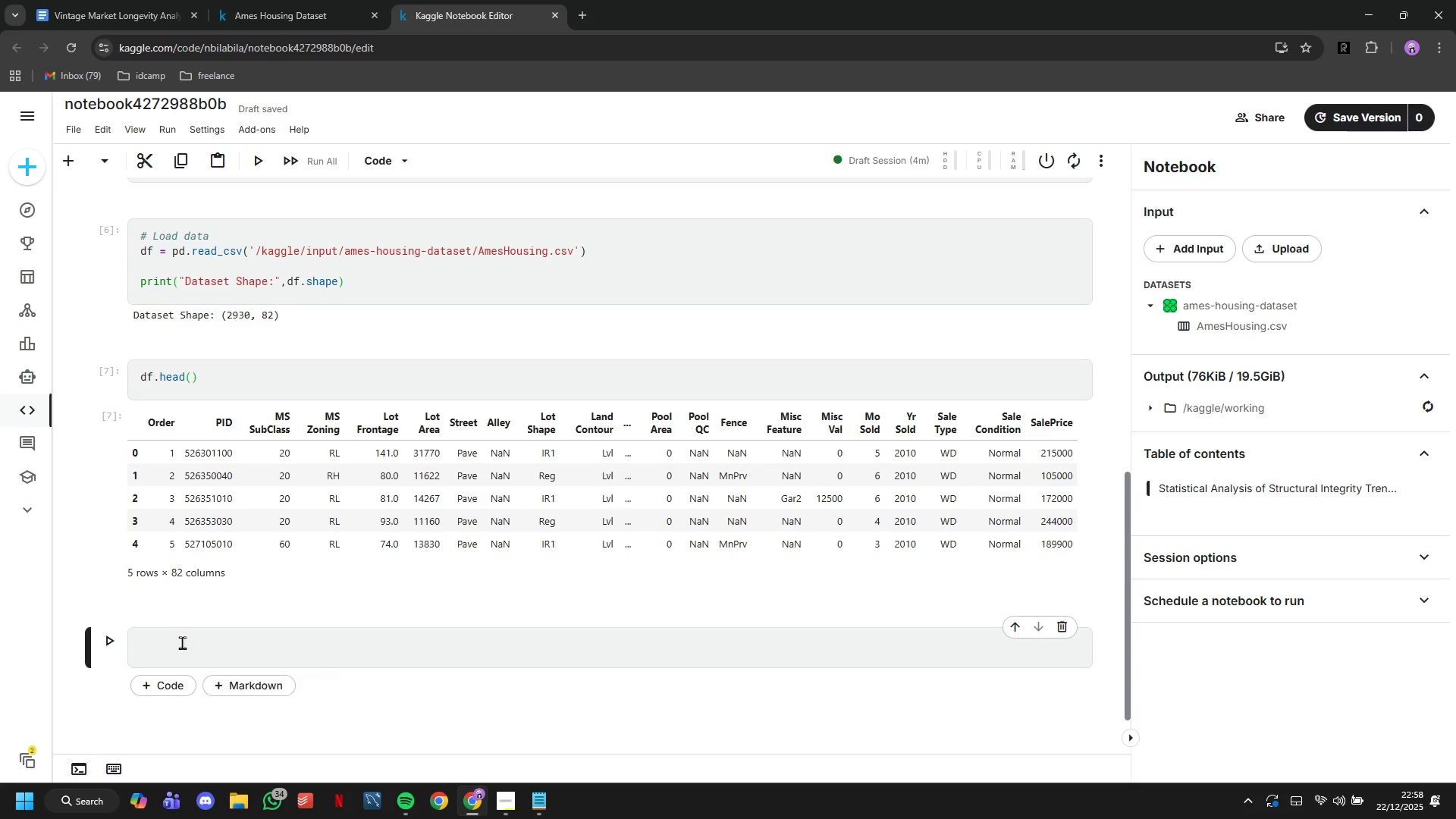 
type(# Data Preparation)
 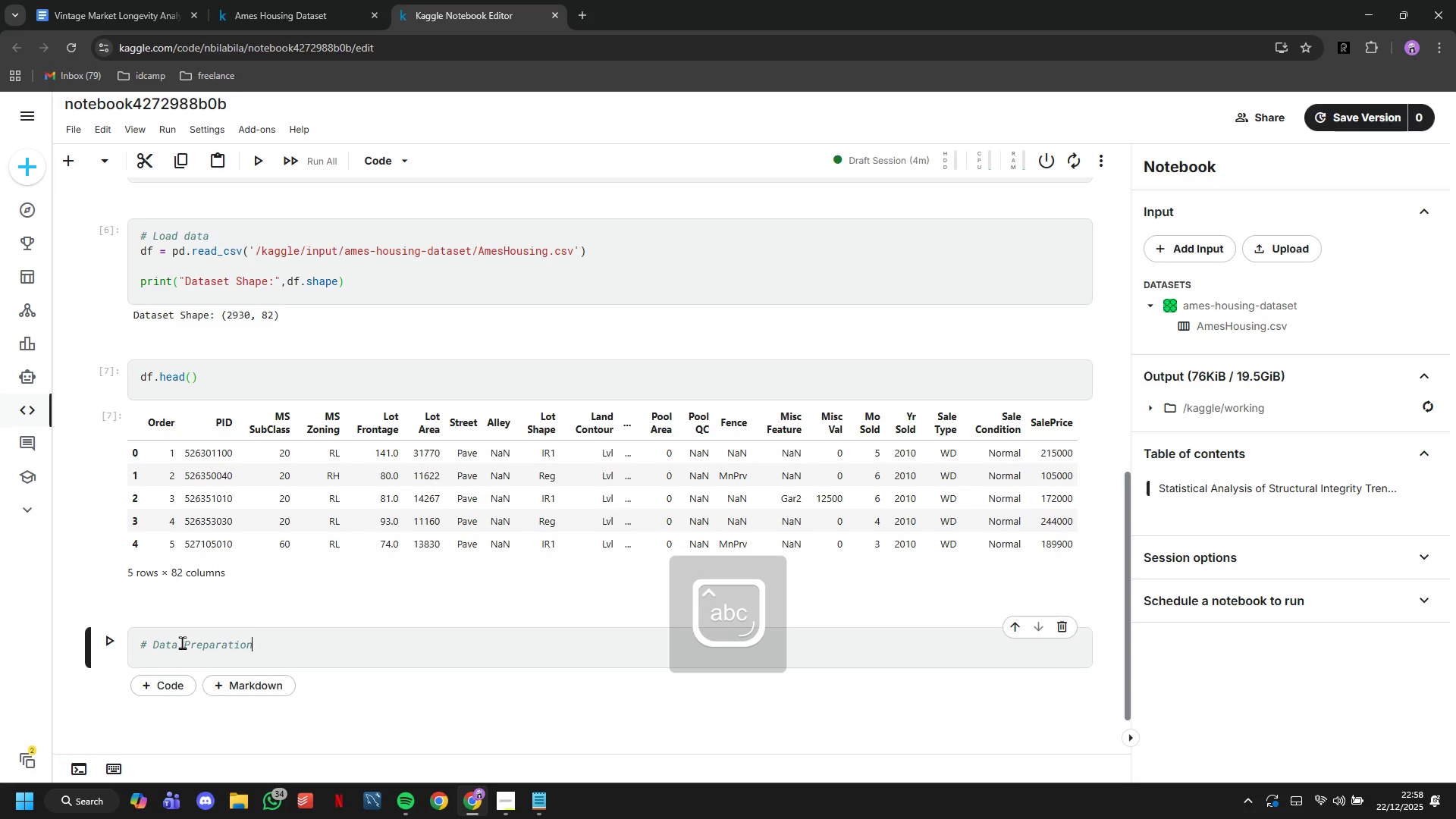 
key(Enter)
 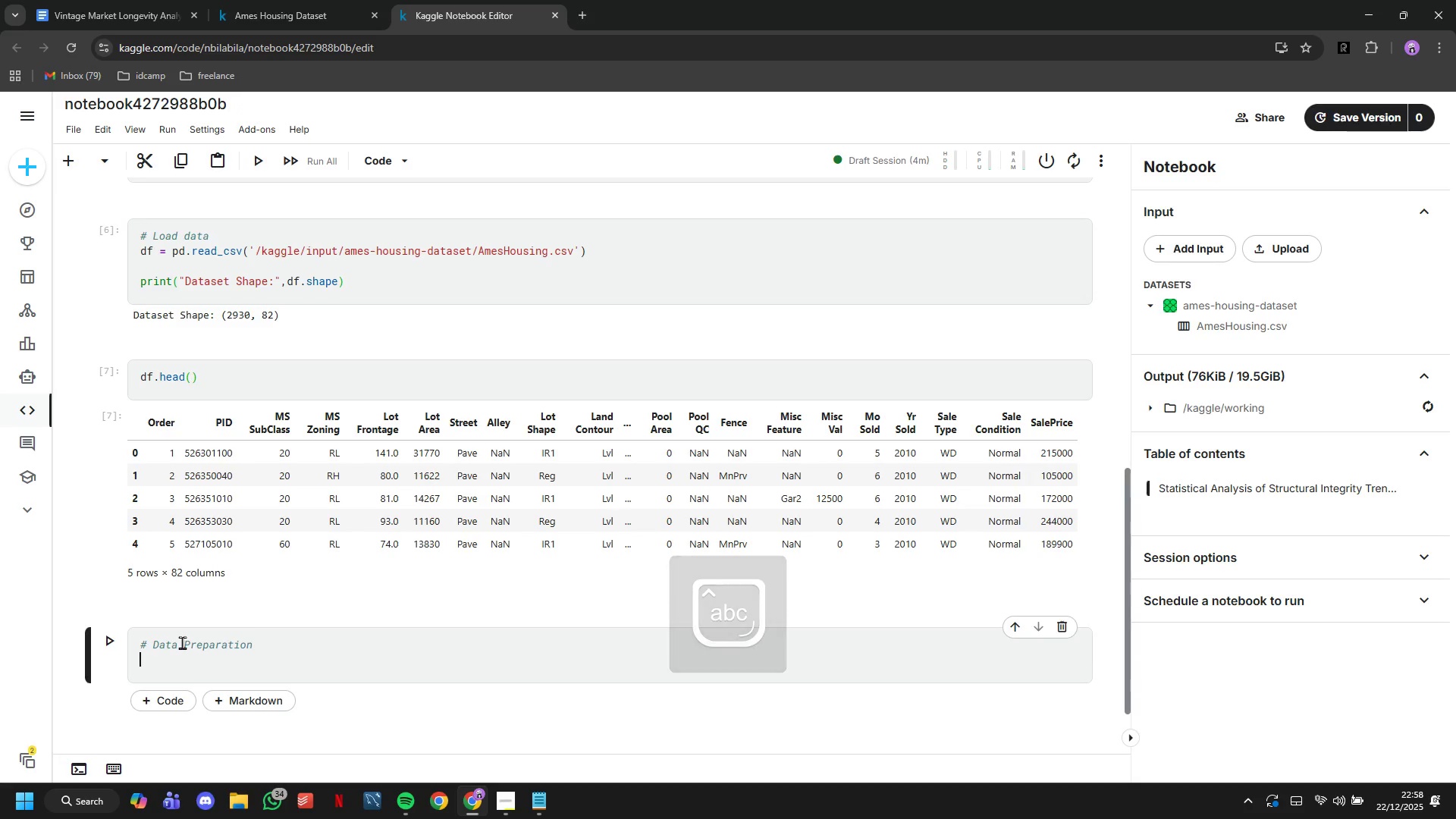 
key(Enter)
 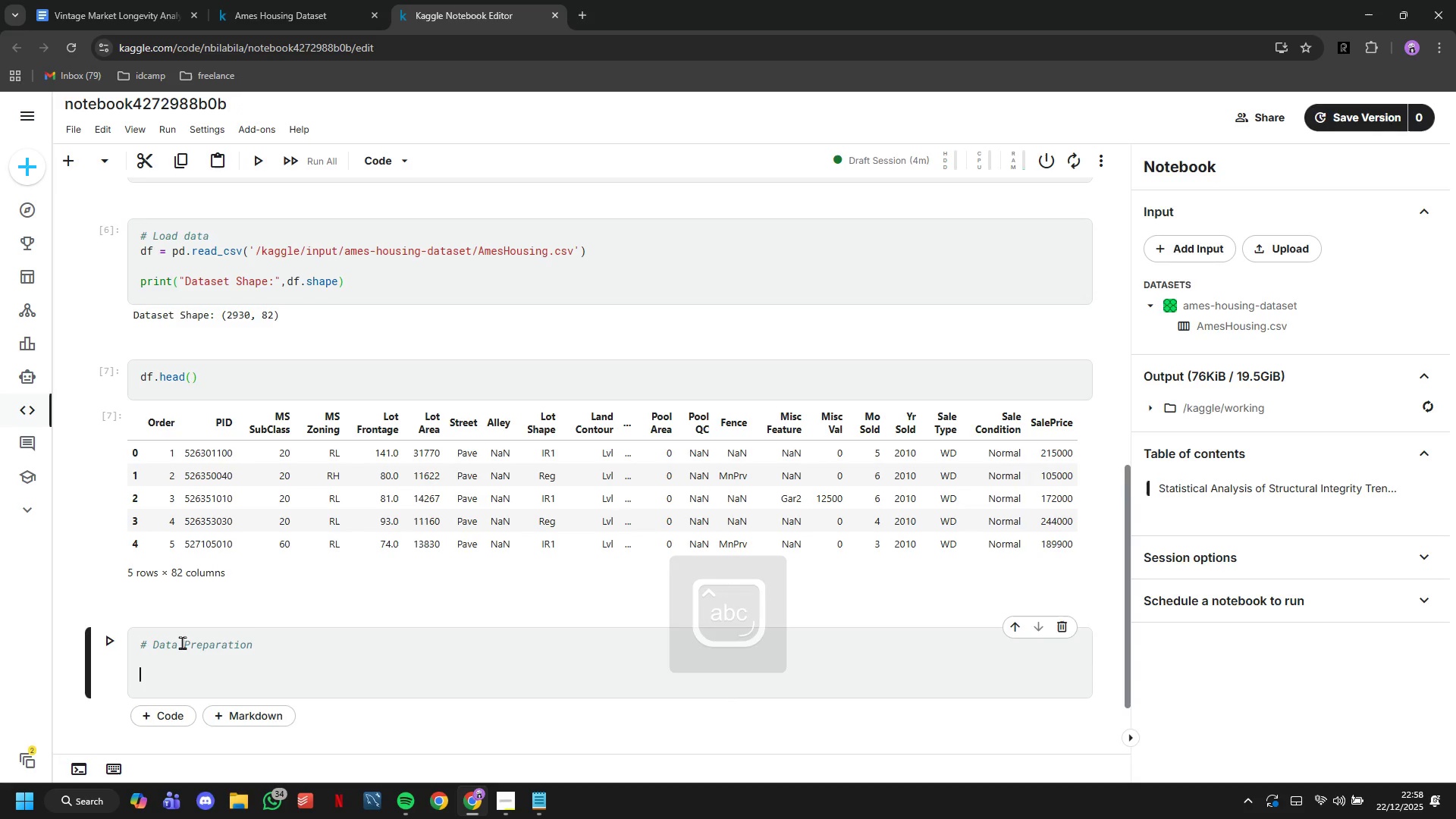 
type(# Select relevant columns for analysis)
 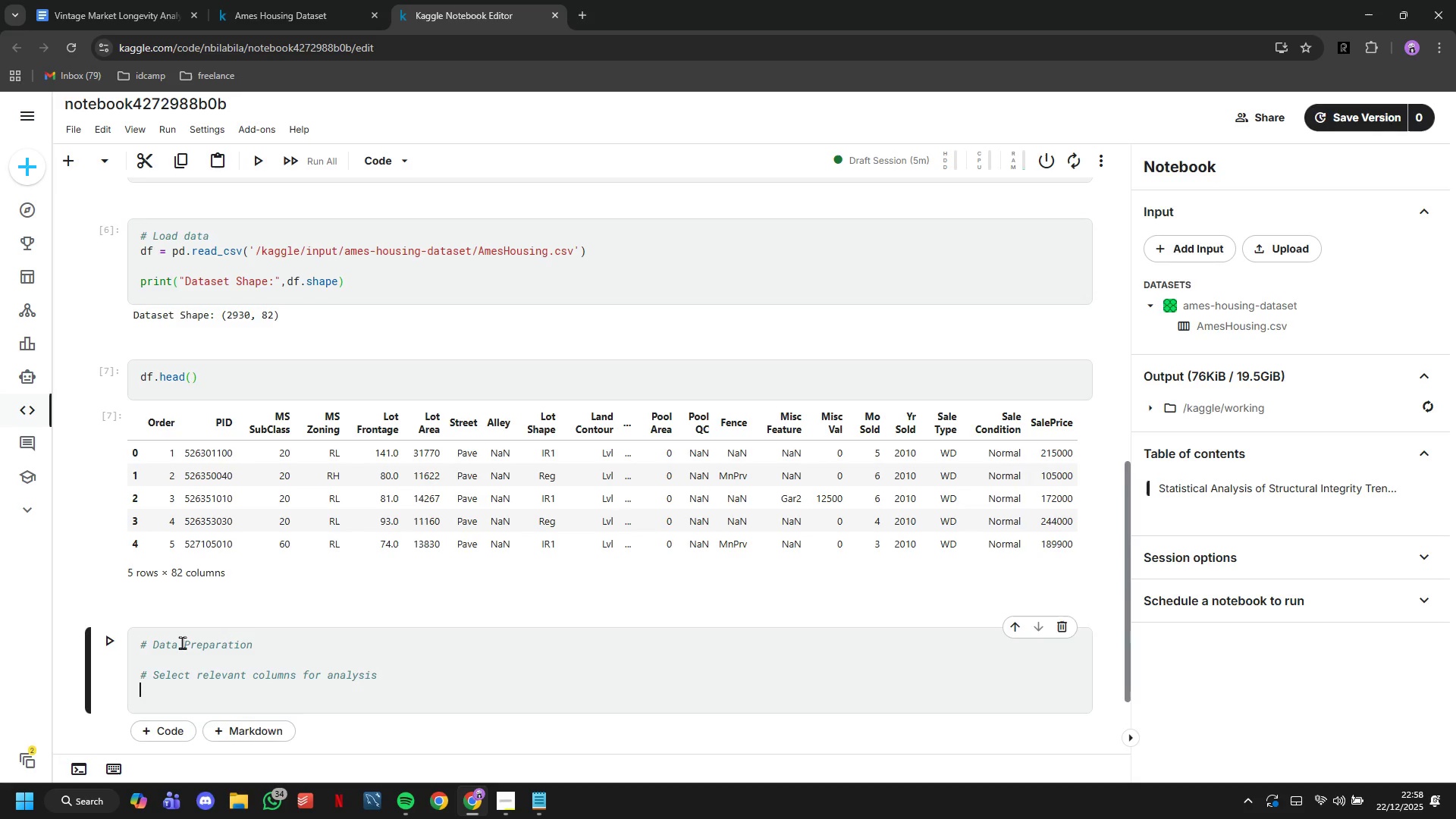 
key(Enter)
 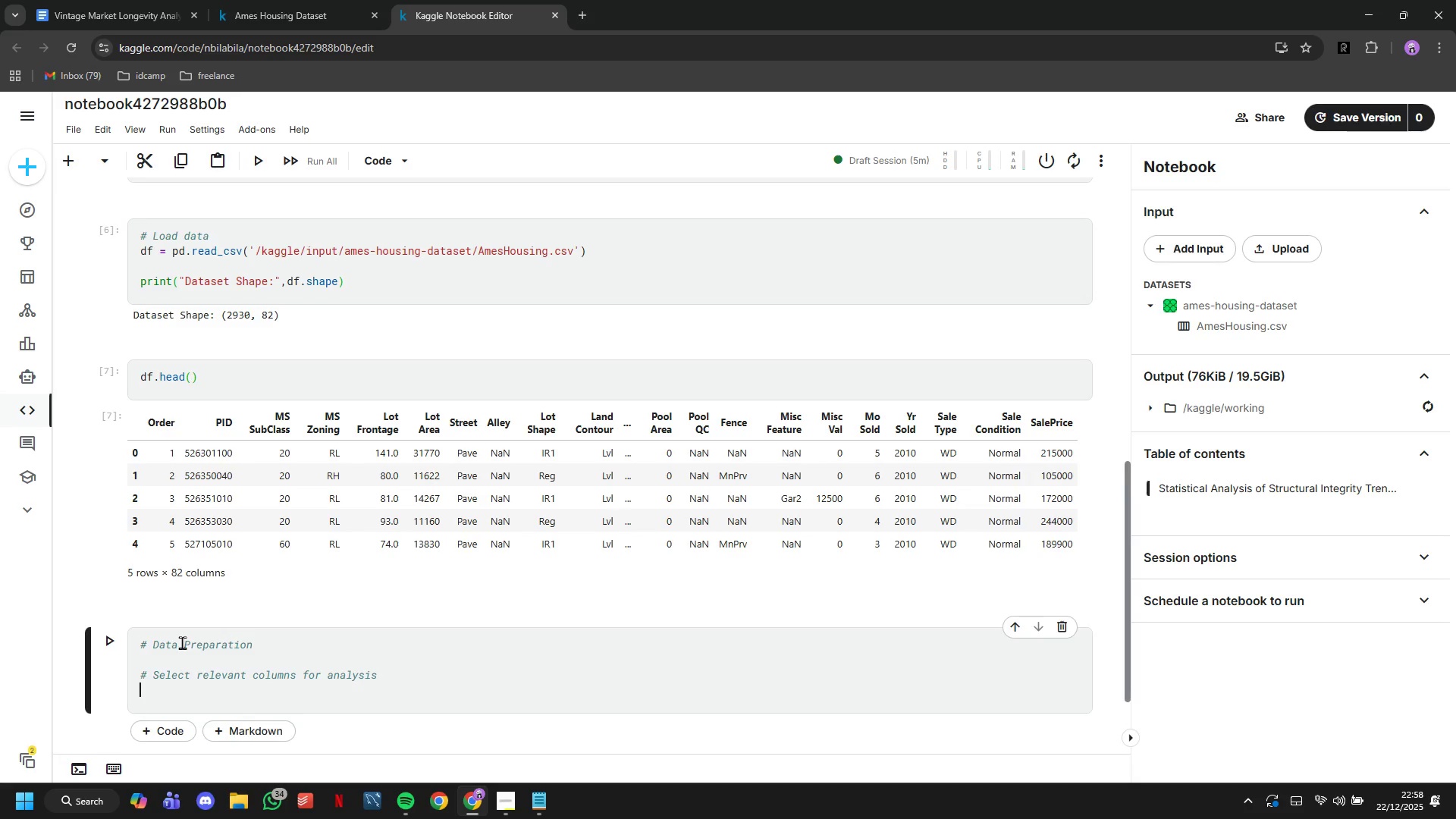 
type(columns_needed = ['Year Built)
 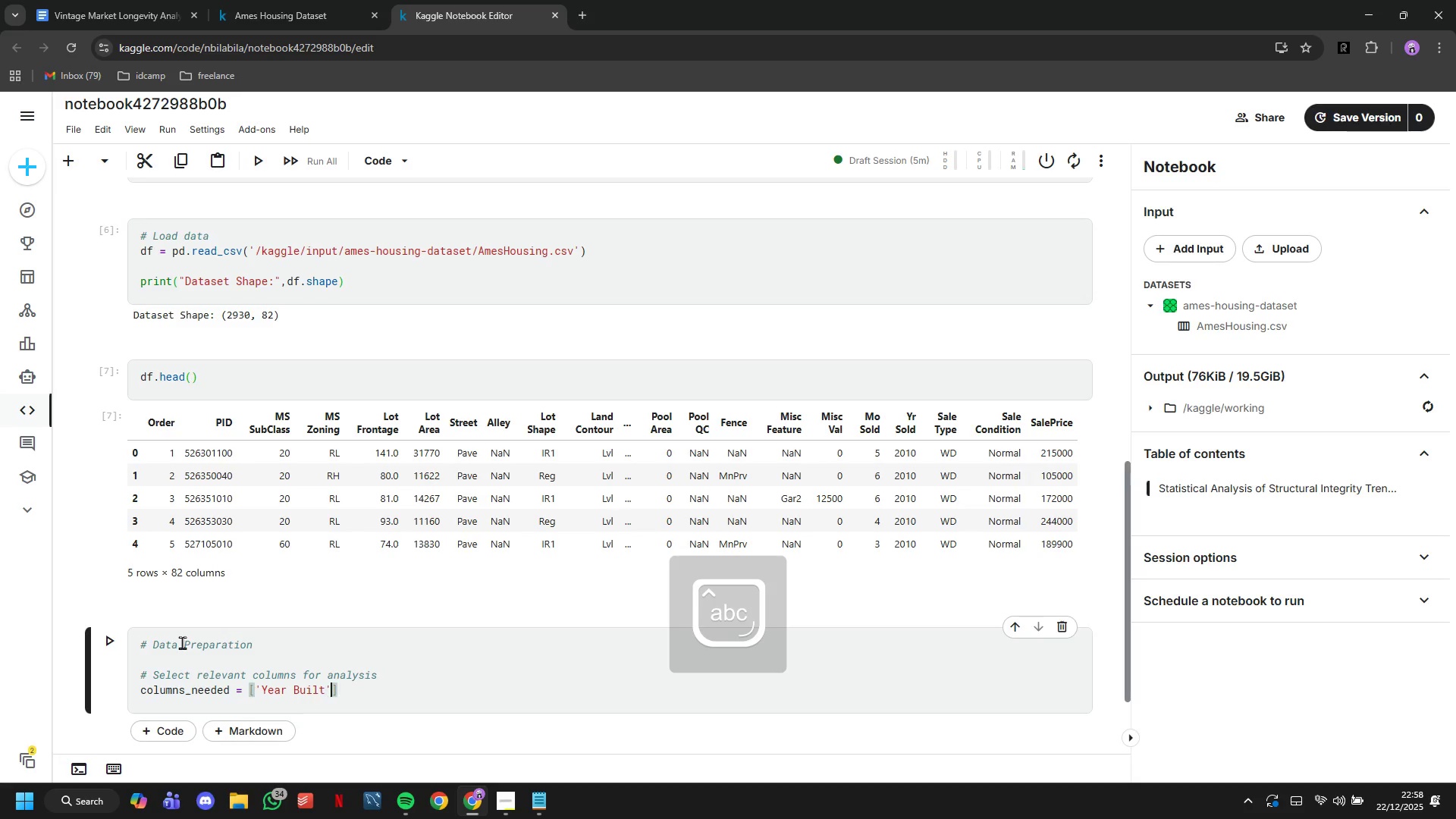 
key(ArrowRight)
 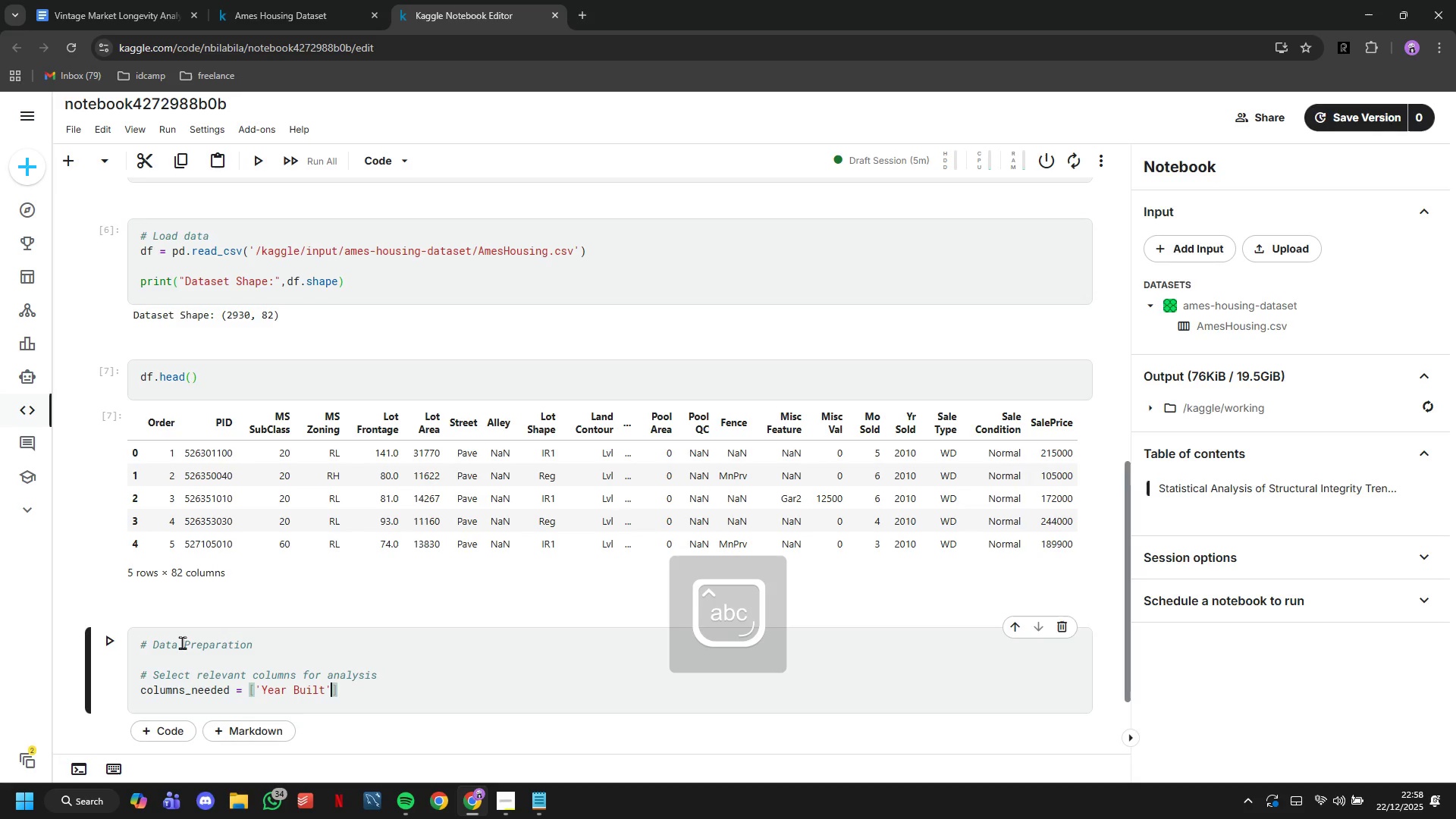 
type(,'Overall Cond)
 